 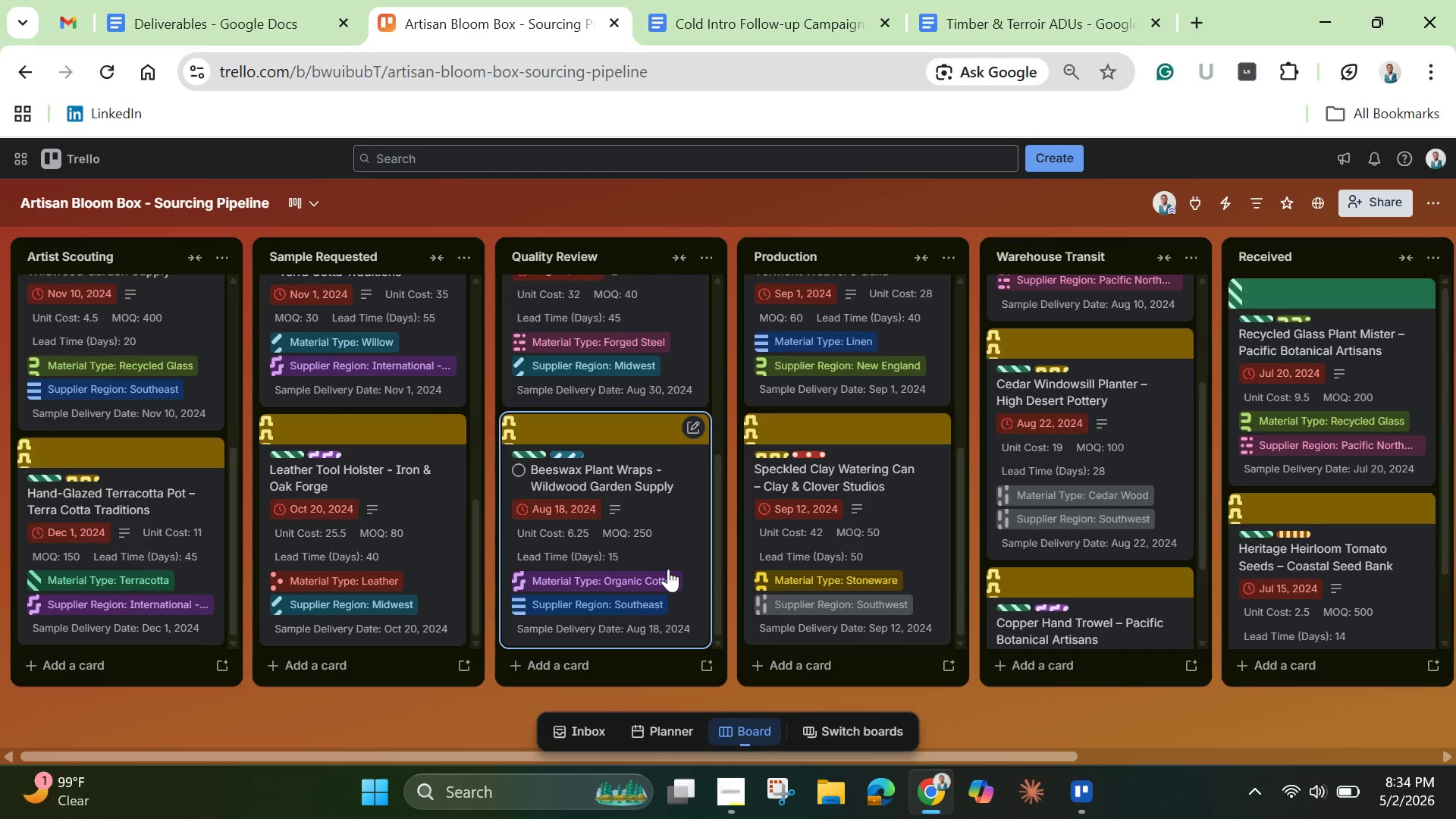 
left_click([1028, 22])
 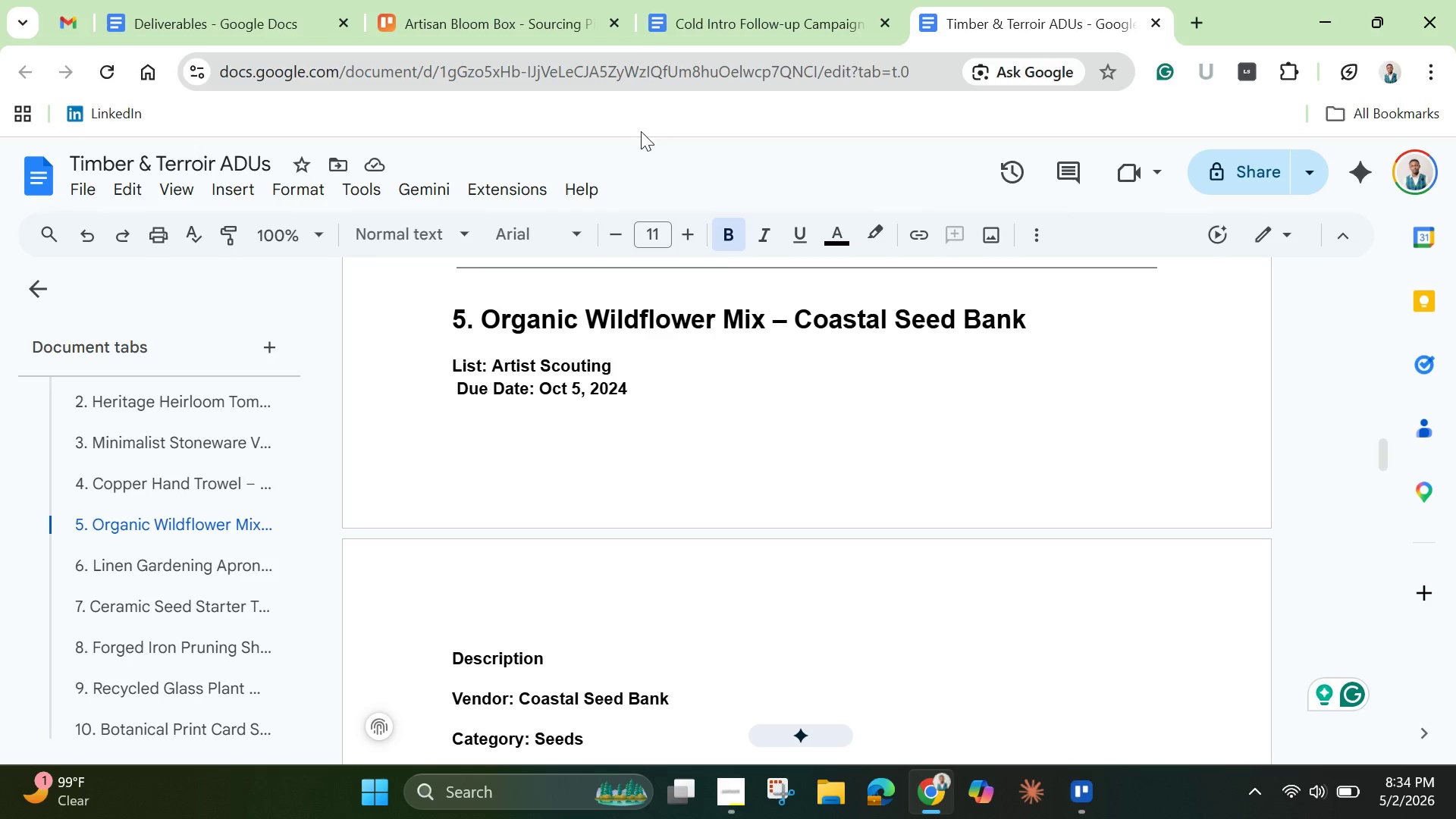 
left_click([736, 5])
 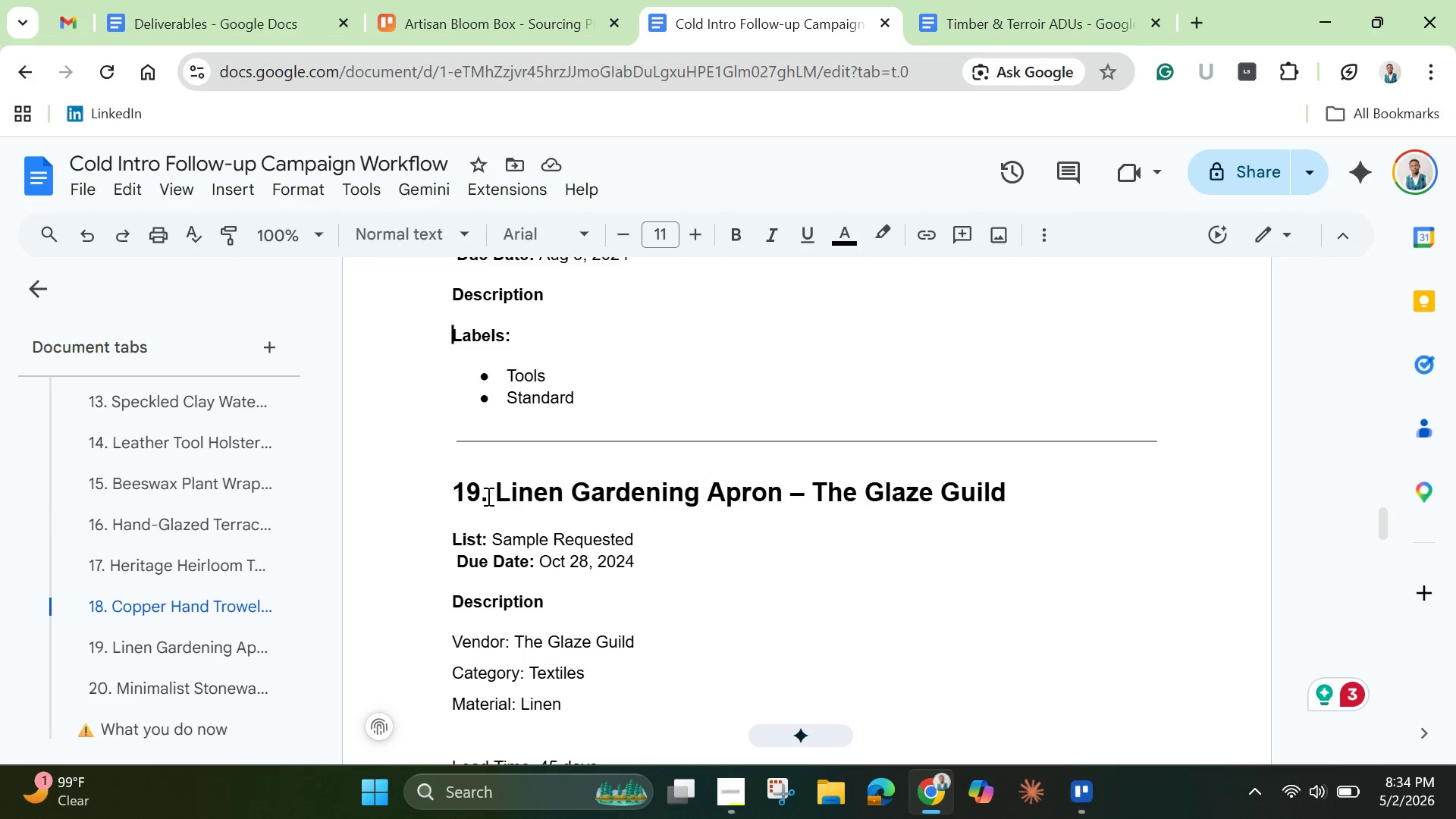 
left_click_drag(start_coordinate=[497, 494], to_coordinate=[1016, 475])
 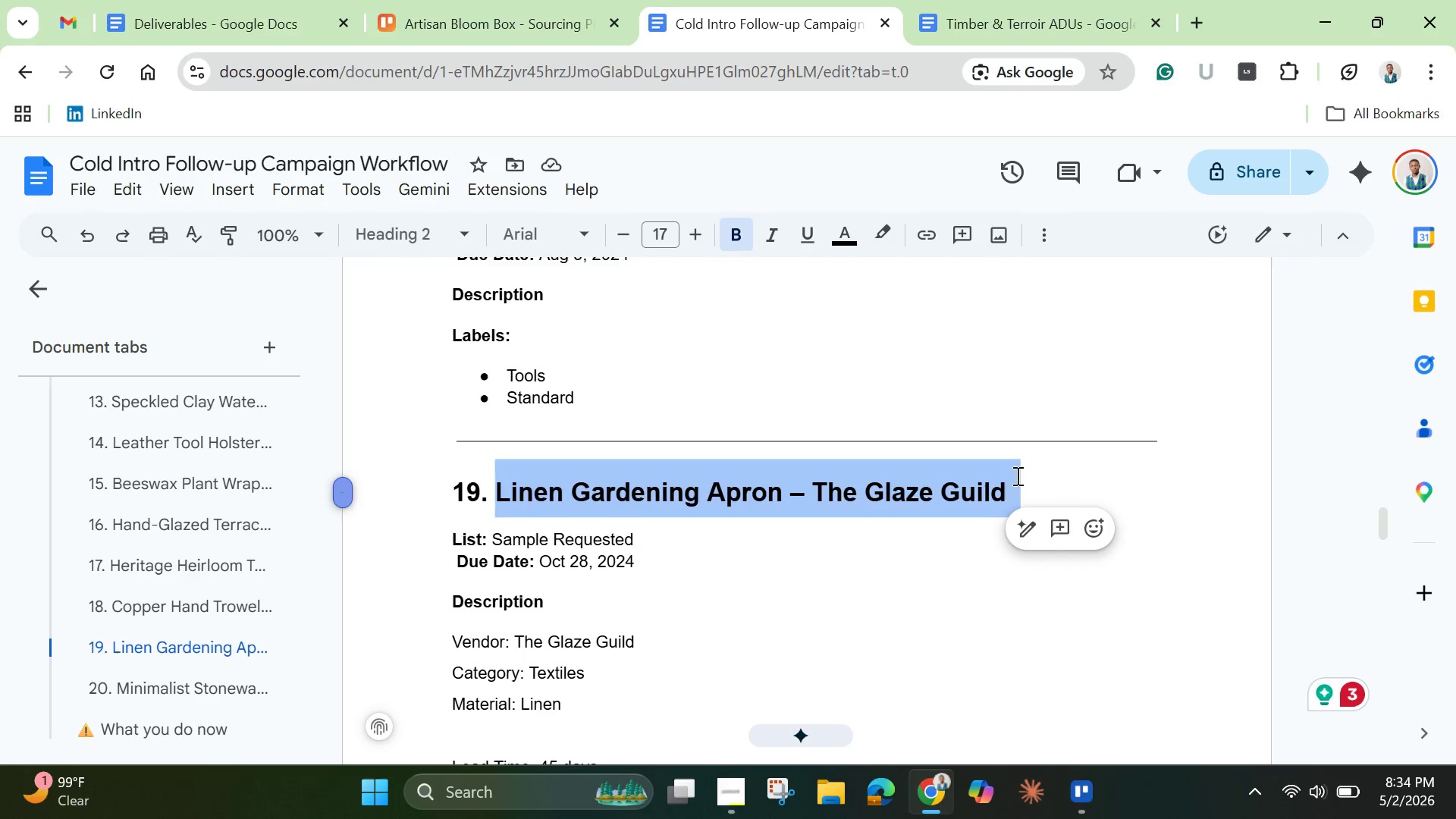 
key(Control+C)
 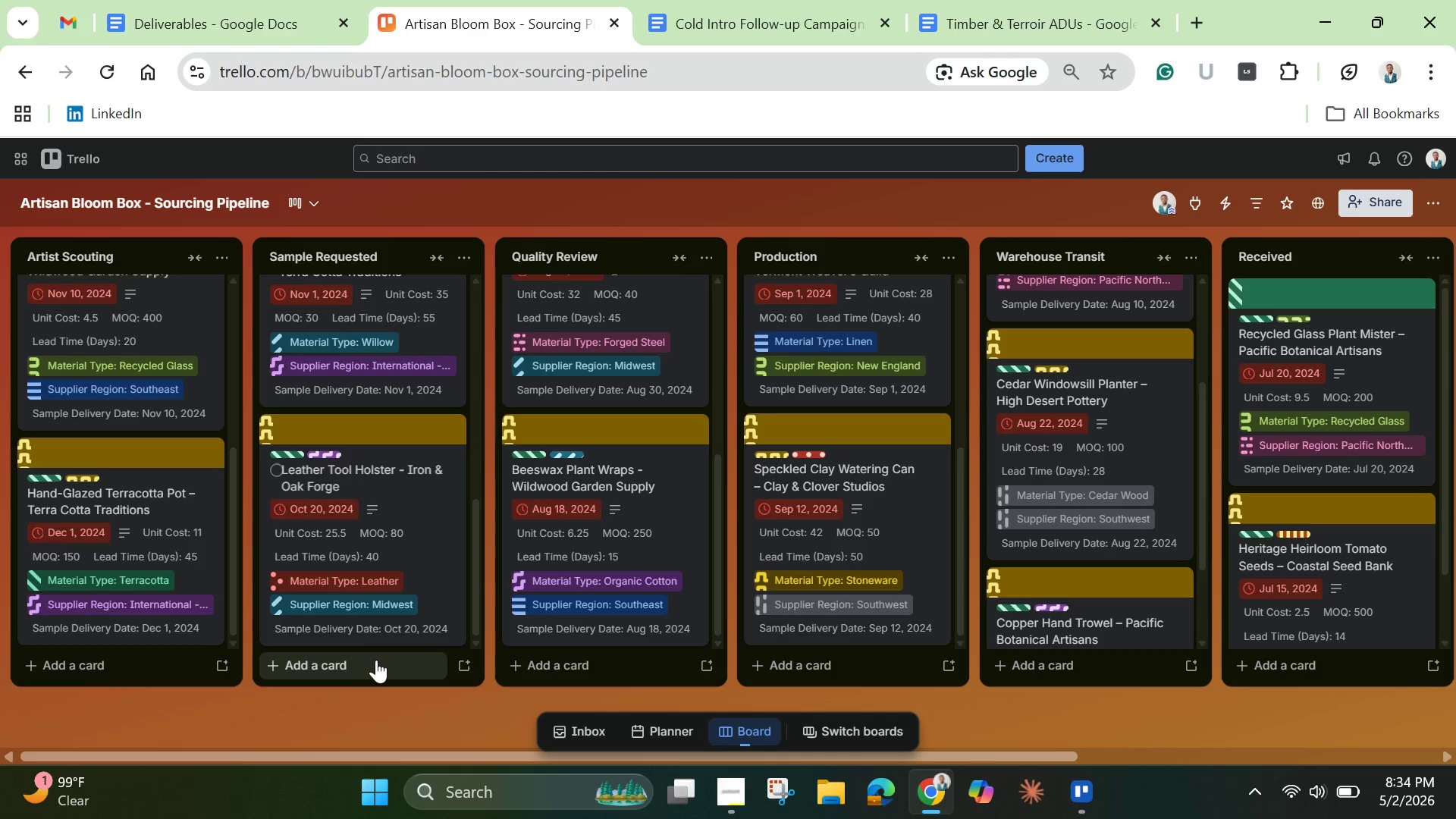 
wait(6.02)
 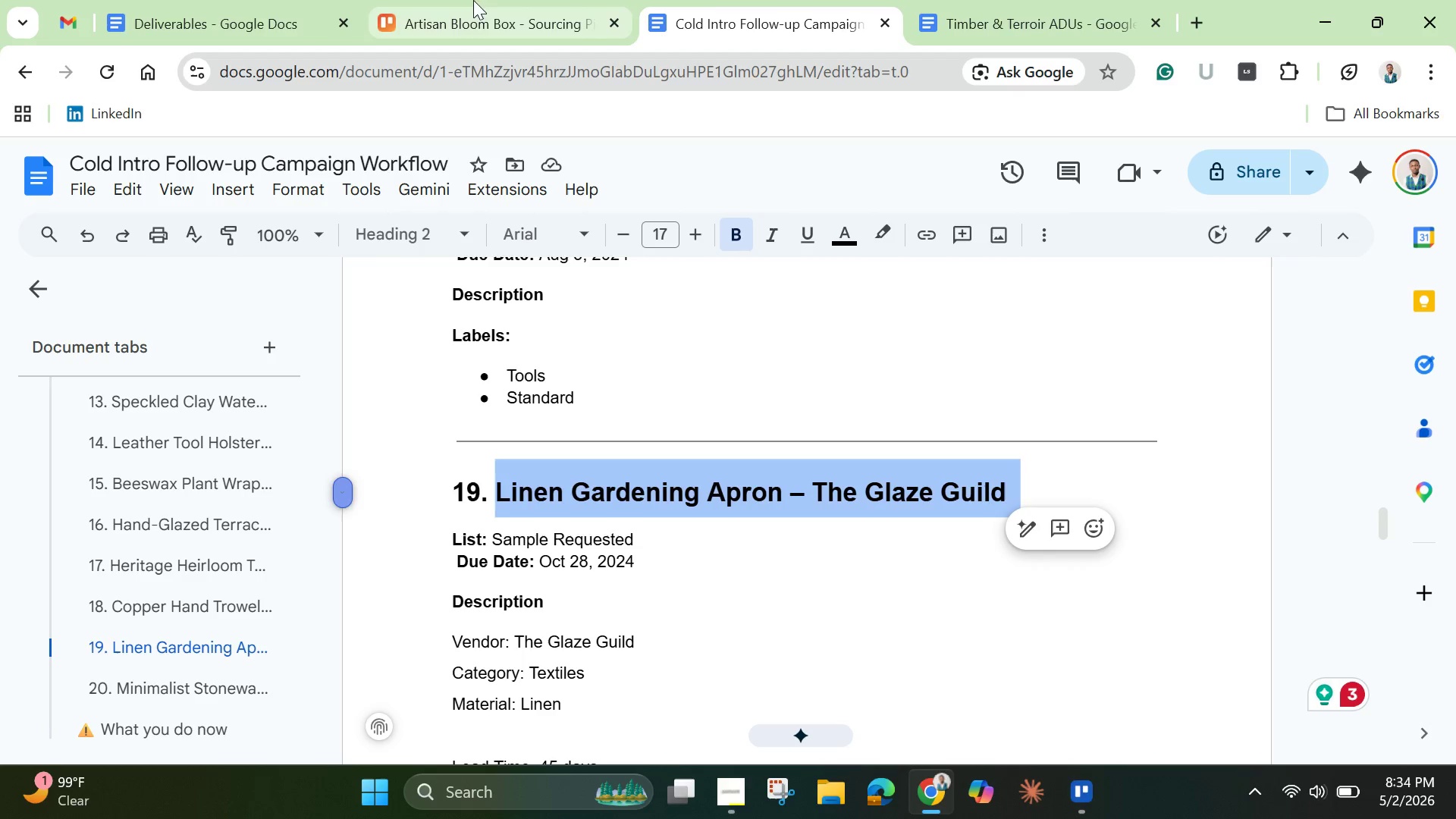 
left_click([359, 626])
 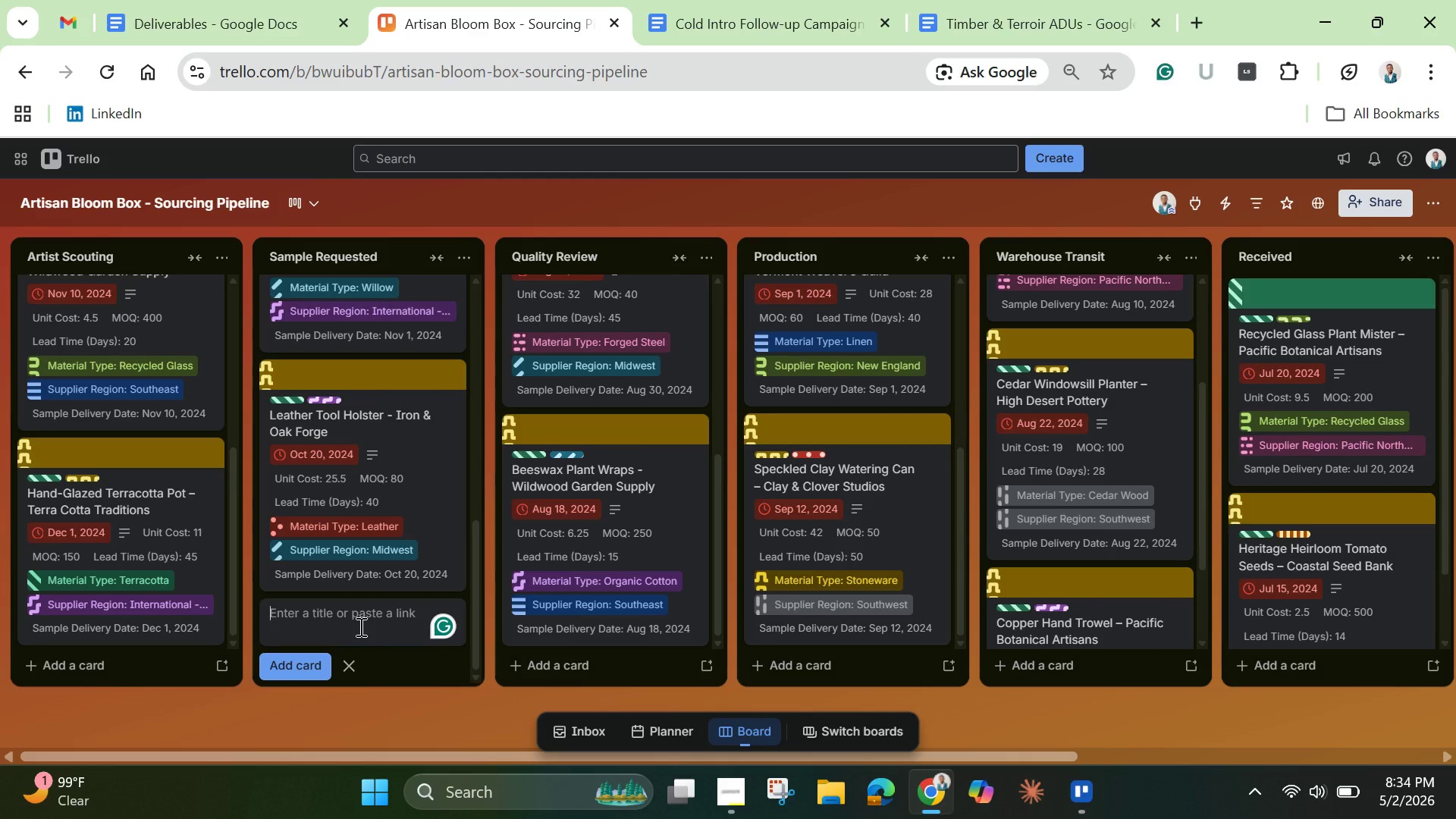 
key(Control+V)
 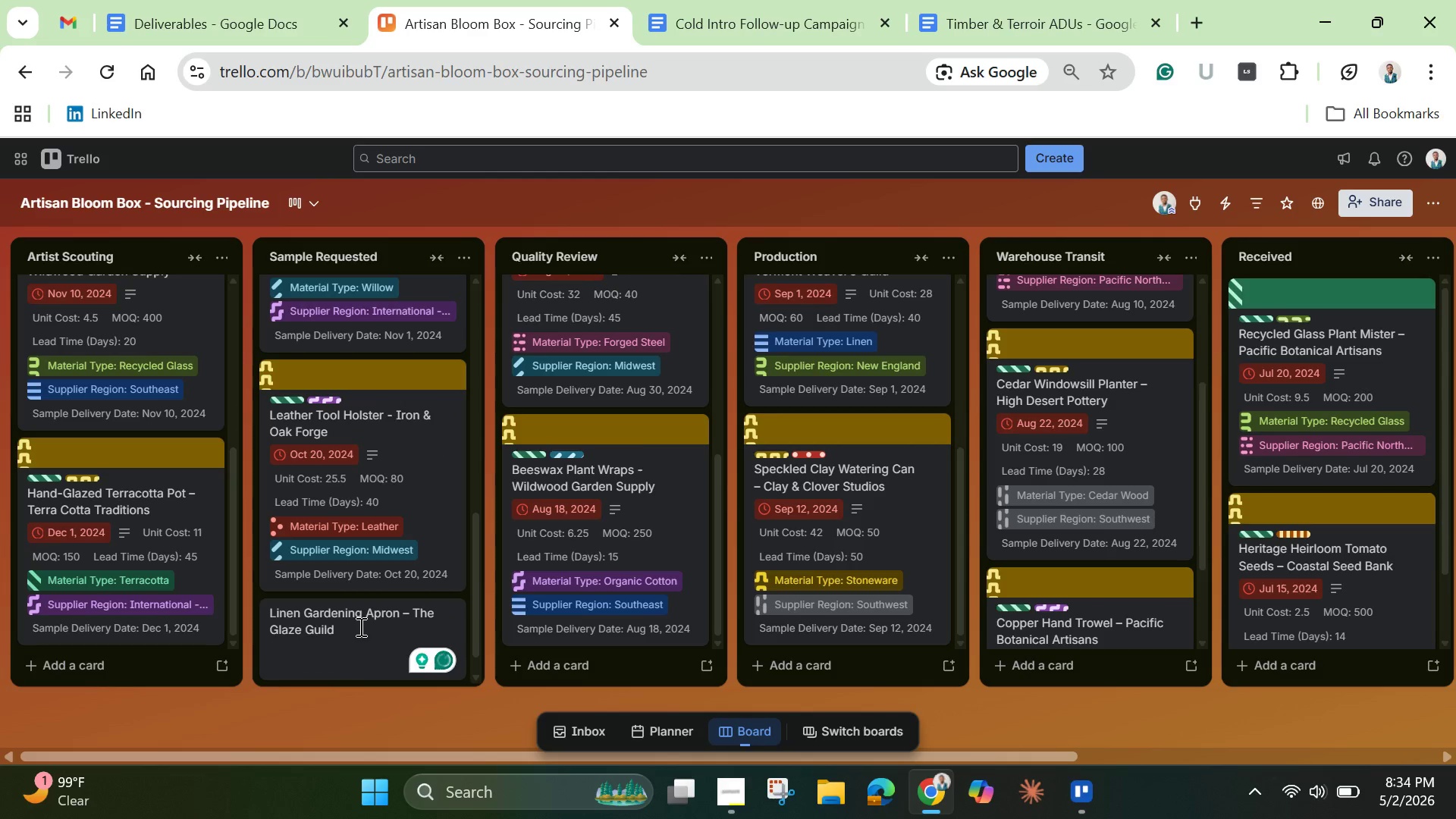 
key(Enter)
 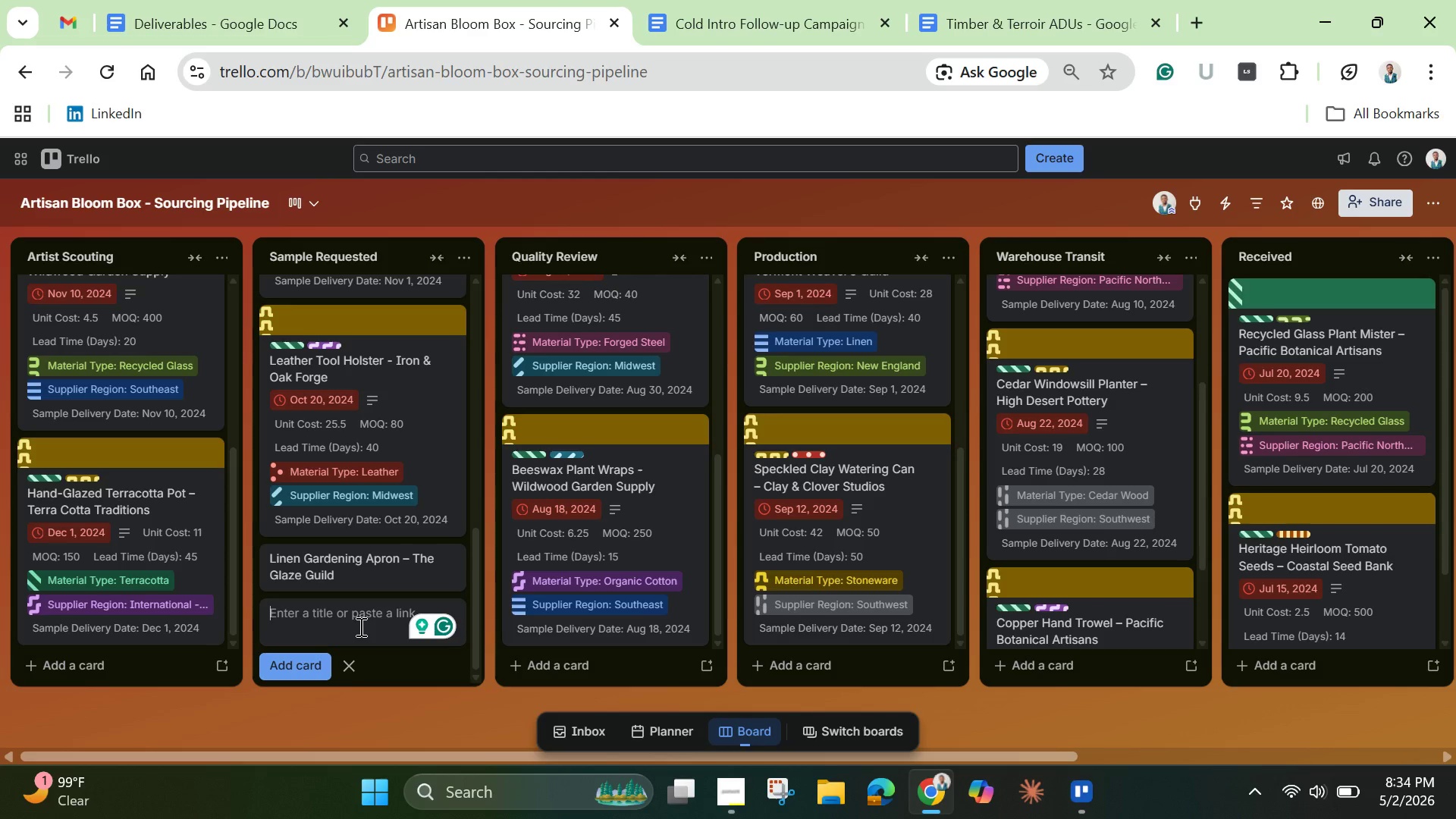 
left_click([368, 571])
 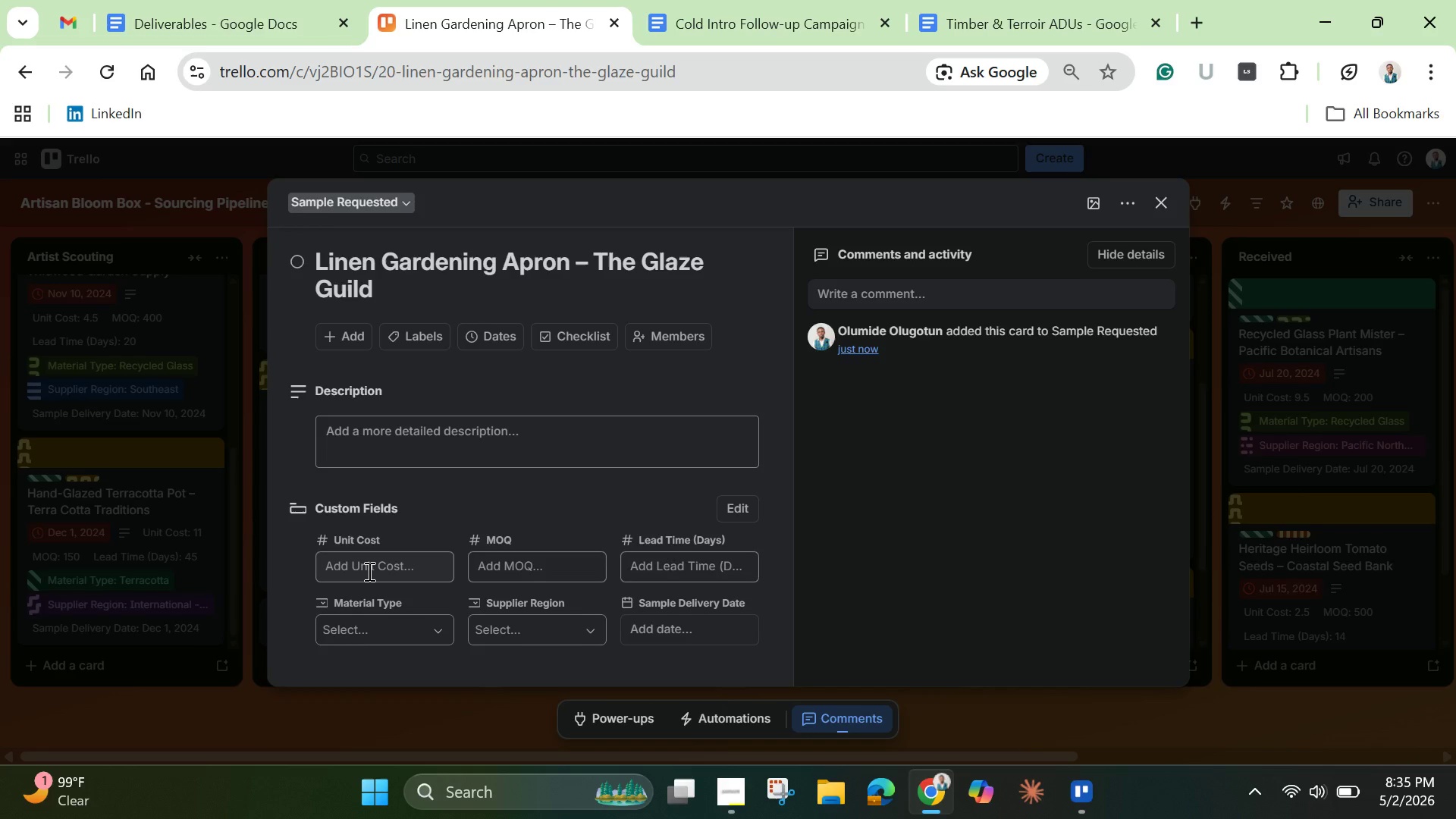 
wait(61.64)
 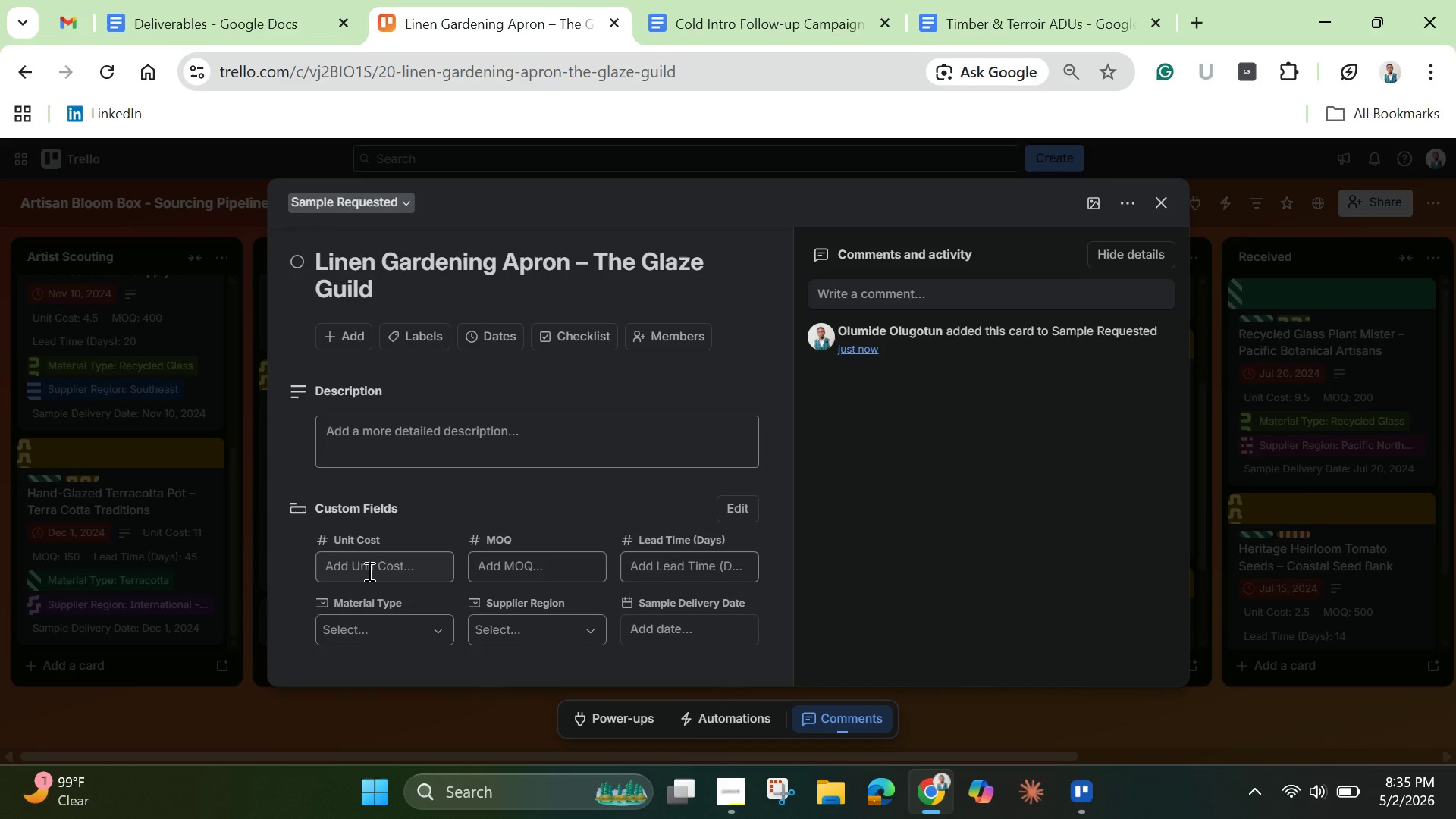 
left_click([792, 20])
 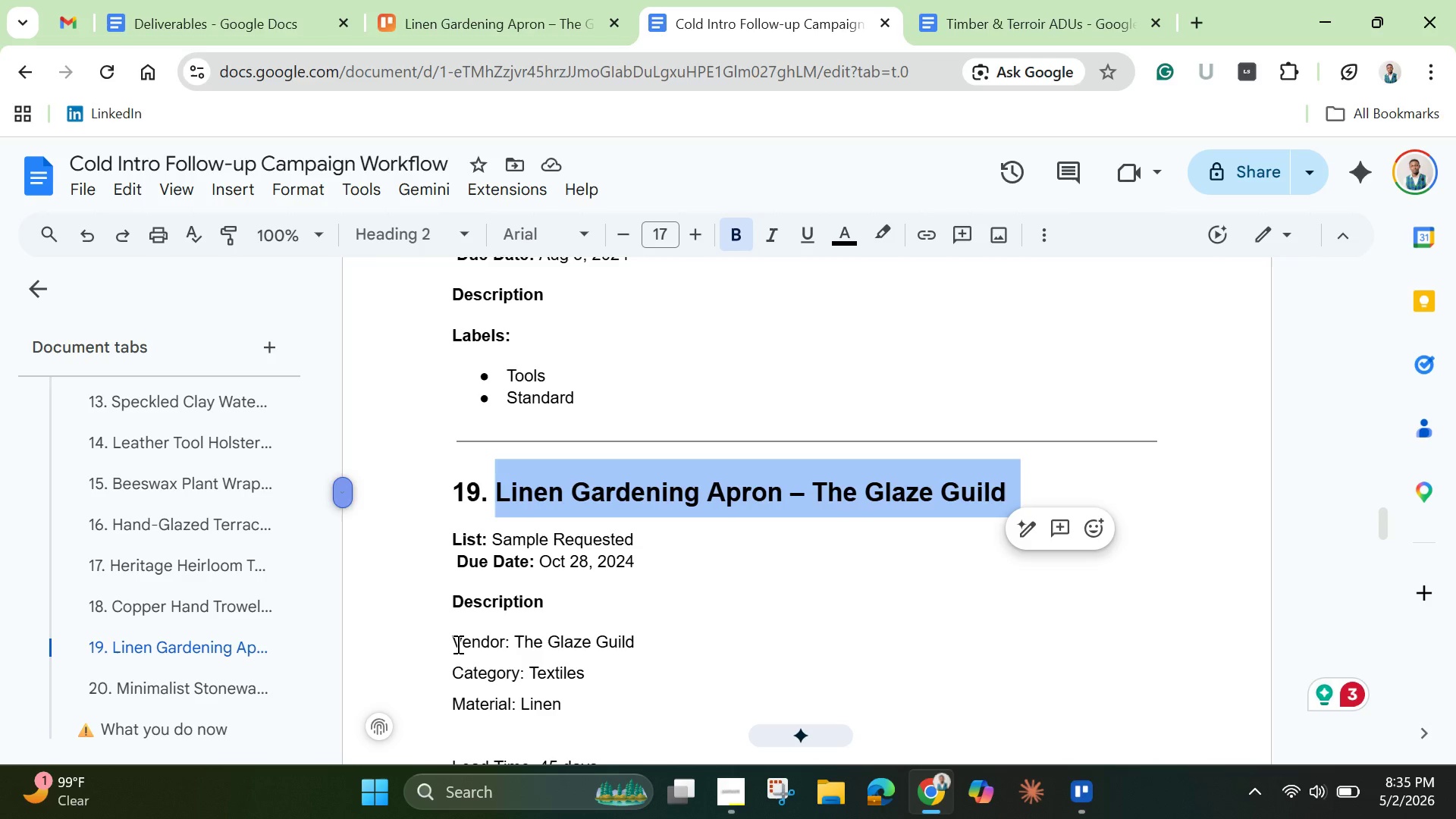 
left_click_drag(start_coordinate=[455, 644], to_coordinate=[890, 687])
 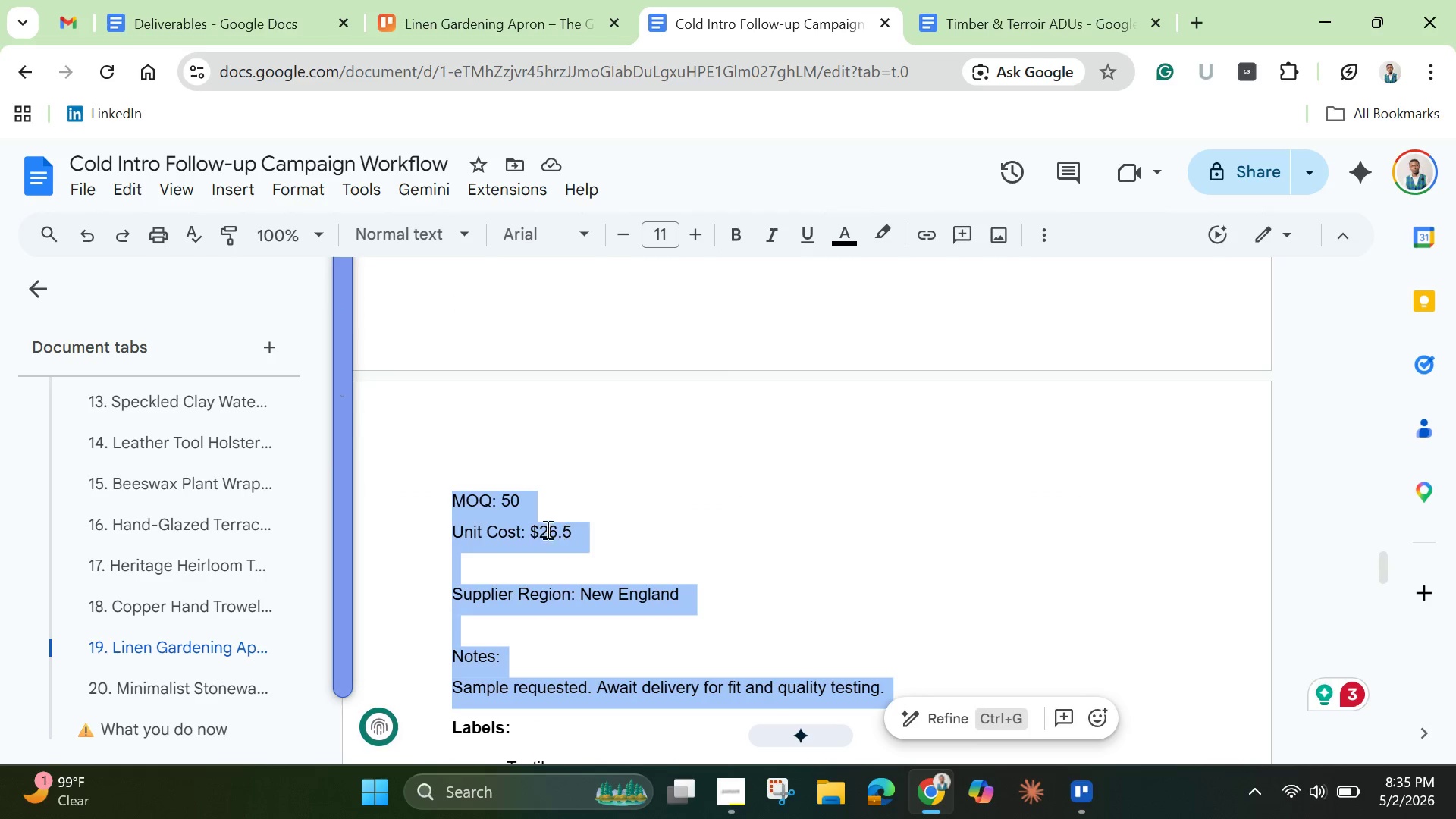 
right_click([541, 526])
 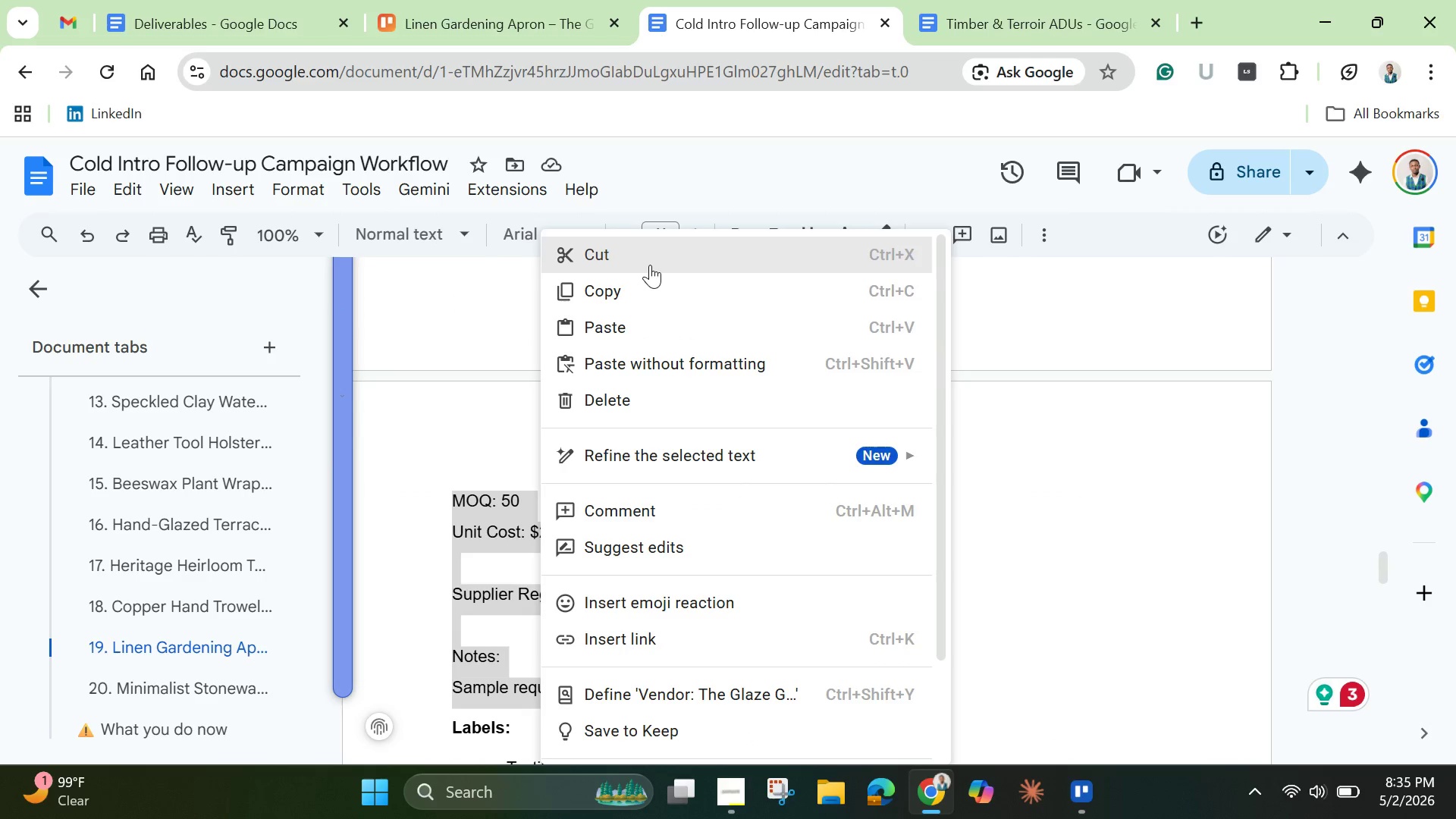 
left_click([650, 257])
 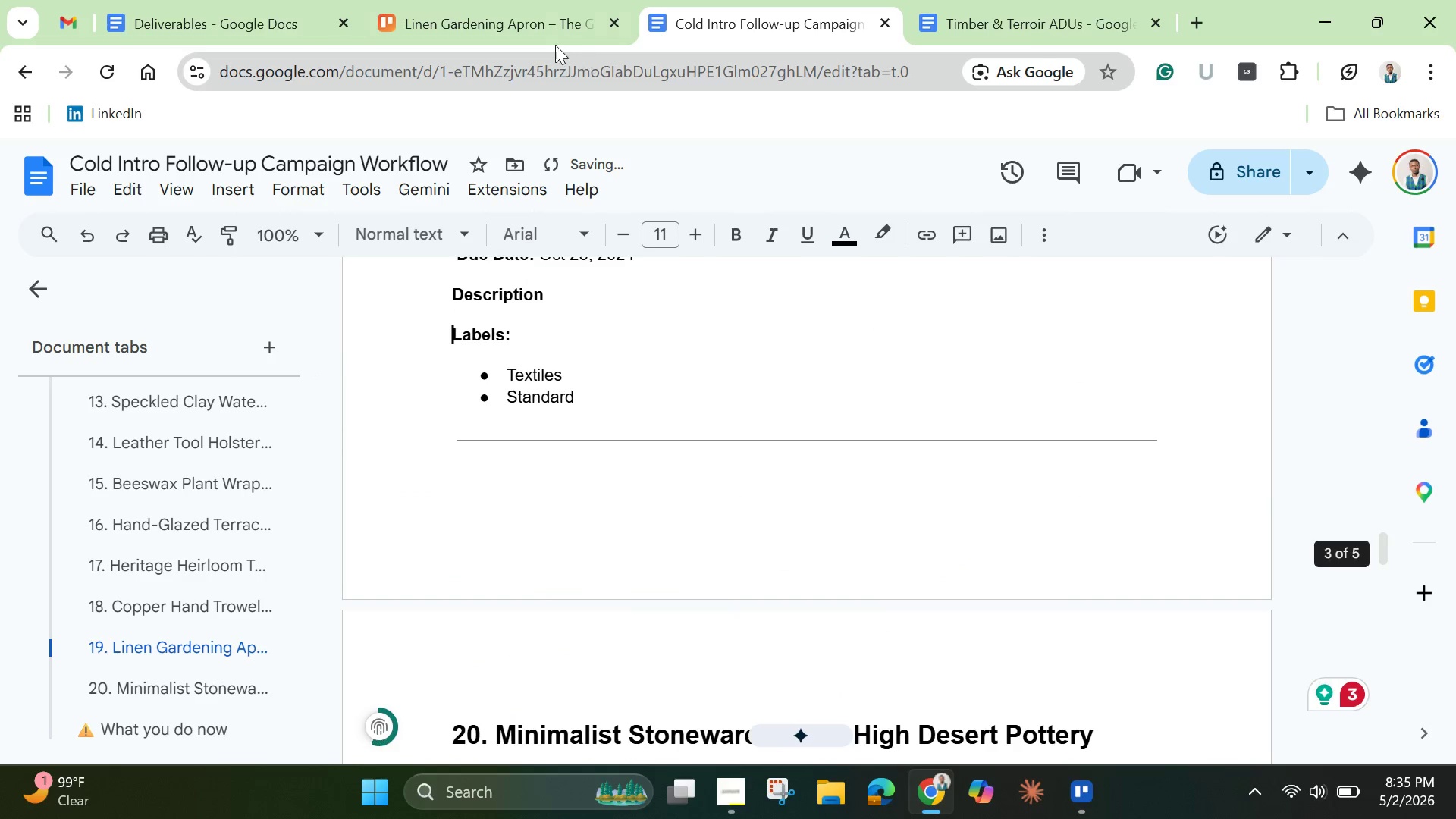 
left_click([532, 32])
 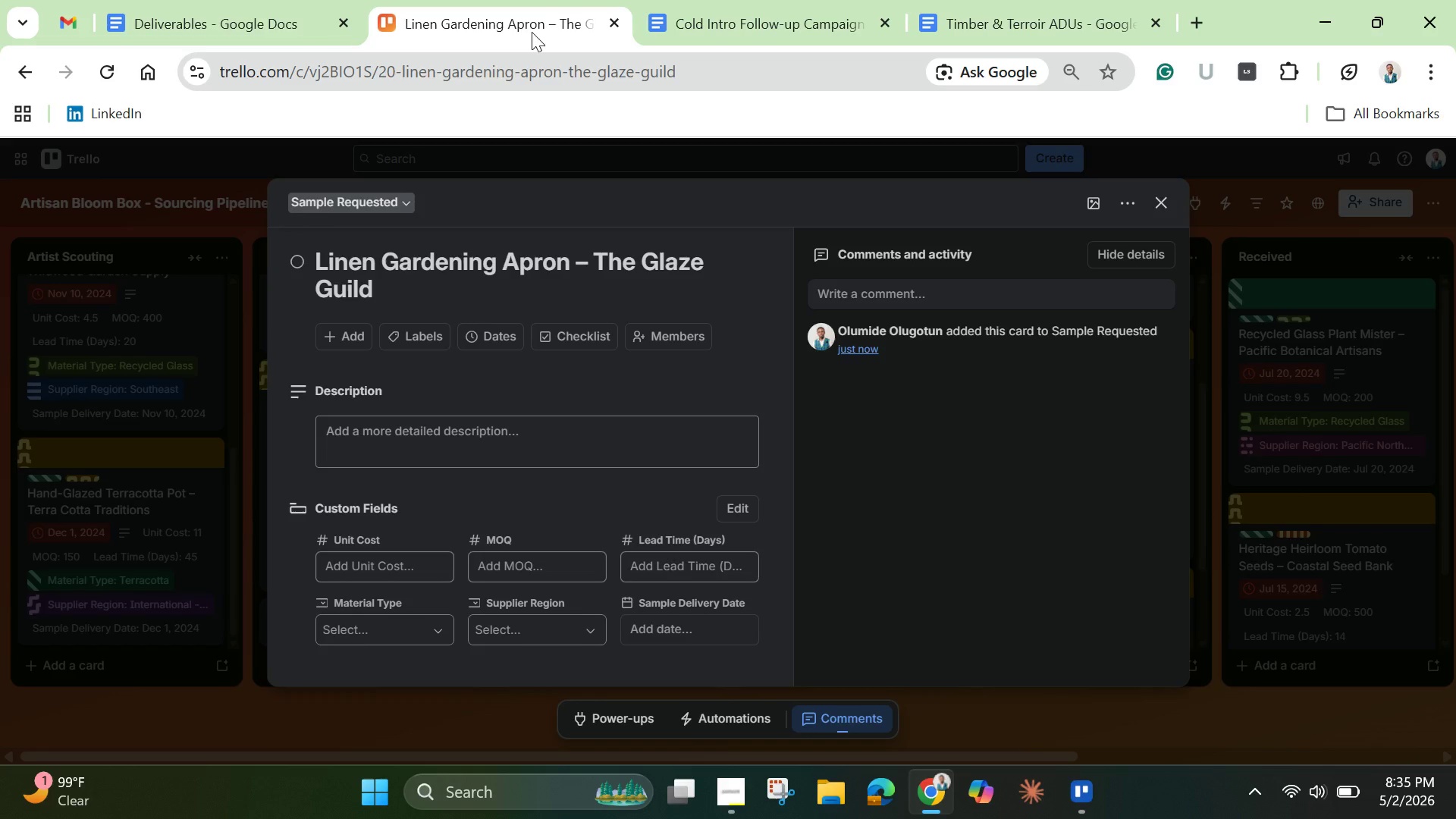 
wait(10.33)
 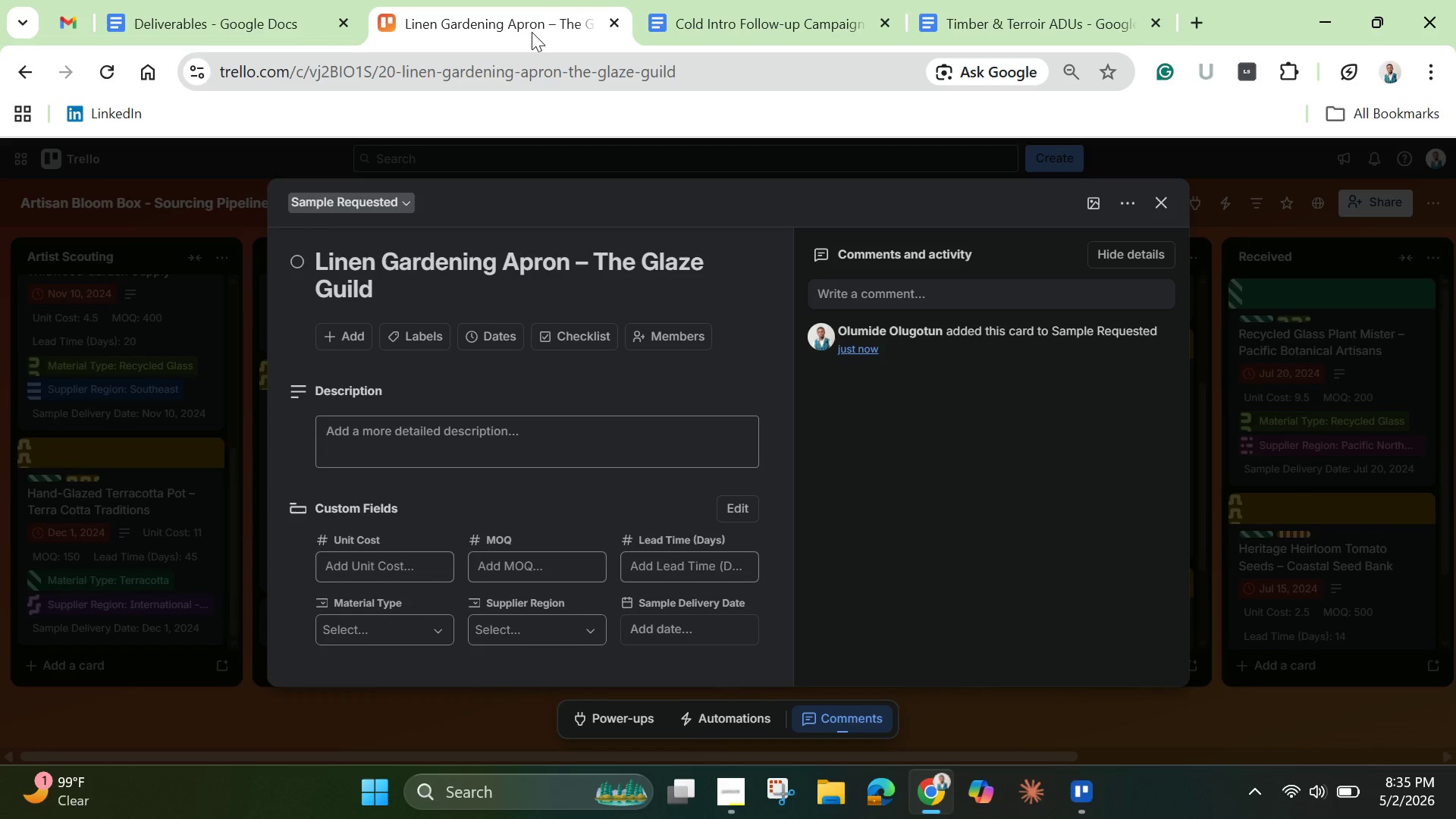 
mouse_move([416, 362])
 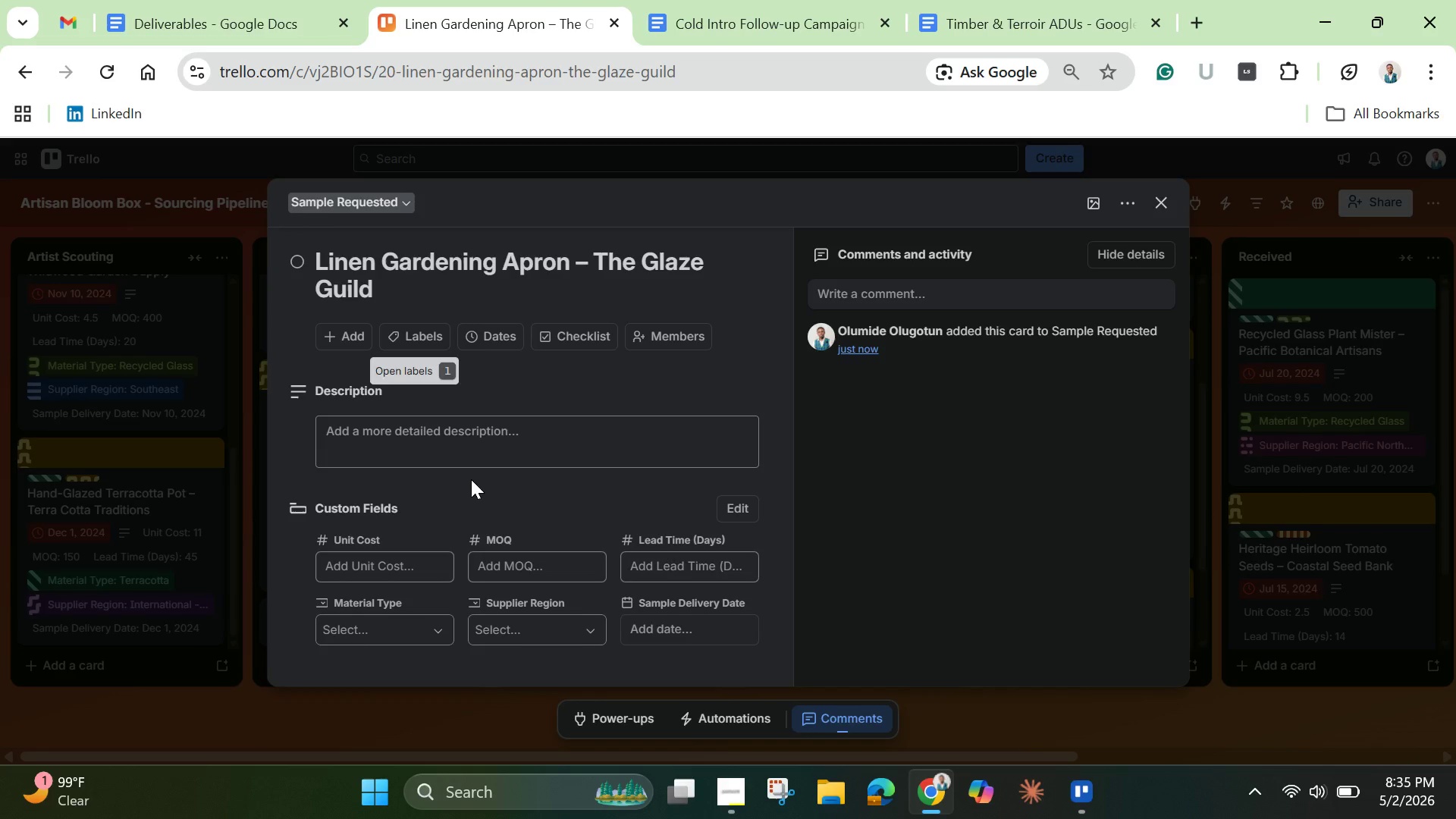 
left_click([461, 455])
 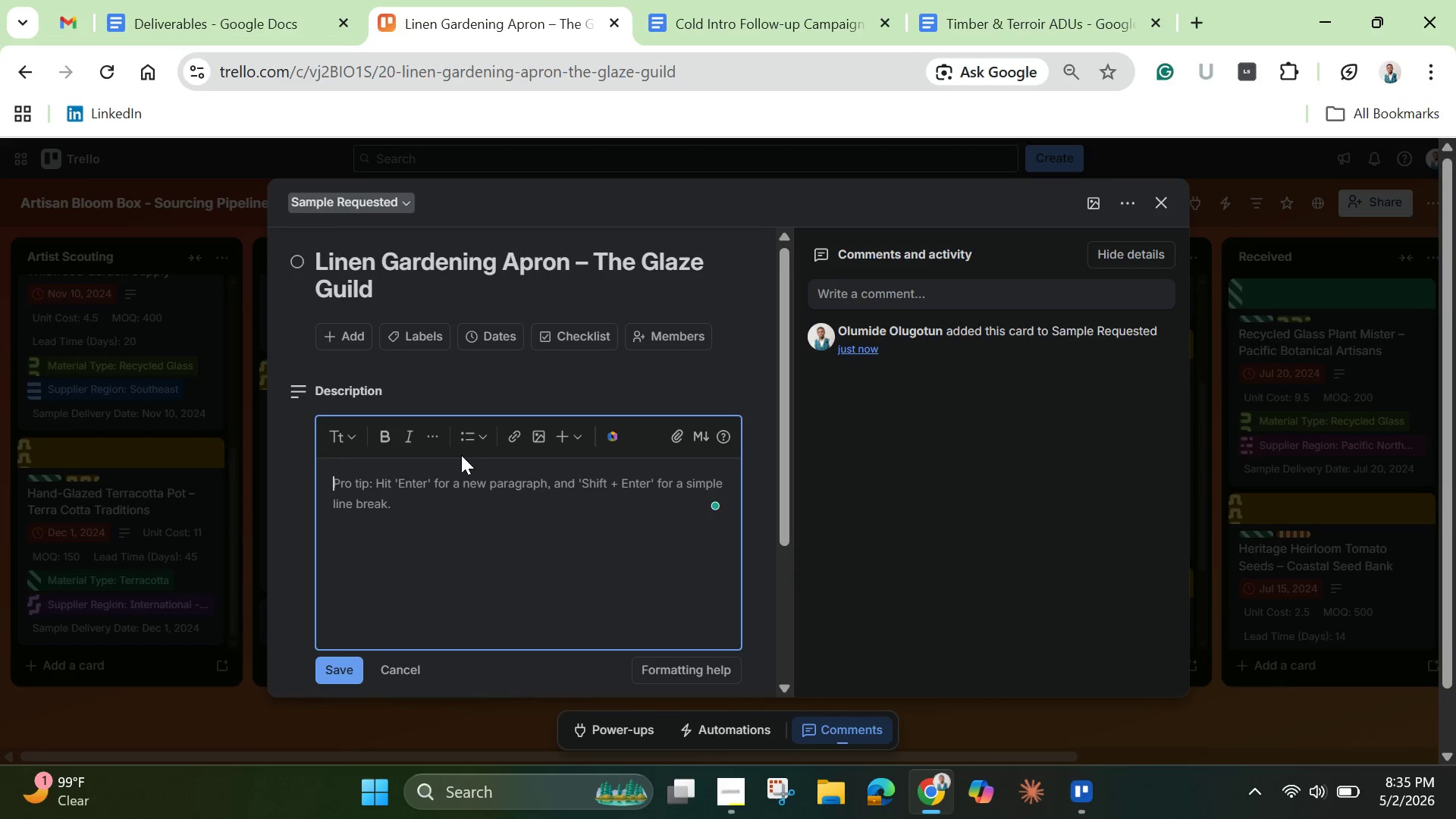 
key(Control+V)
 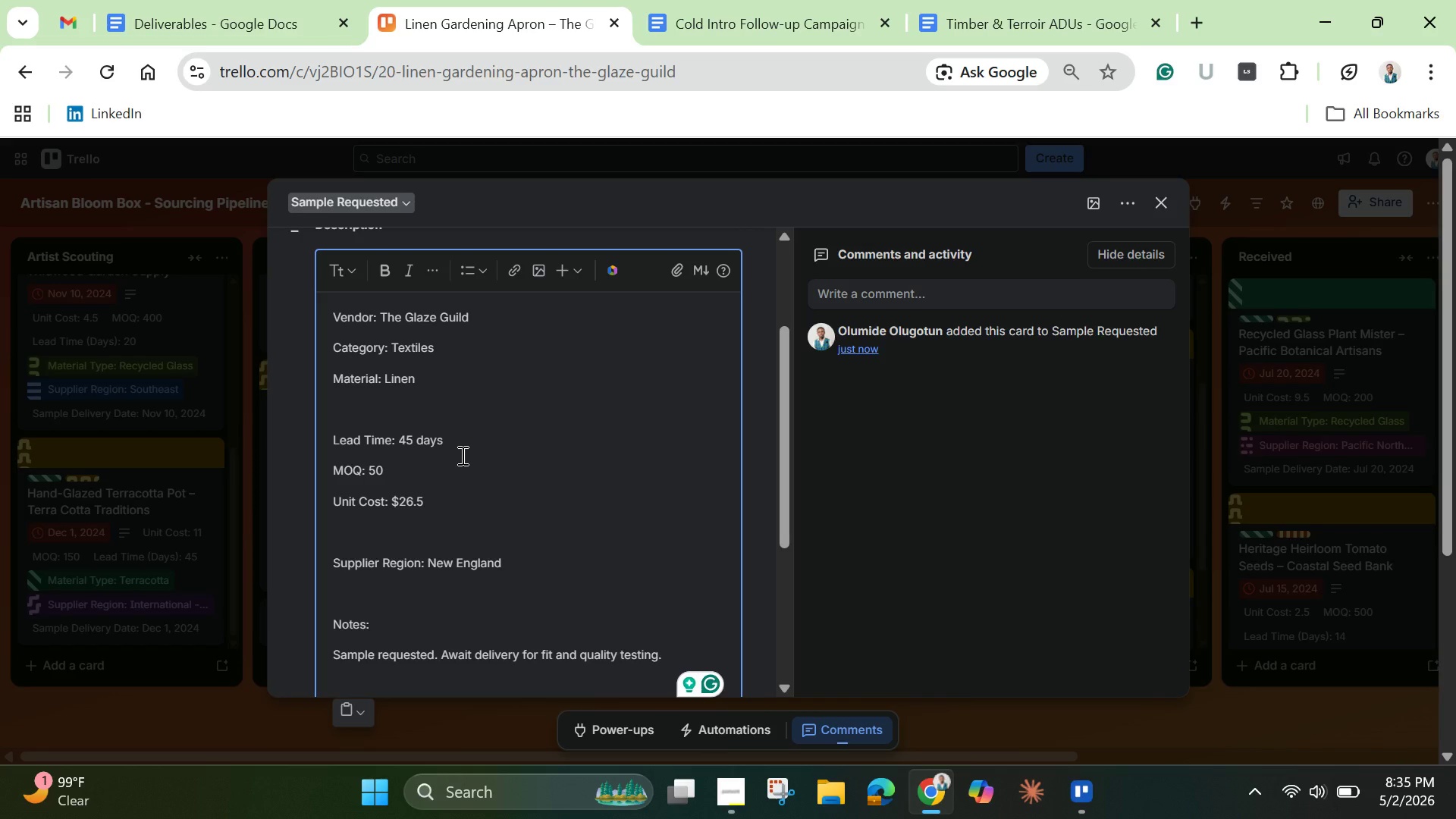 
wait(12.14)
 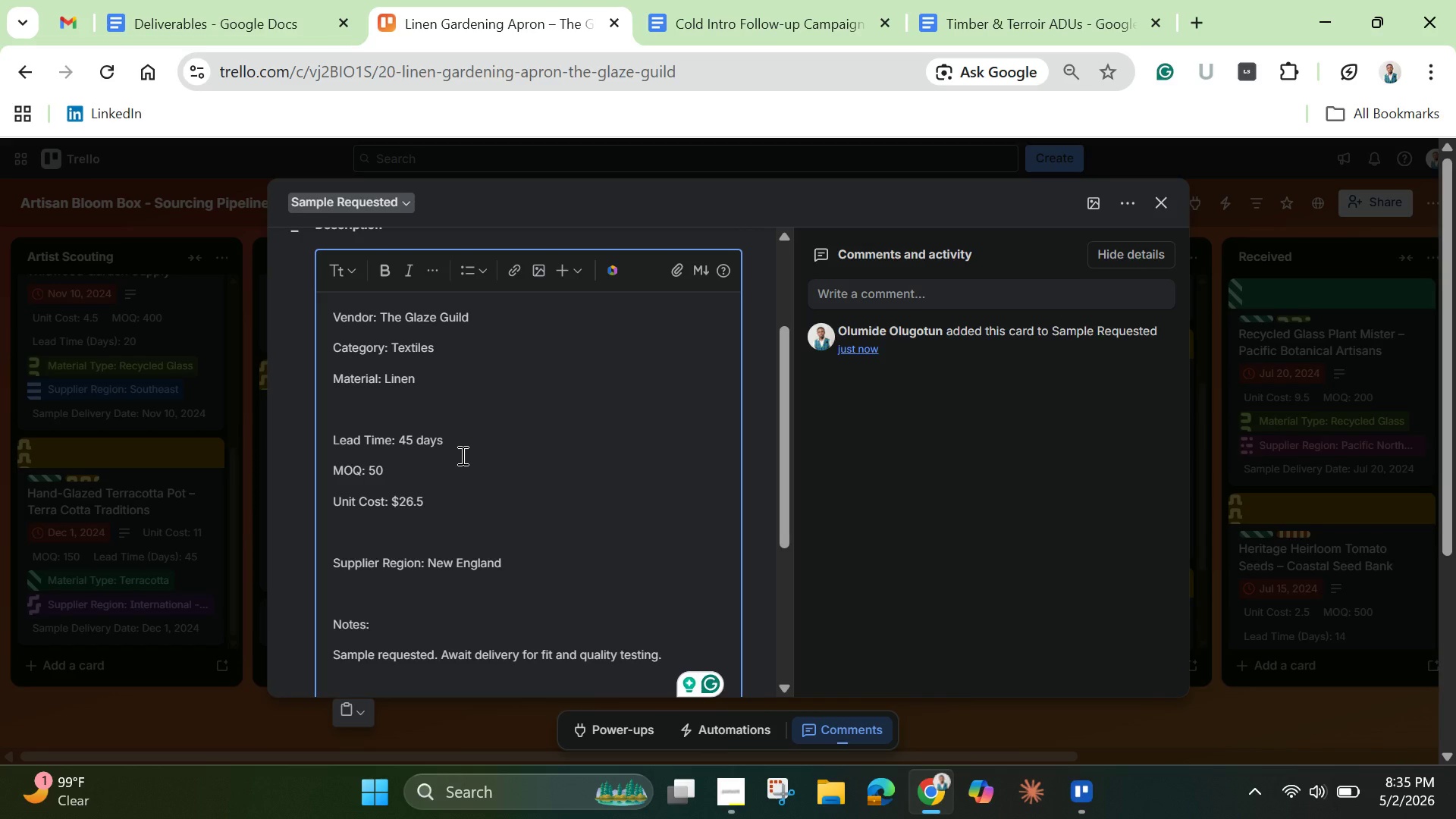 
scroll: coordinate [495, 493], scroll_direction: down, amount: 1.0
 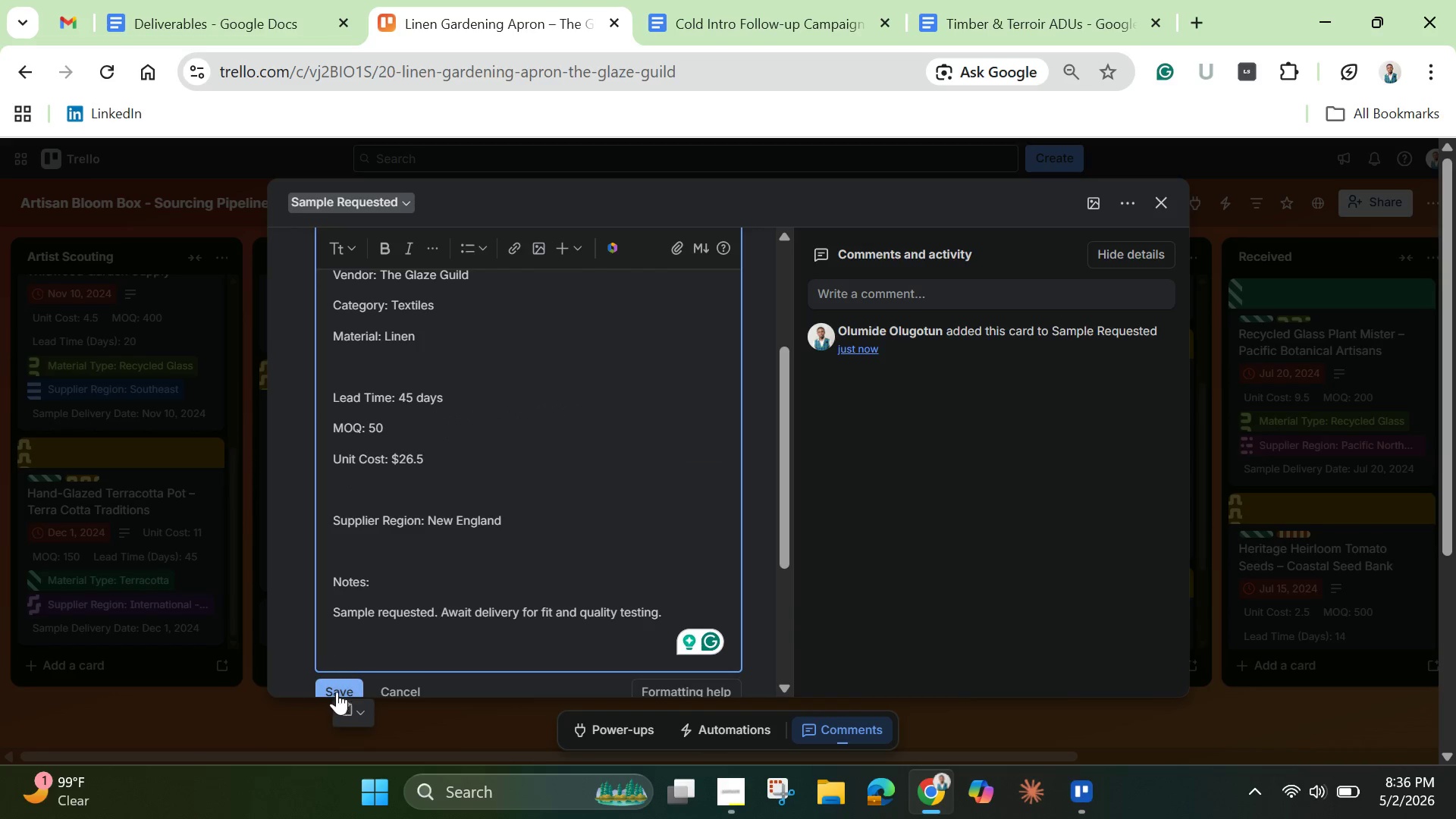 
left_click([337, 686])
 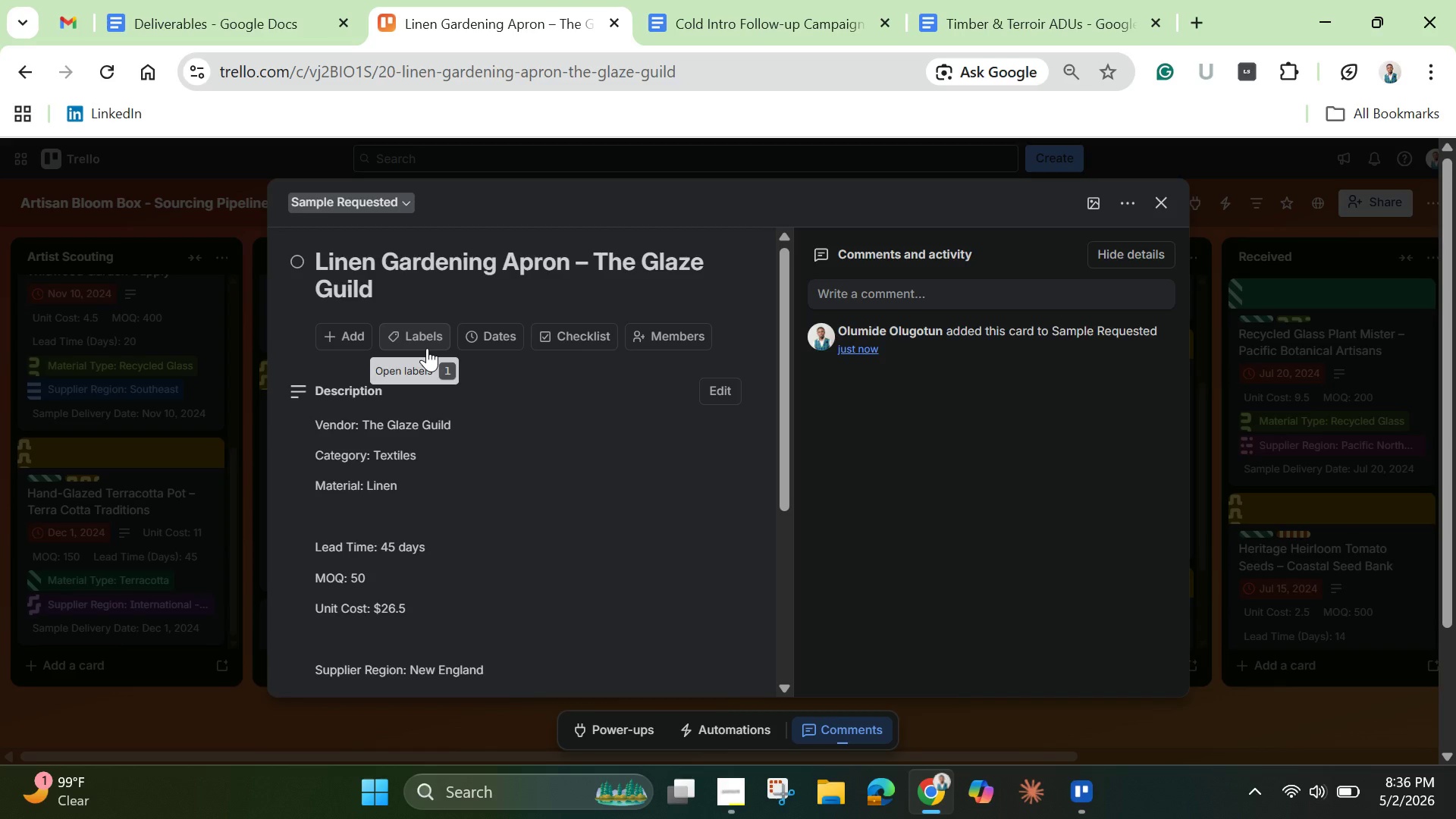 
left_click([427, 348])
 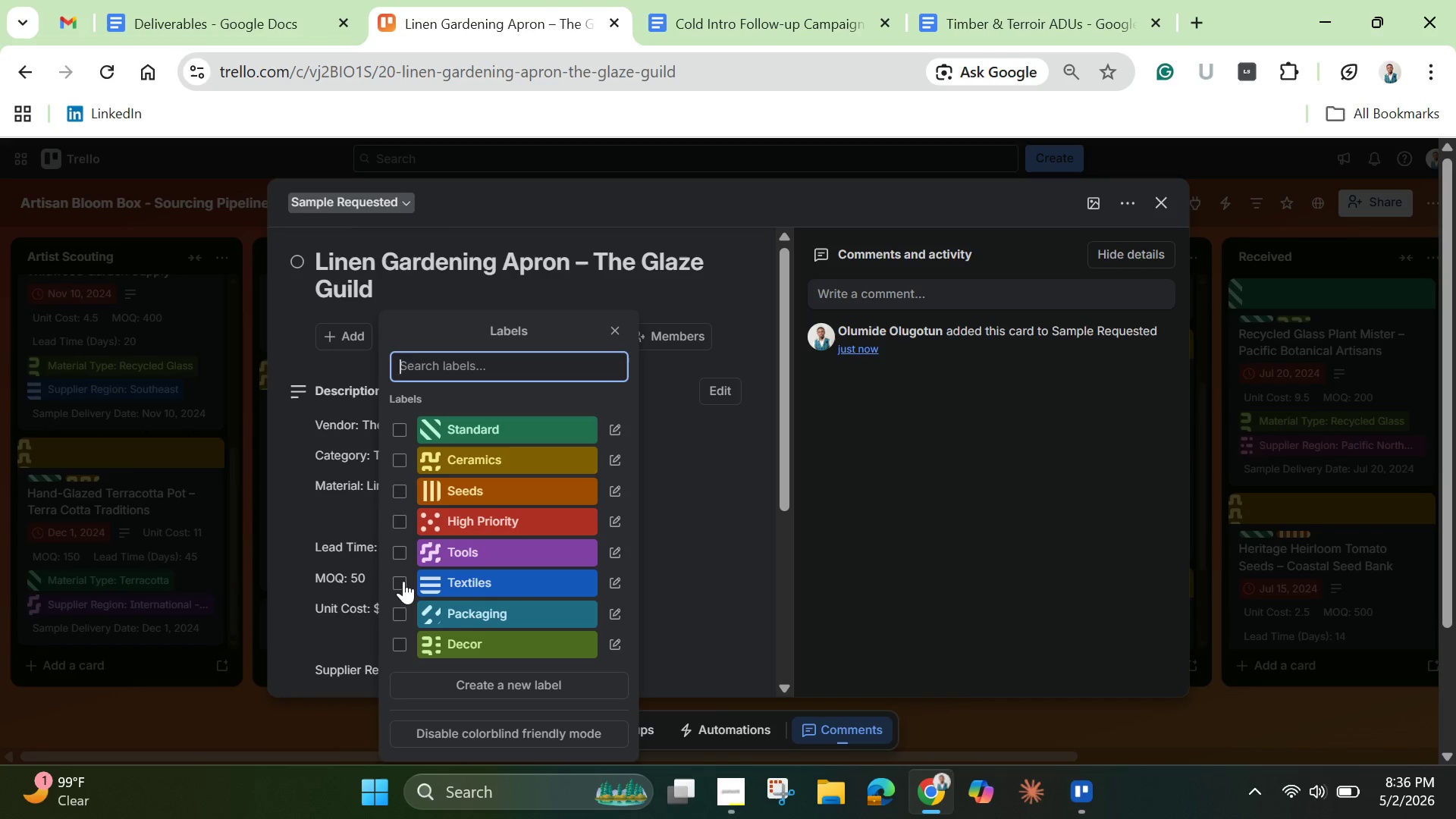 
left_click([401, 584])
 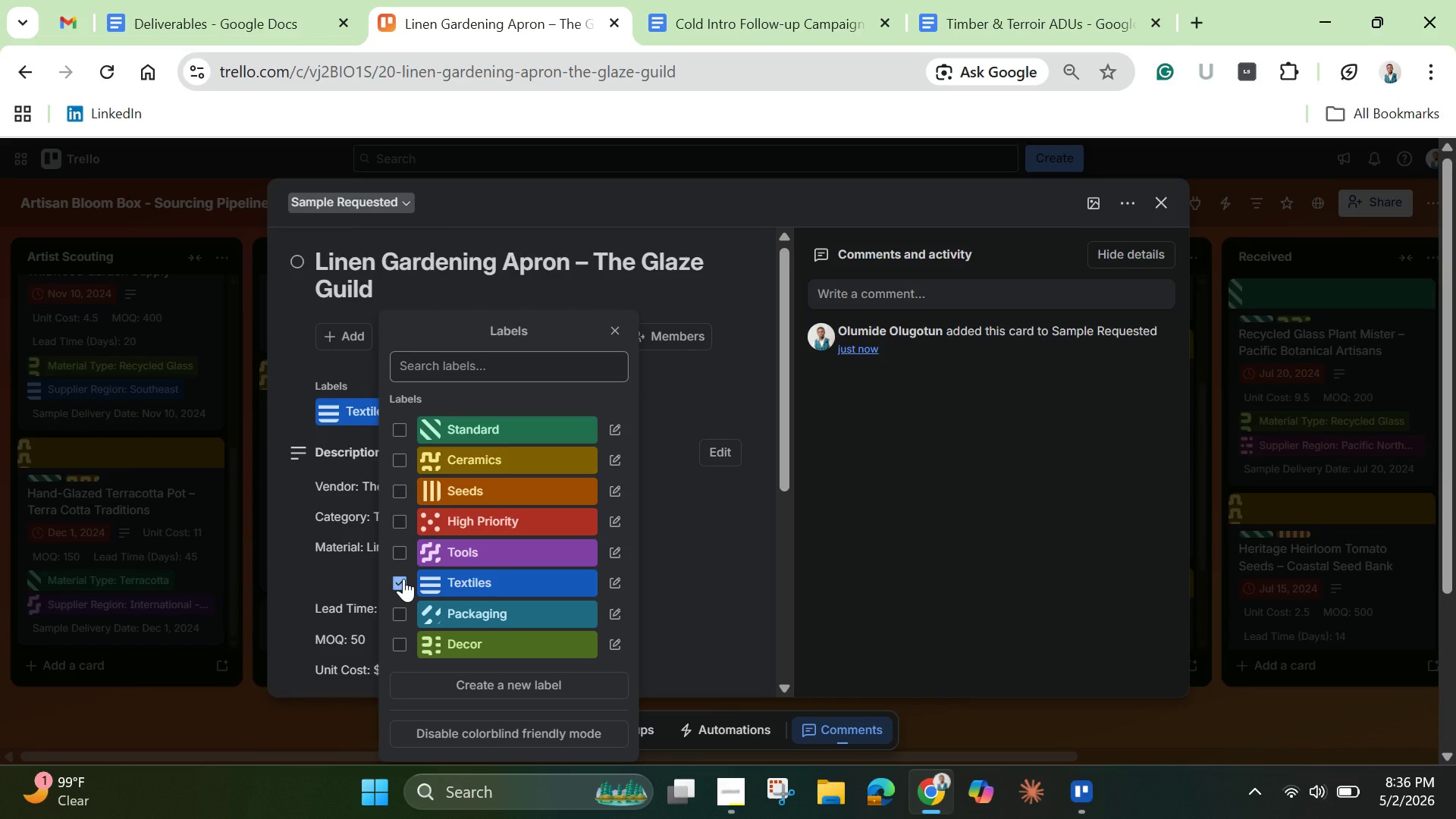 
wait(9.72)
 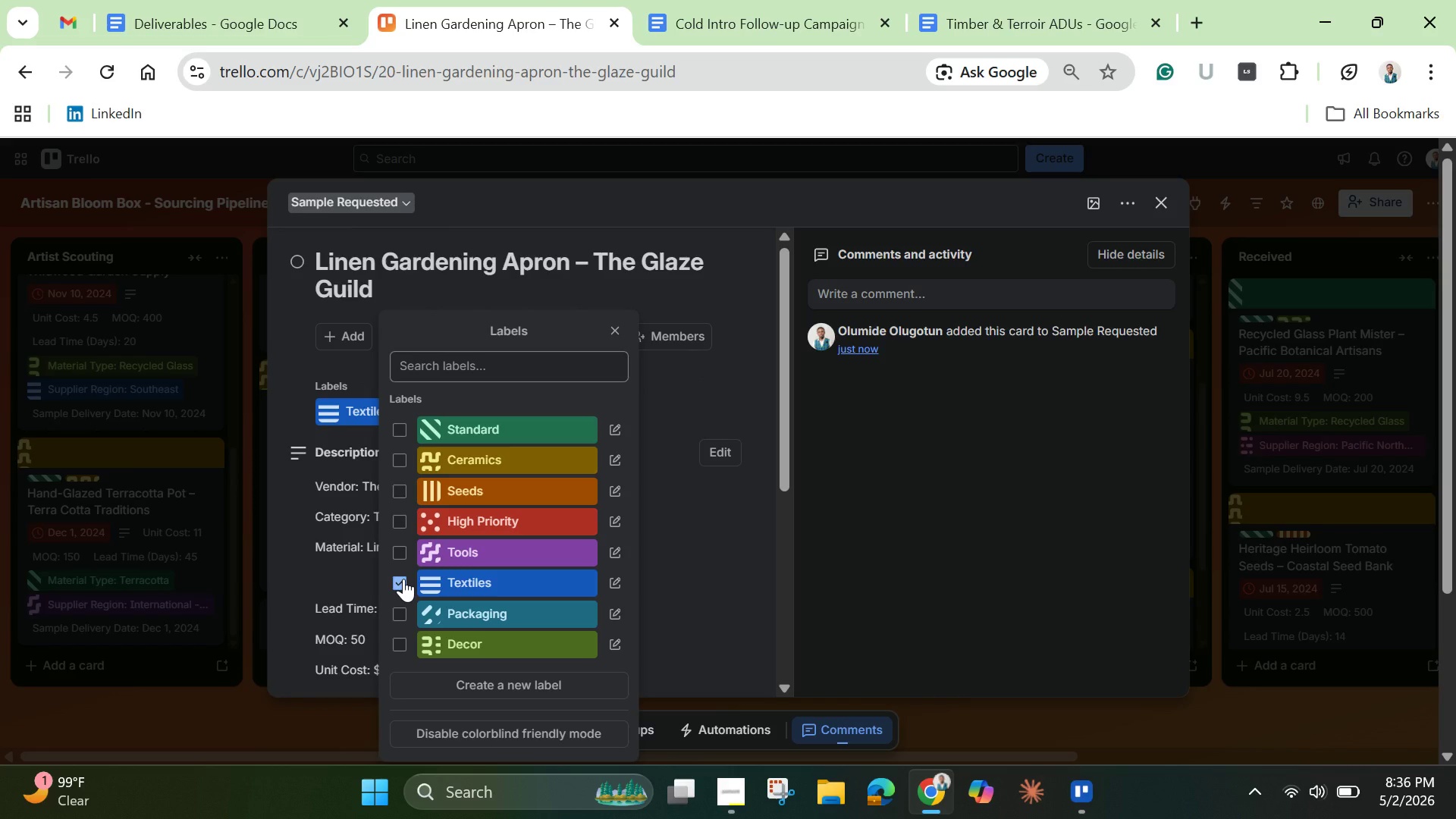 
left_click([404, 428])
 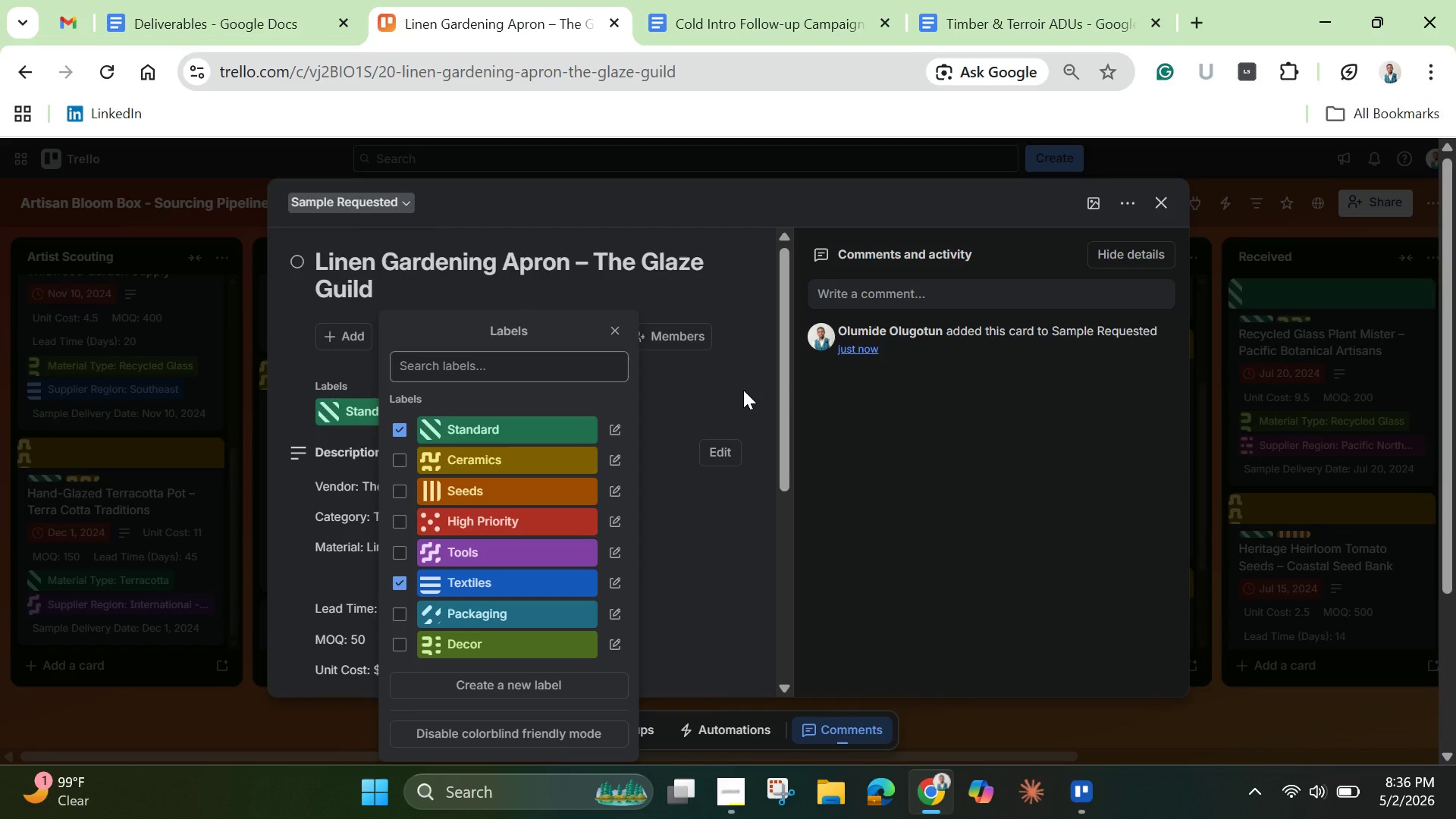 
left_click([743, 390])
 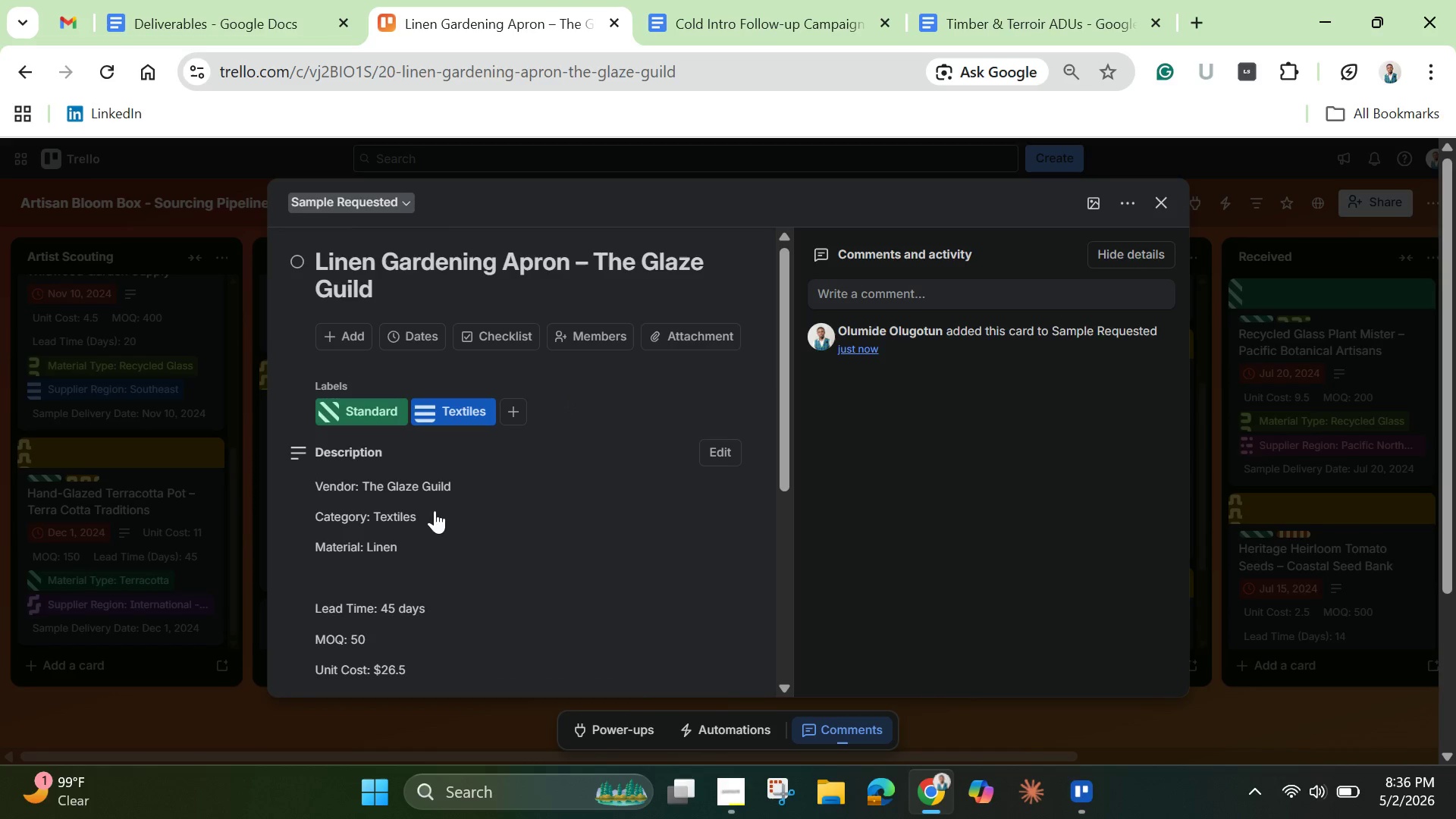 
wait(5.19)
 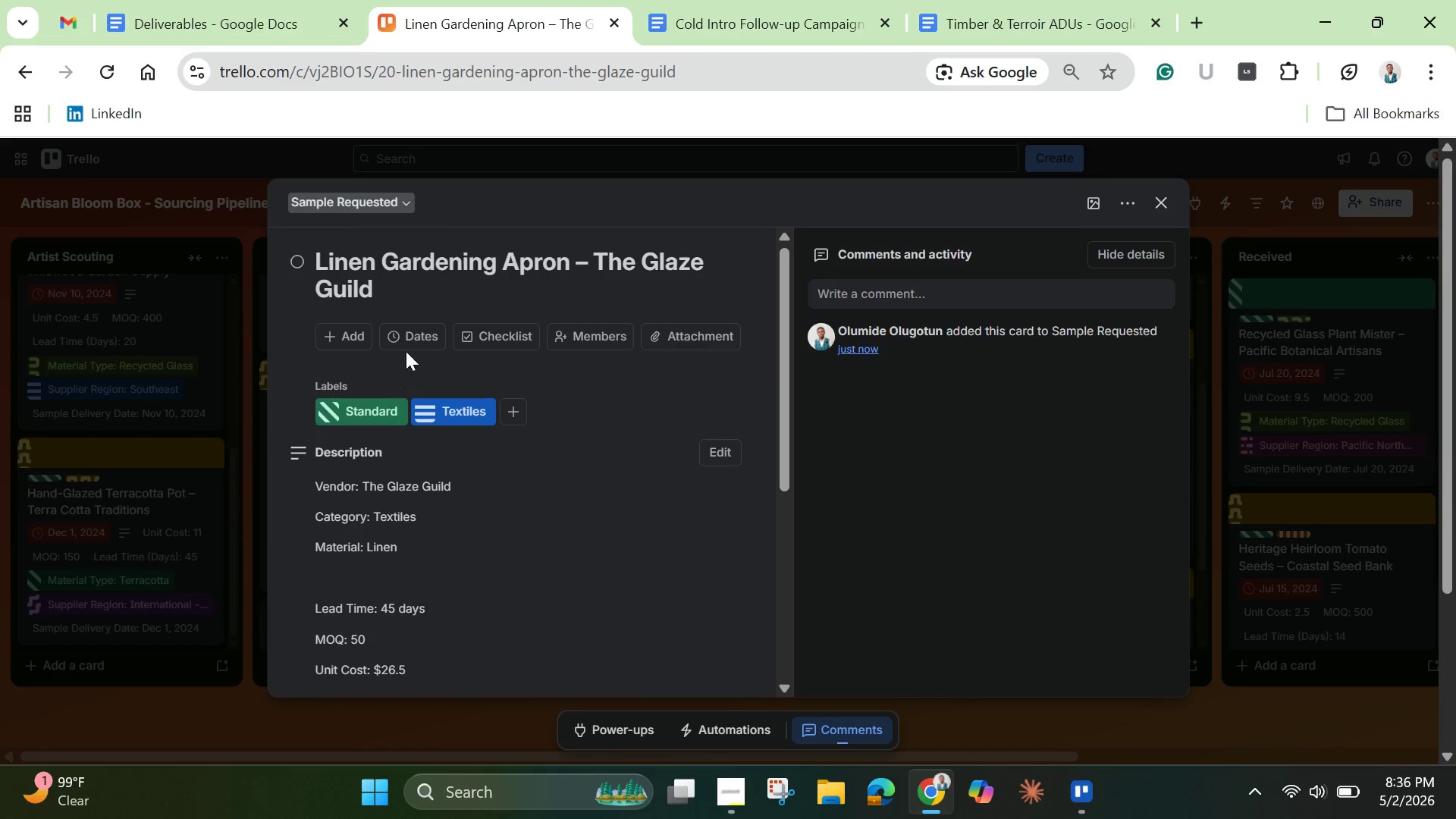 
left_click_drag(start_coordinate=[780, 457], to_coordinate=[766, 654])
 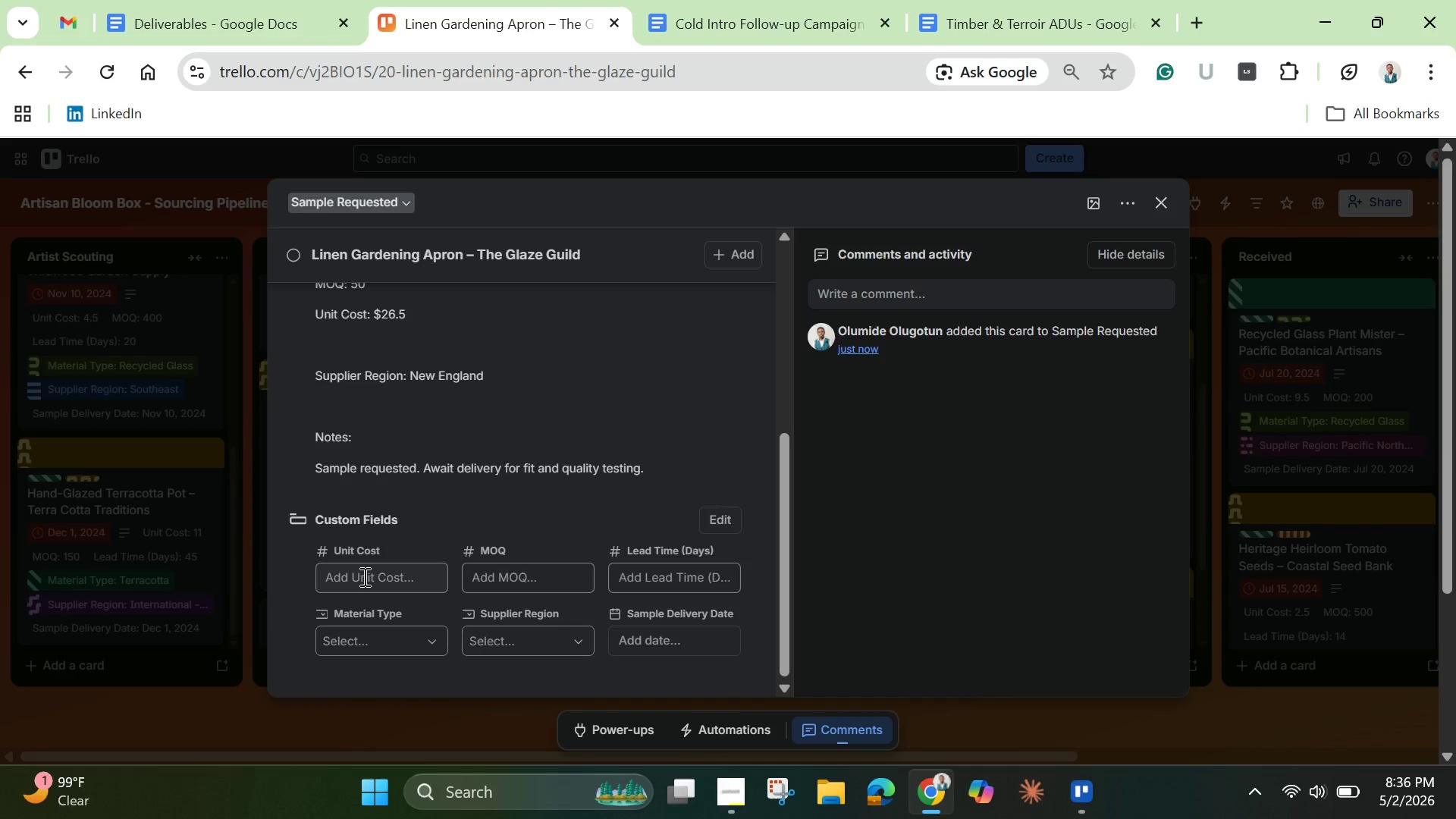 
left_click([363, 576])
 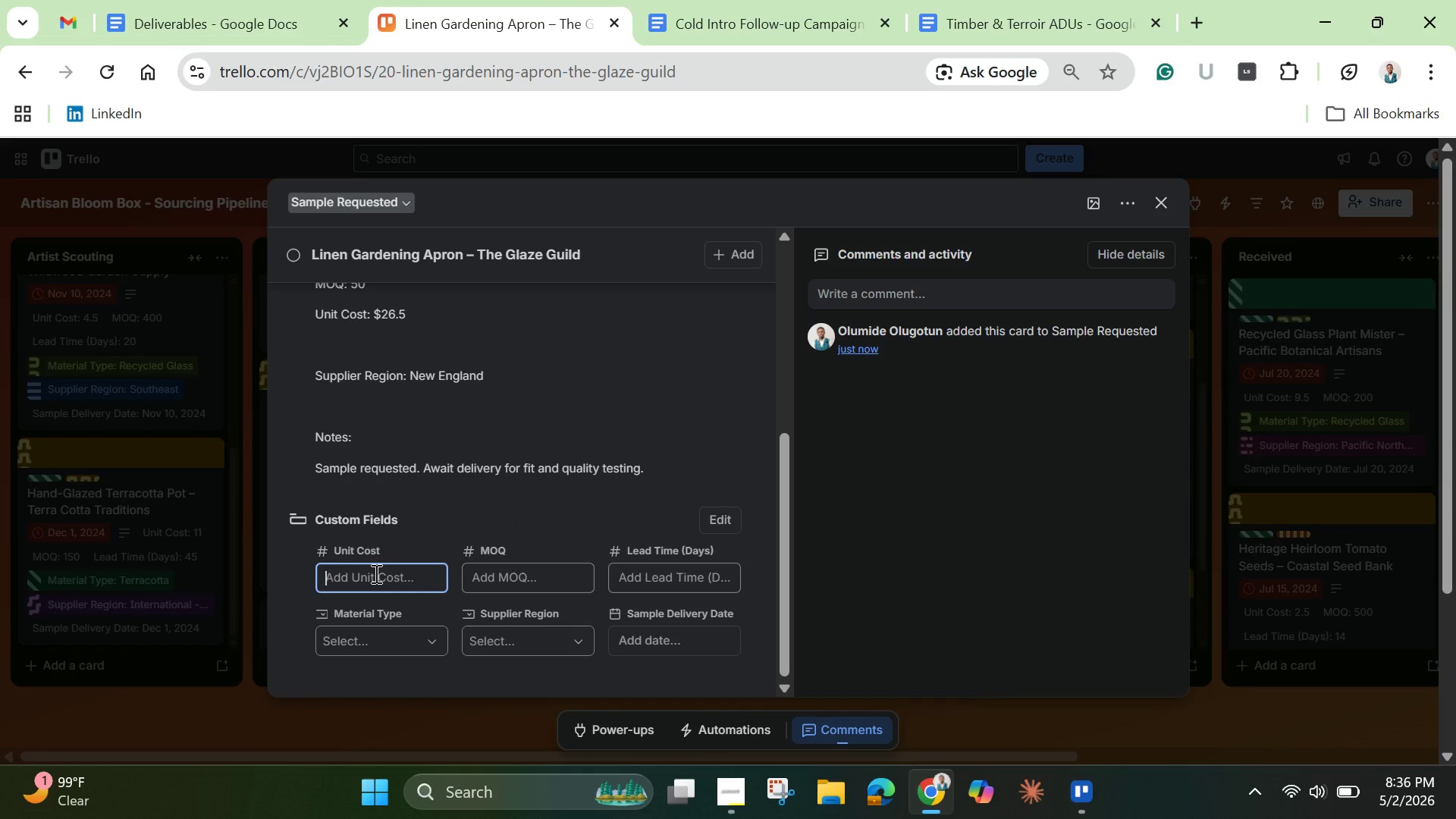 
type(26.550)
 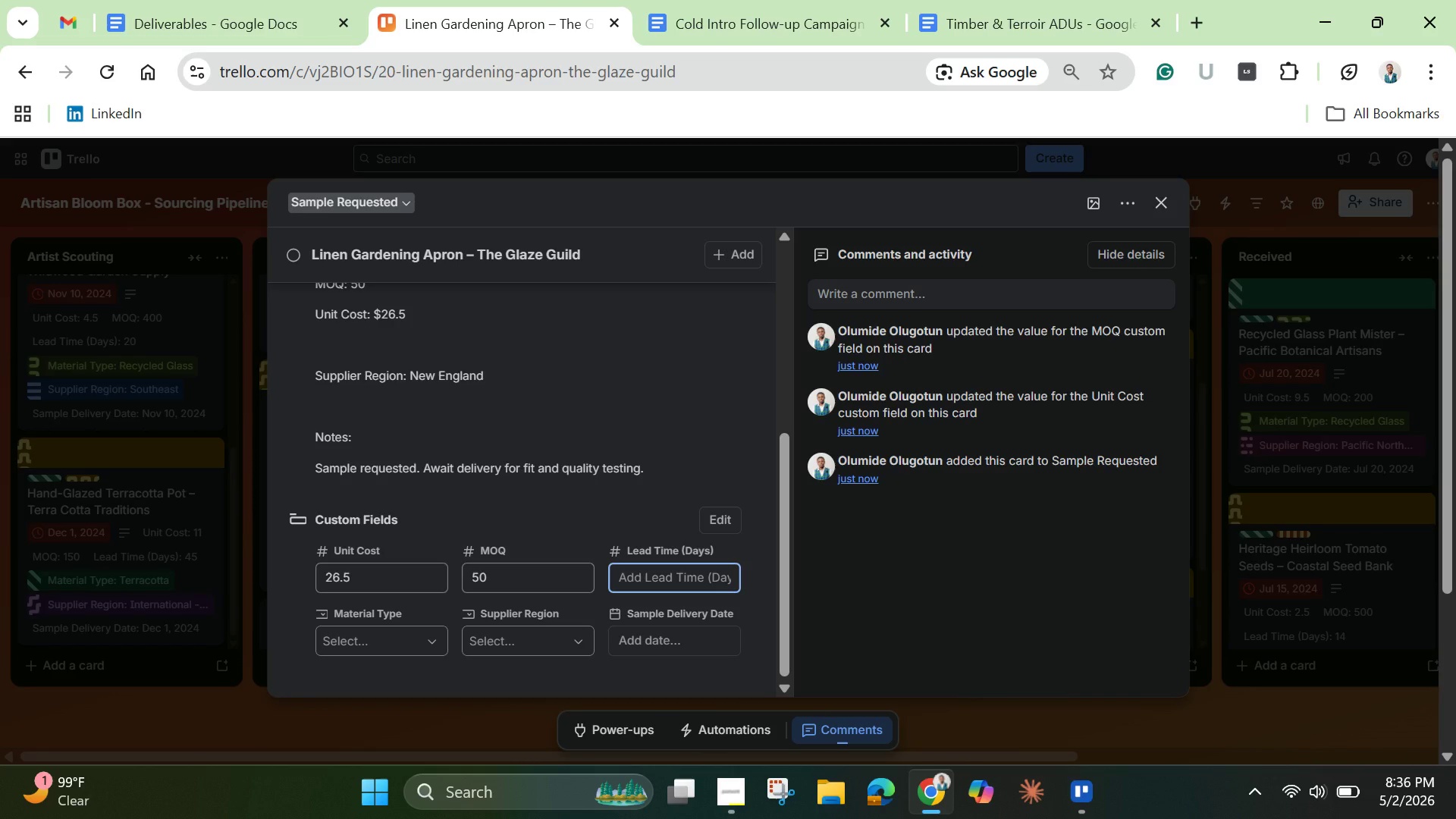 
wait(7.73)
 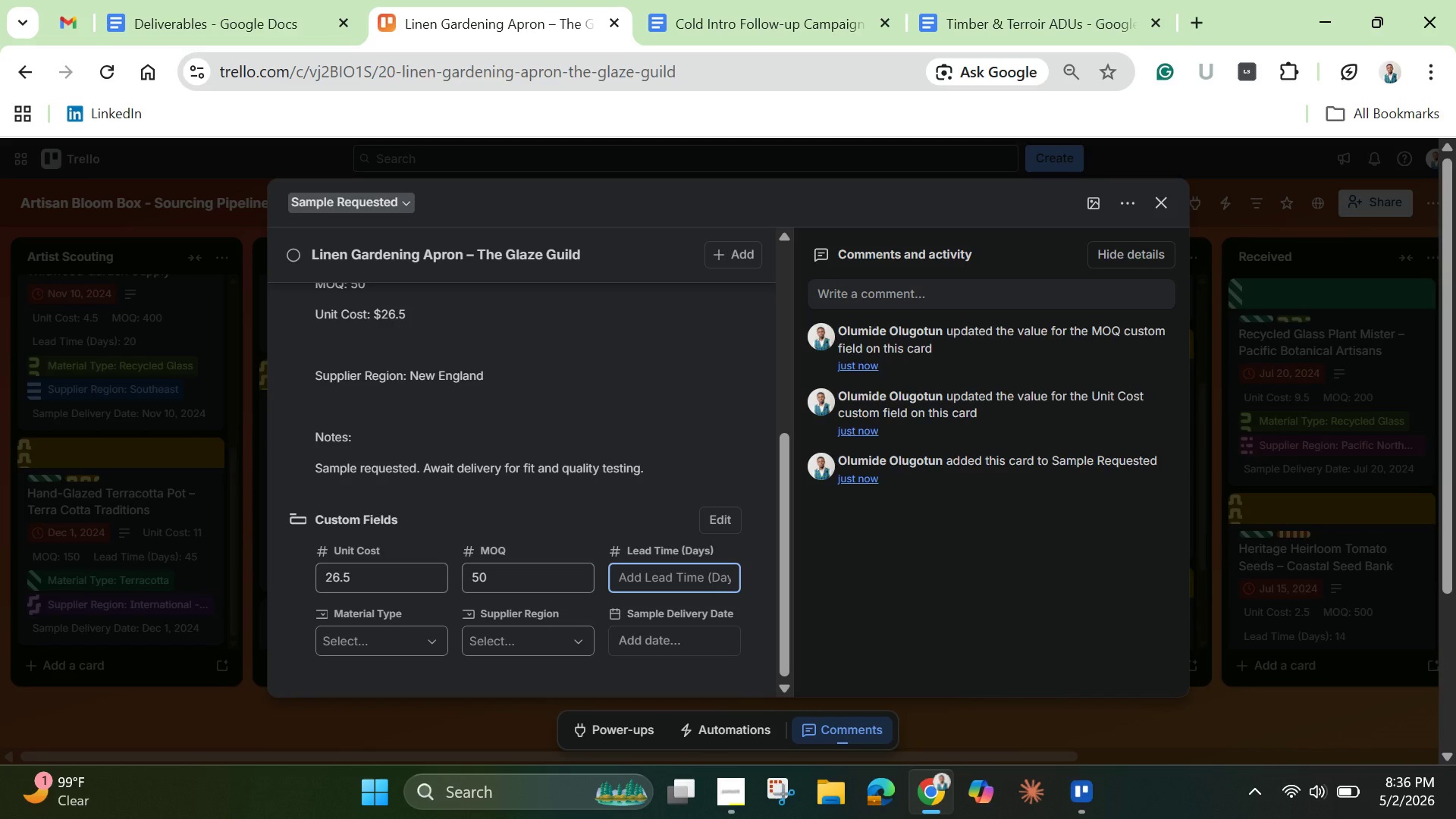 
type(45)
 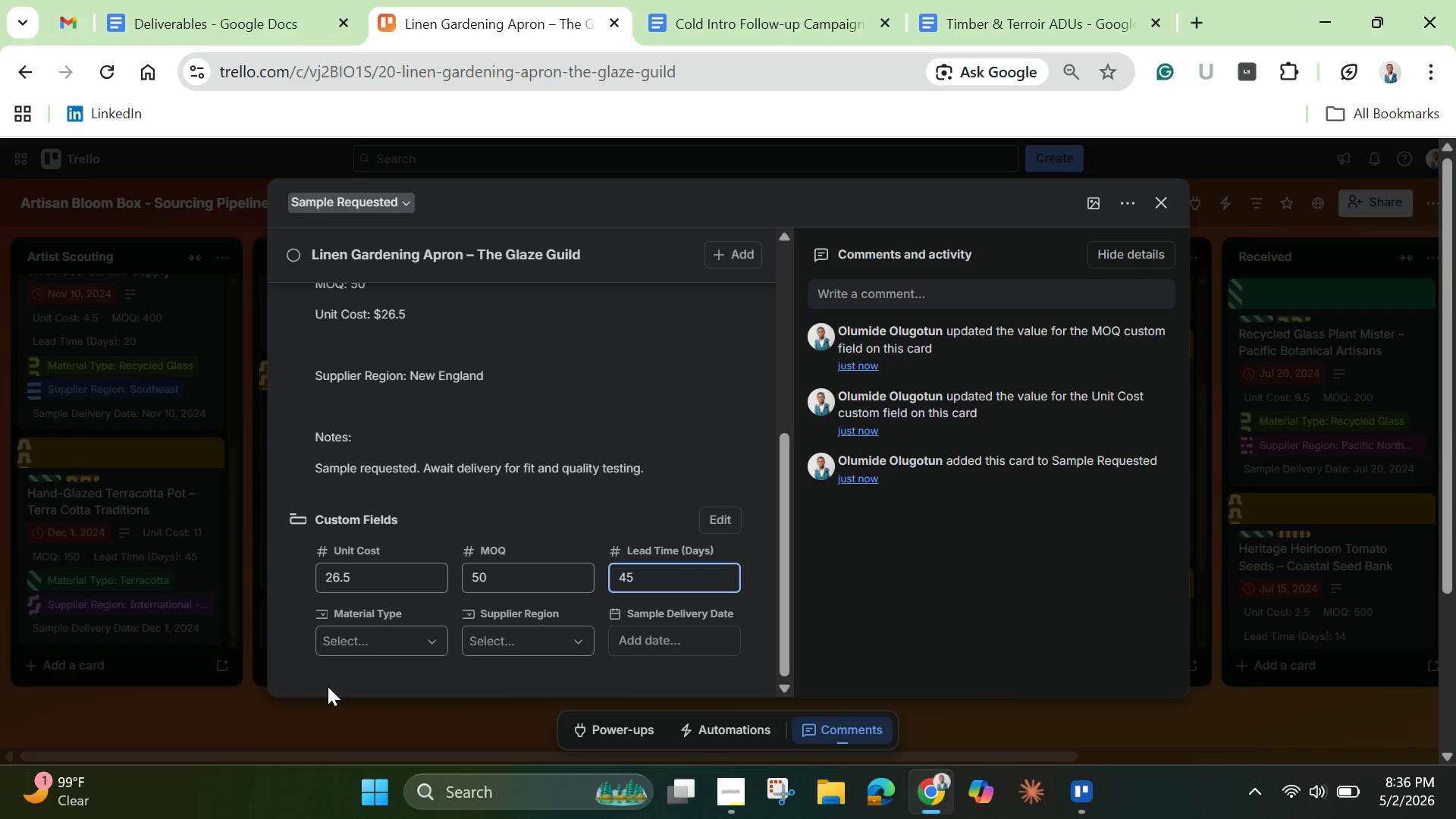 
left_click([403, 642])
 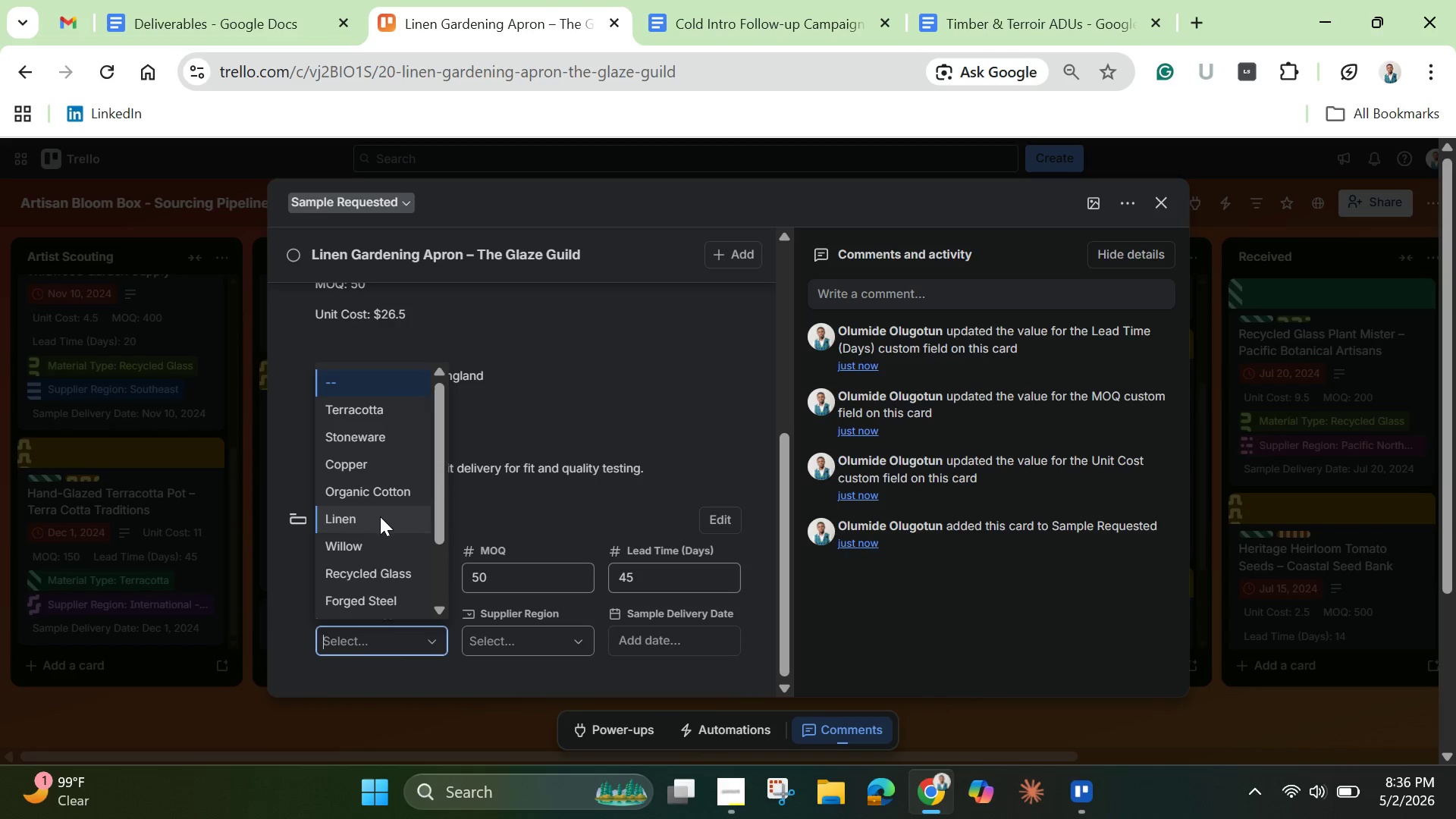 
left_click([526, 635])
 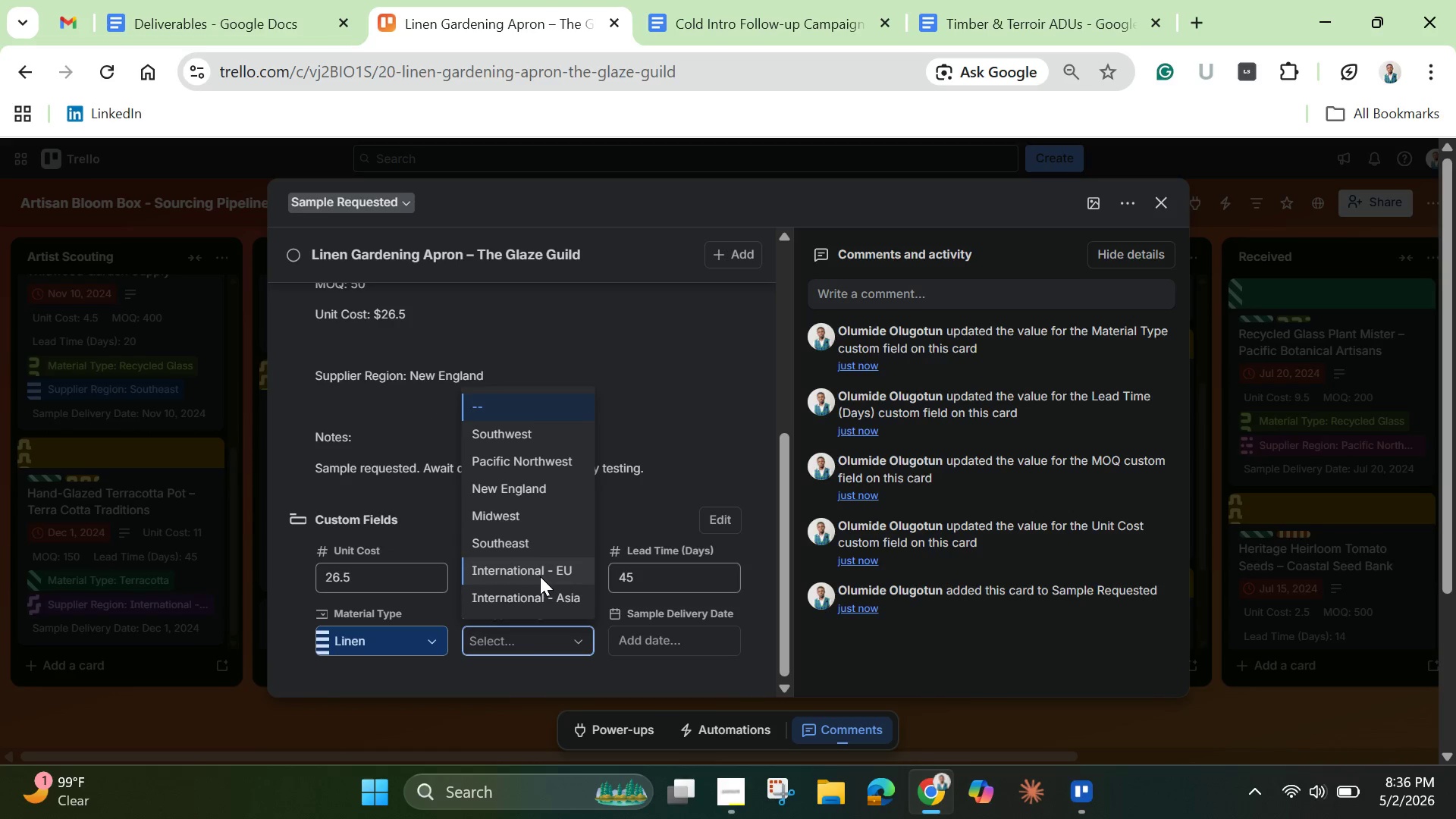 
left_click([535, 485])
 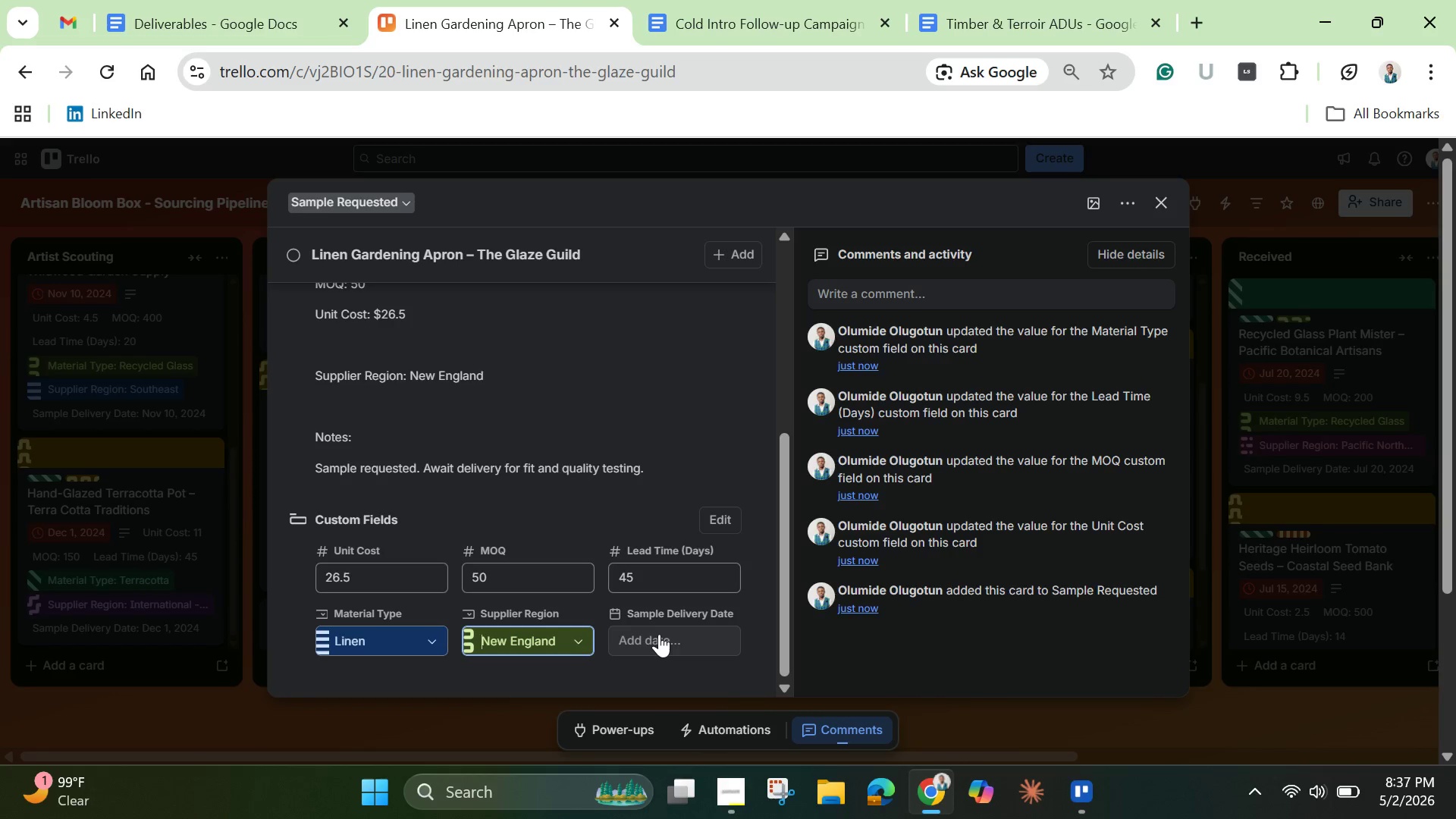 
left_click([659, 634])
 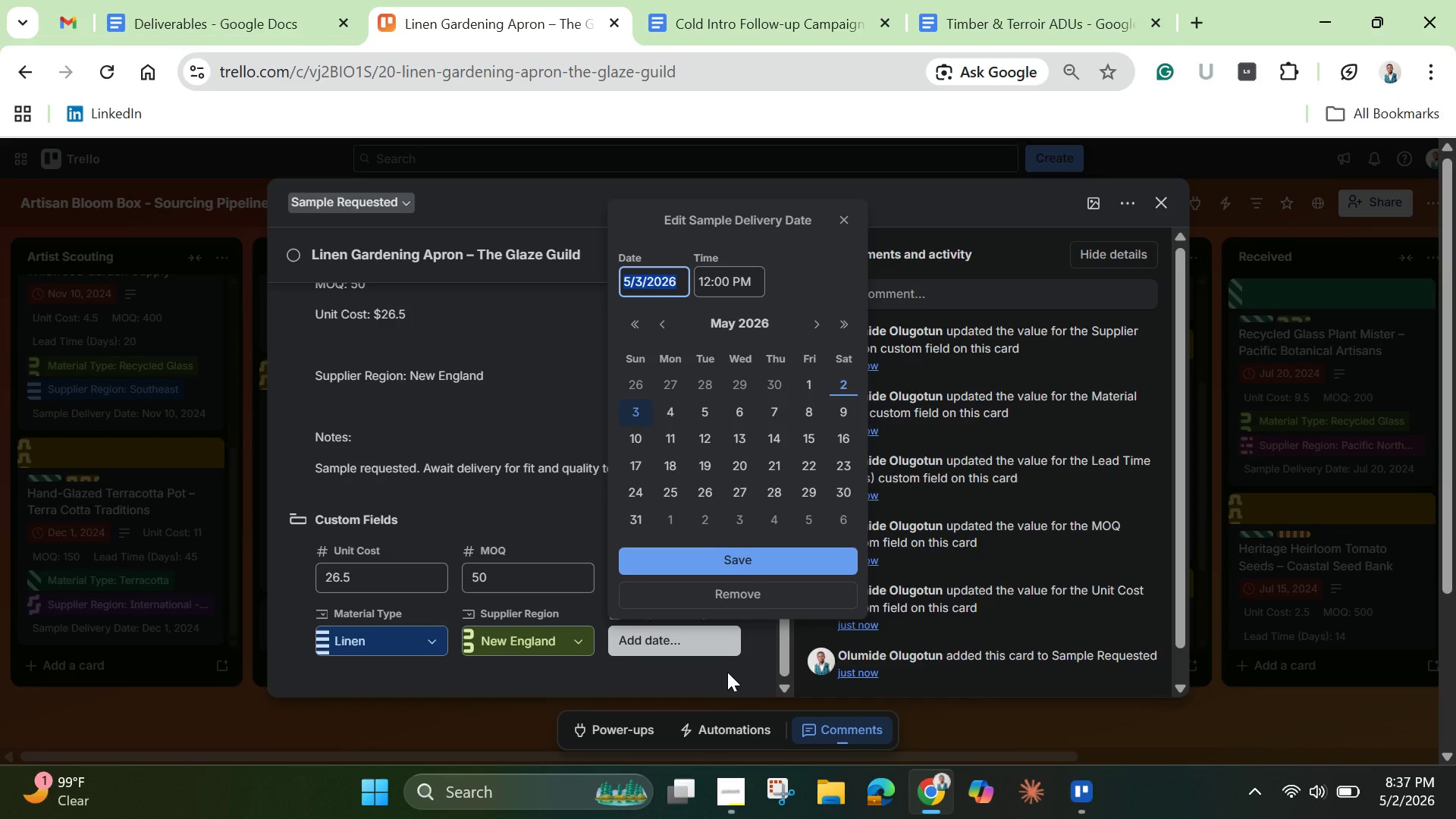 
wait(8.3)
 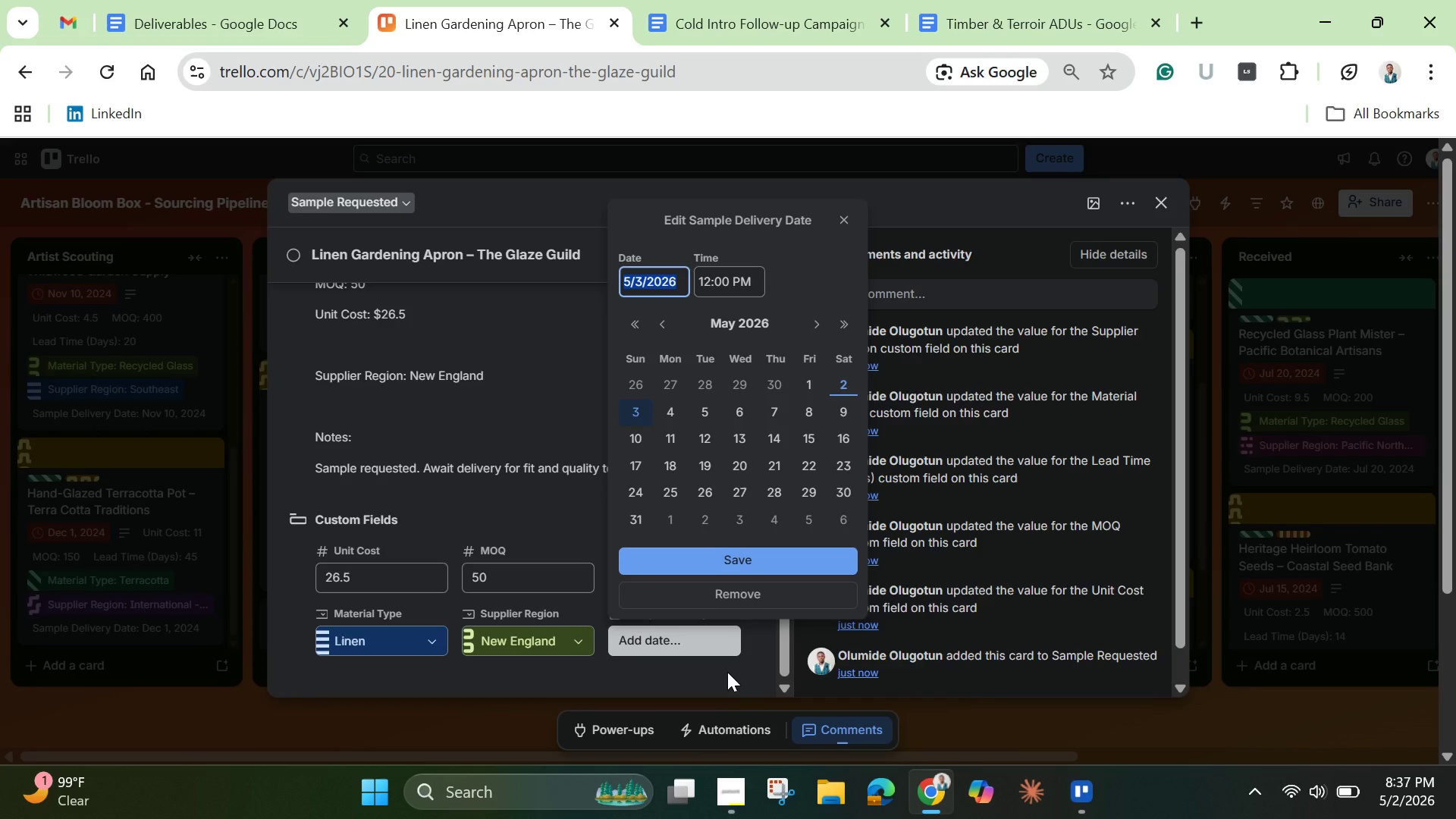 
left_click([665, 331])
 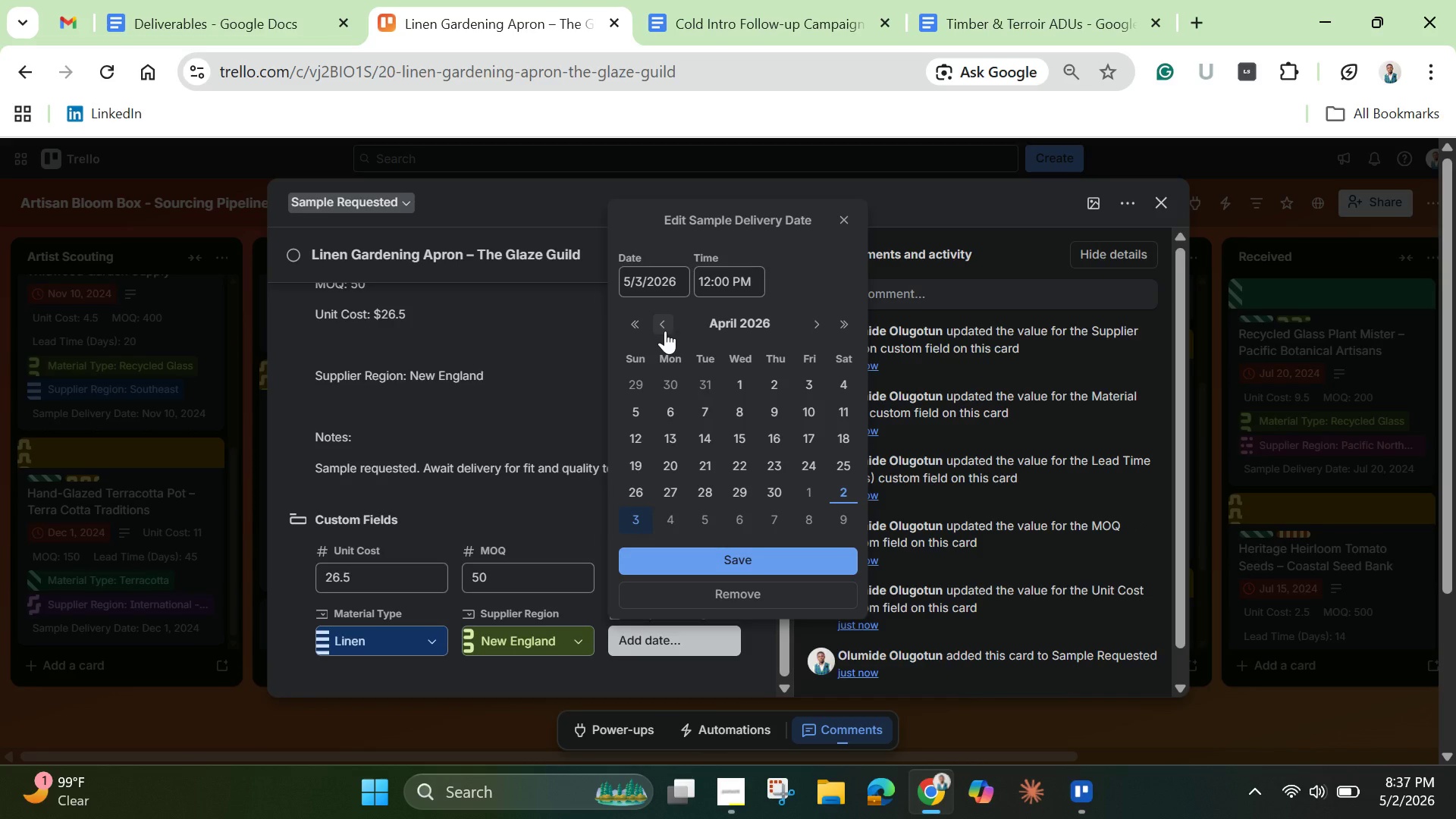 
left_click([665, 331])
 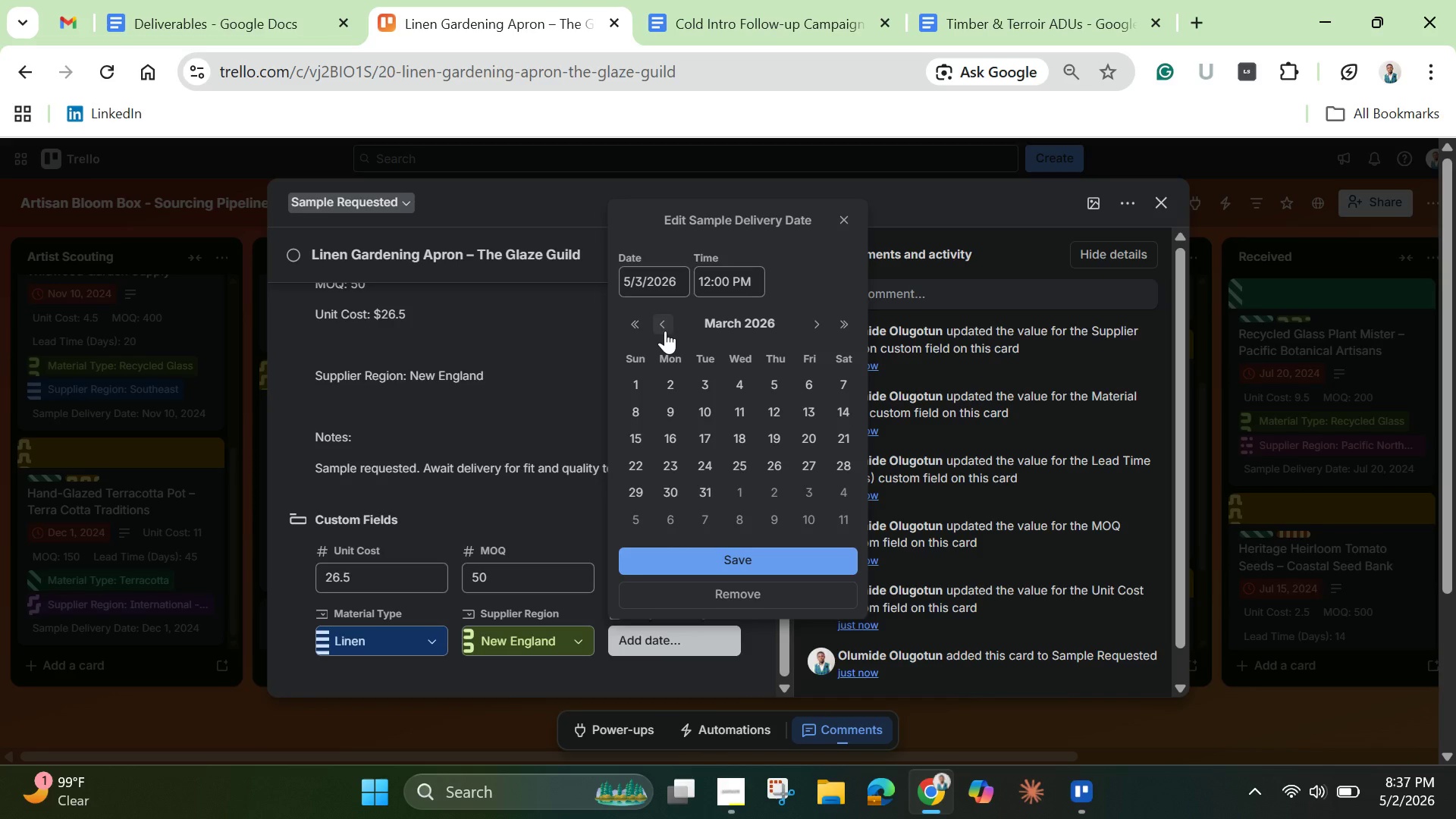 
left_click([665, 331])
 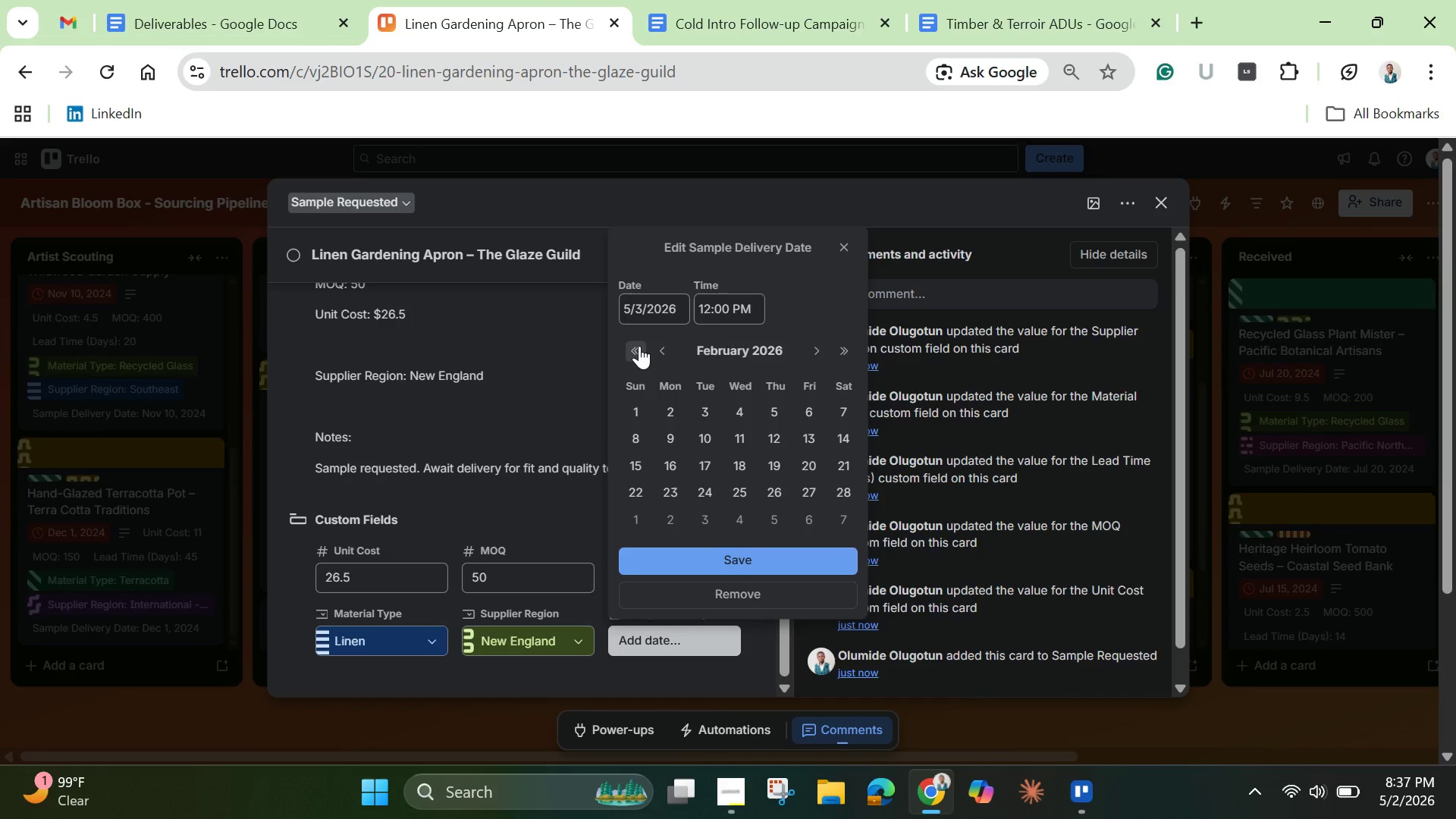 
double_click([639, 346])
 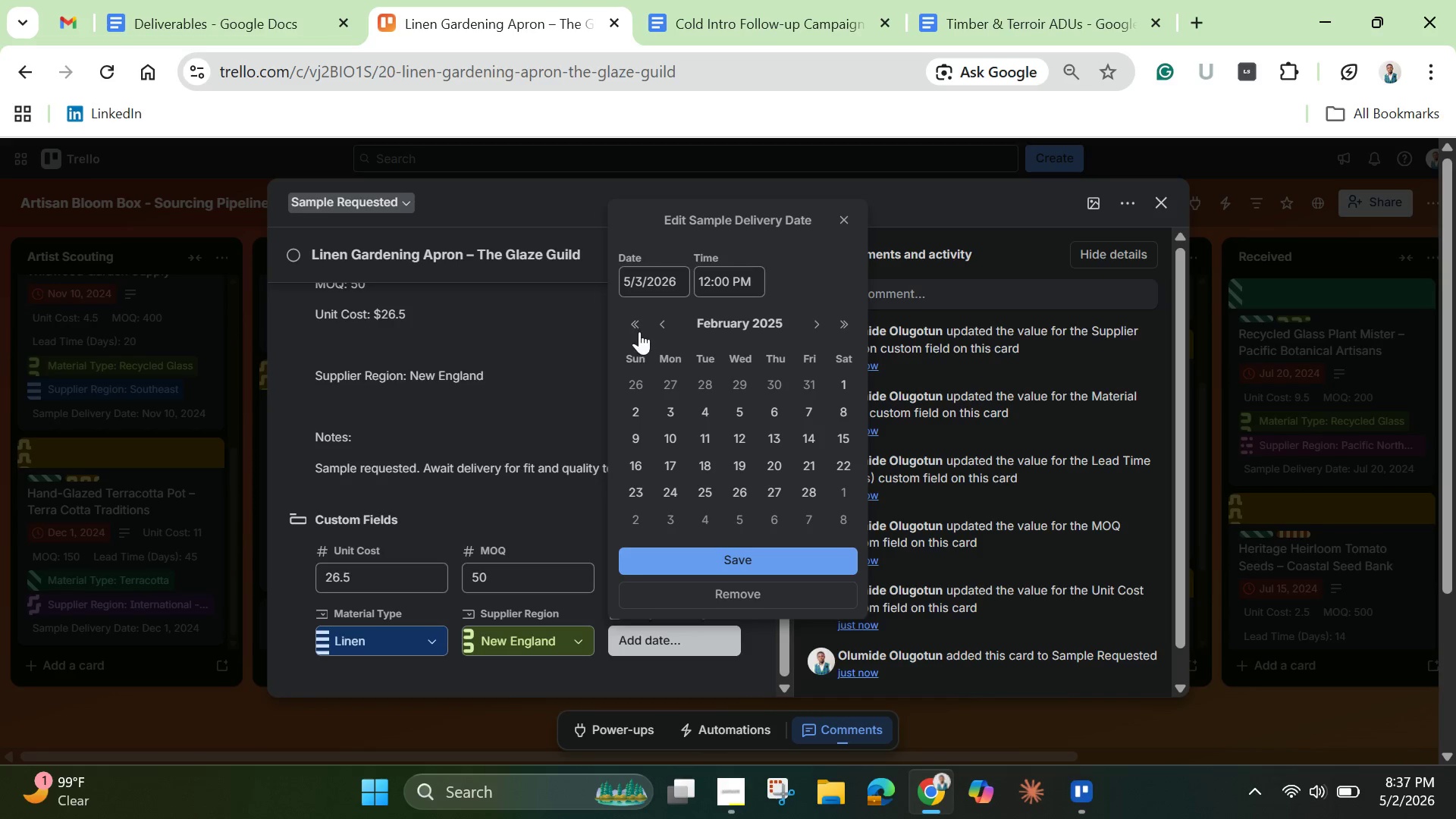 
left_click([639, 327])
 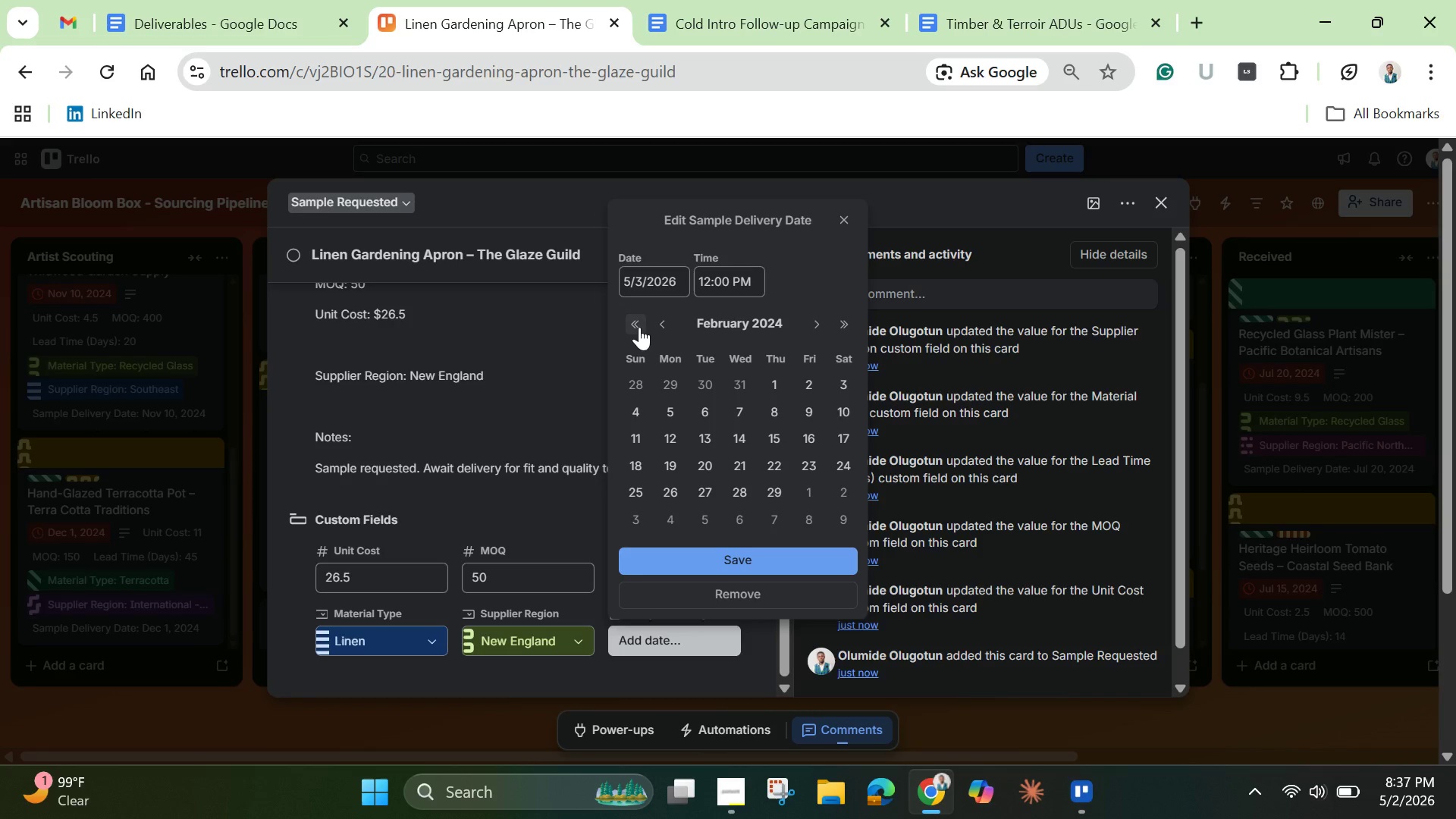 
left_click([639, 327])
 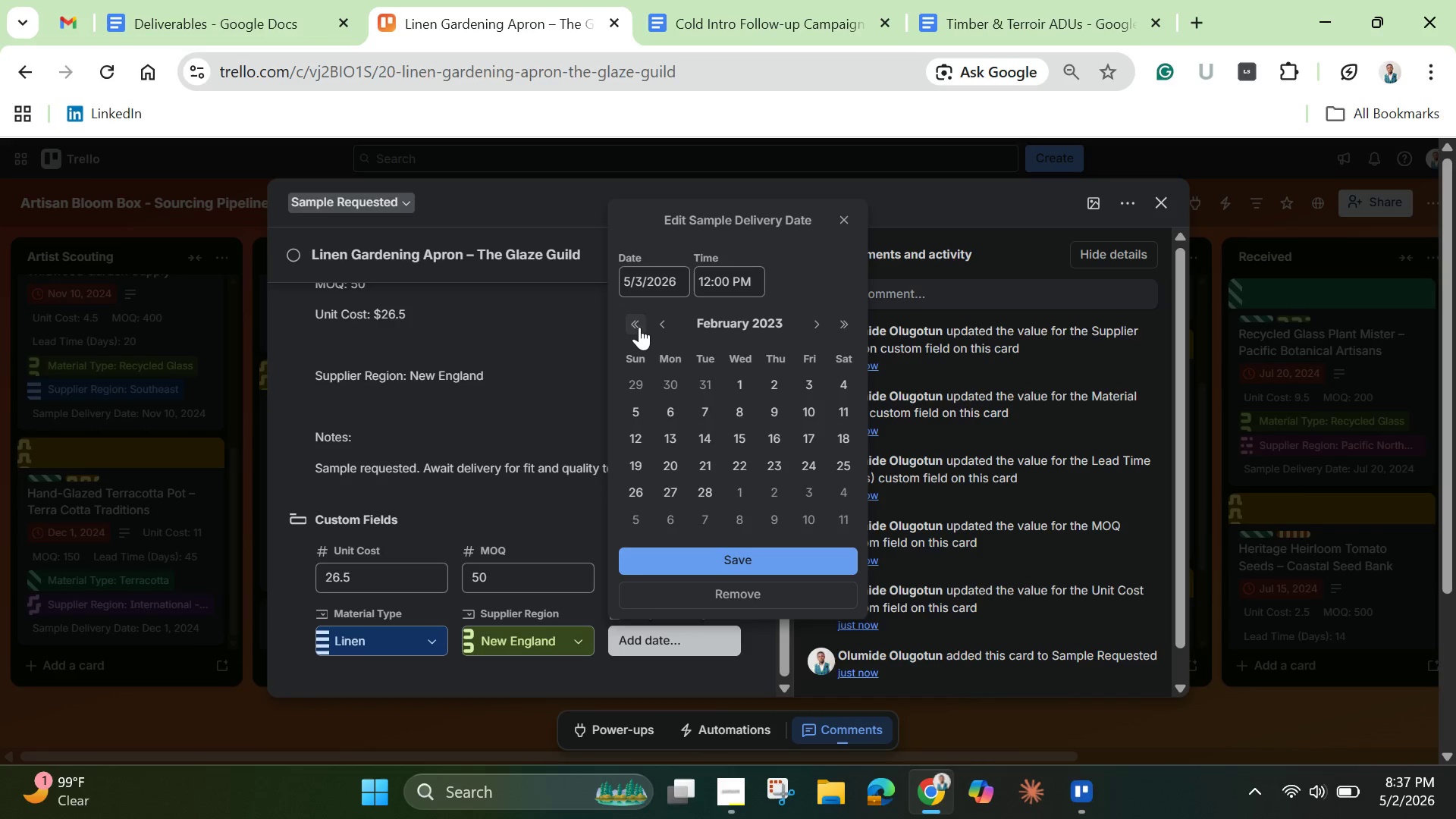 
left_click([639, 327])
 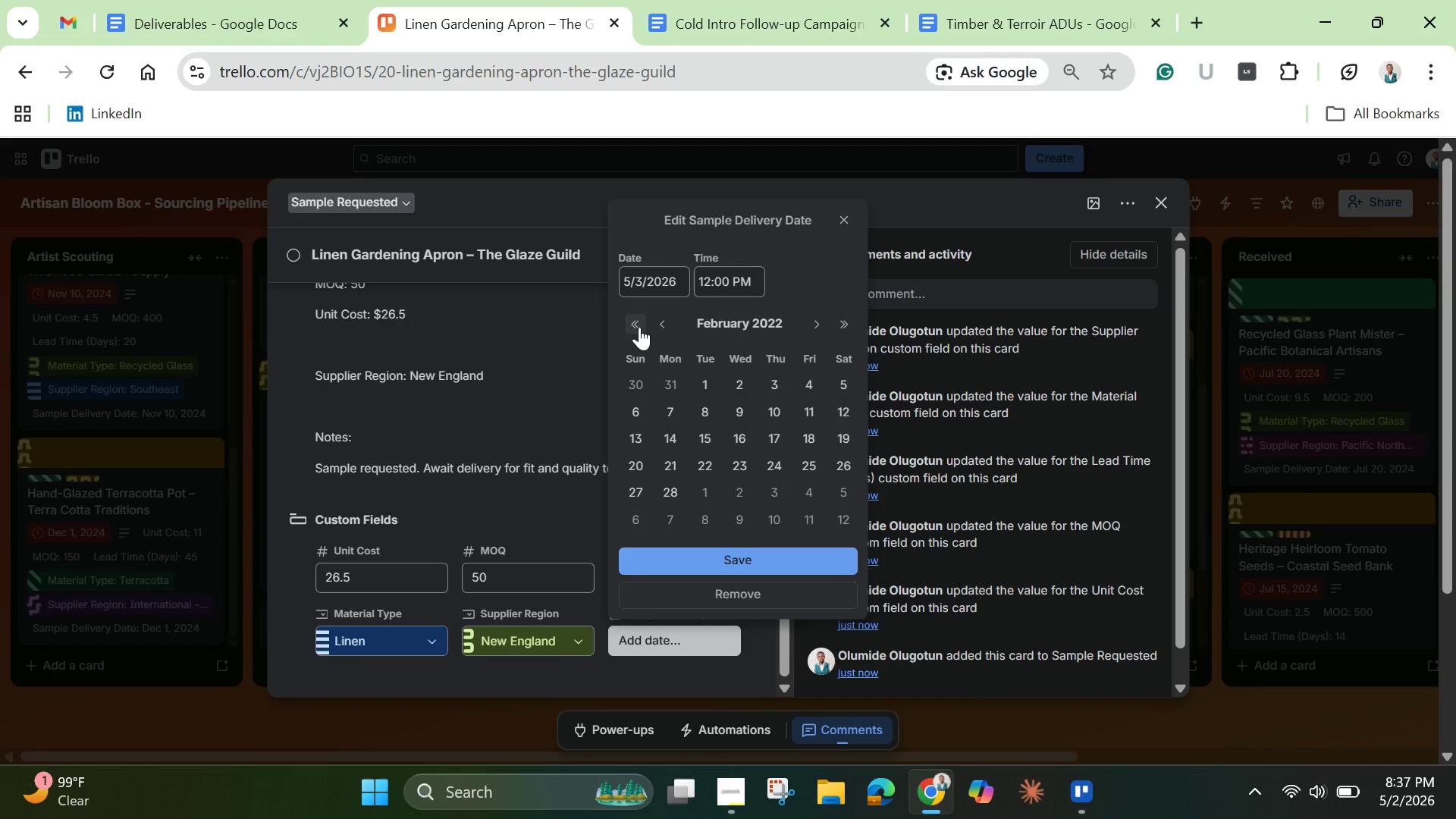 
left_click([639, 327])
 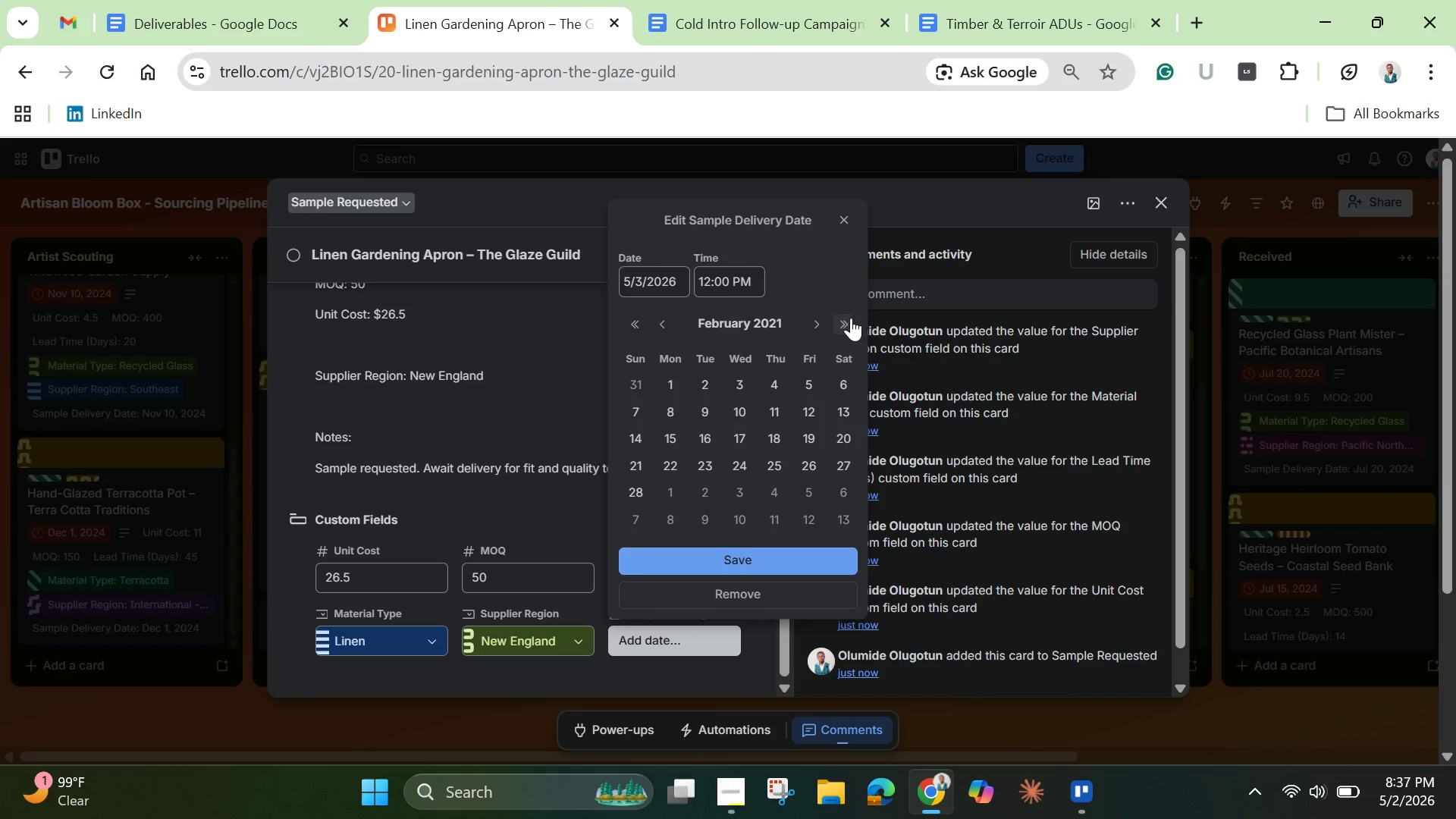 
double_click([846, 318])
 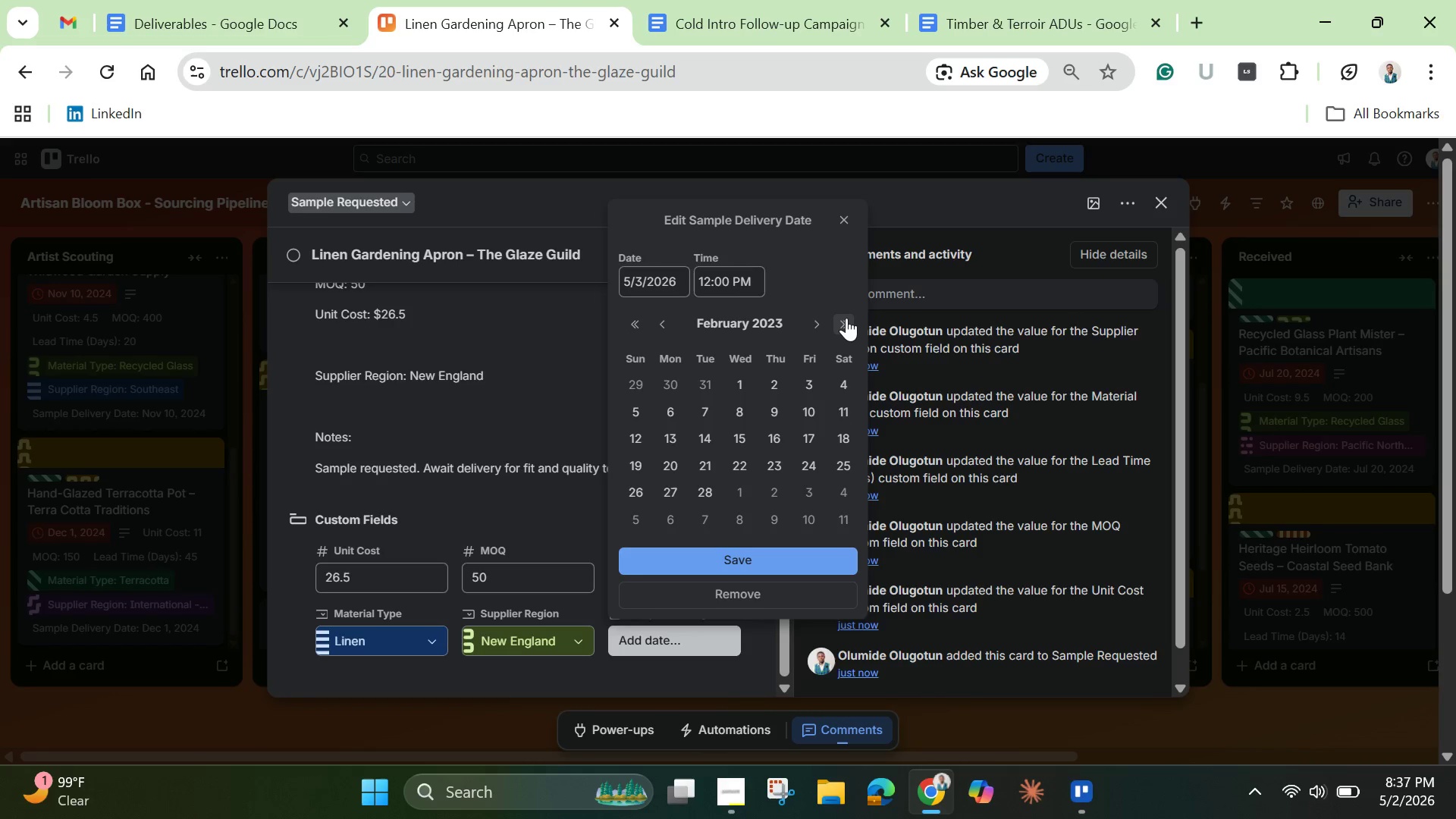 
triple_click([846, 318])
 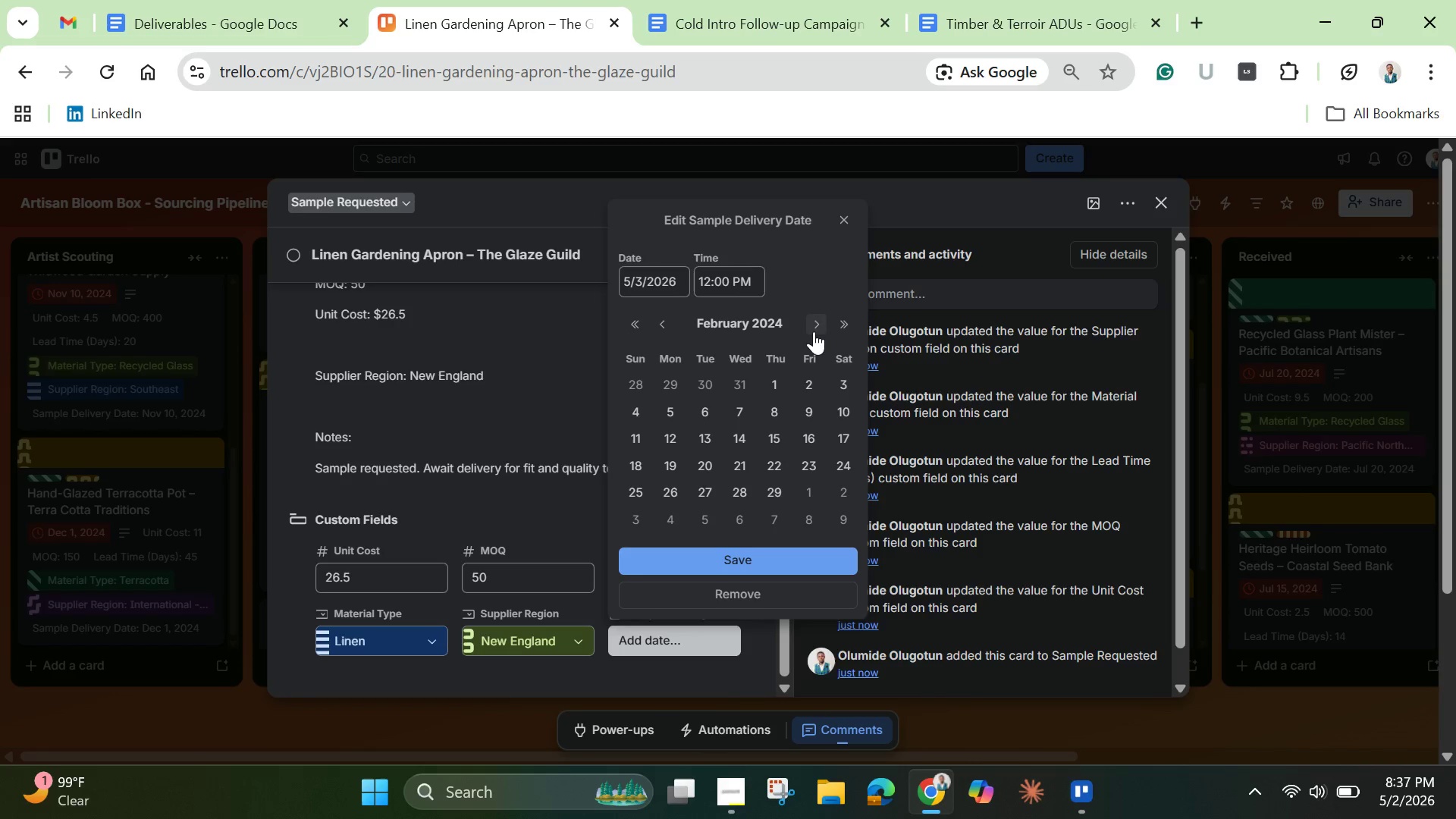 
double_click([814, 331])
 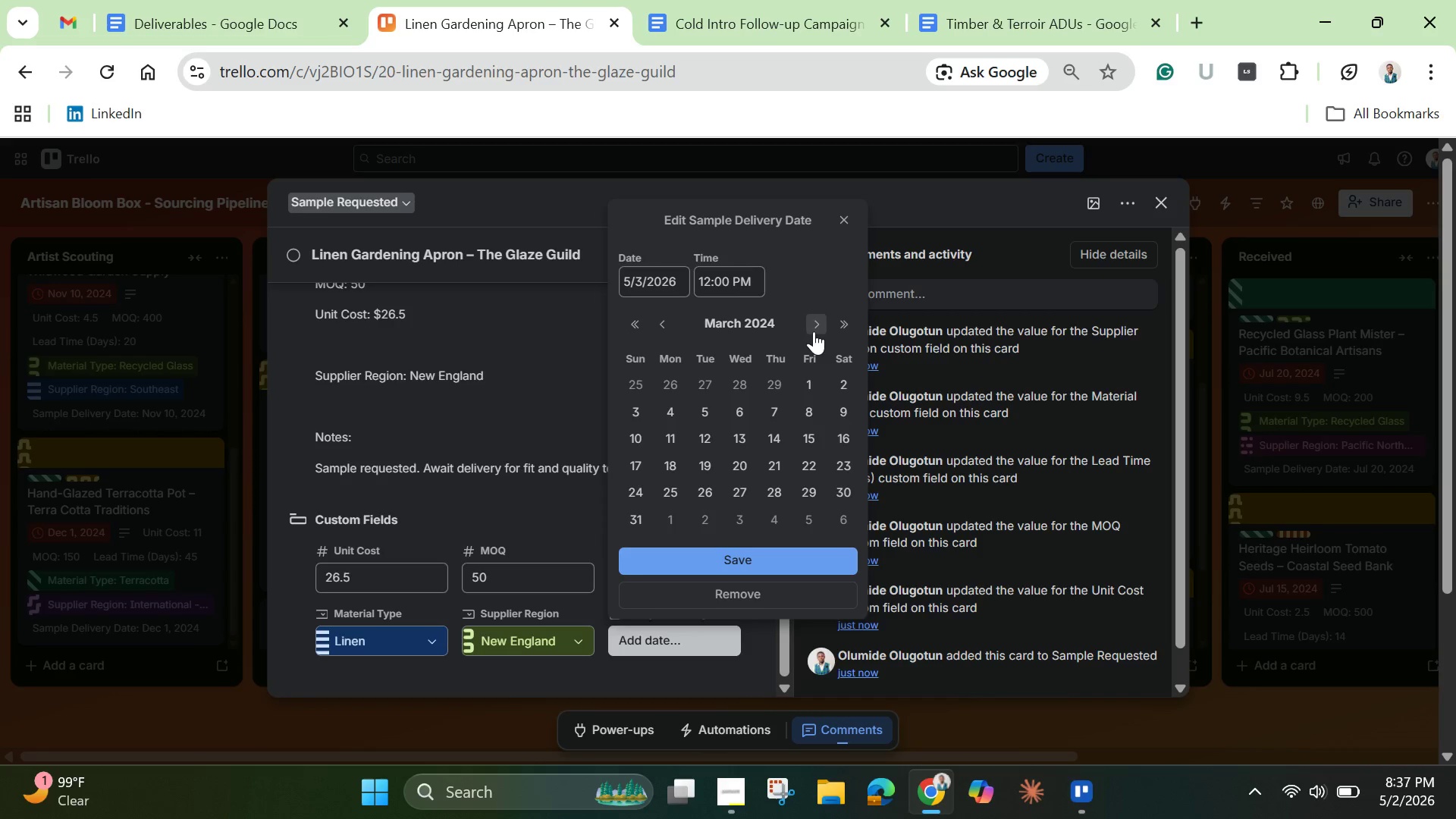 
triple_click([814, 331])
 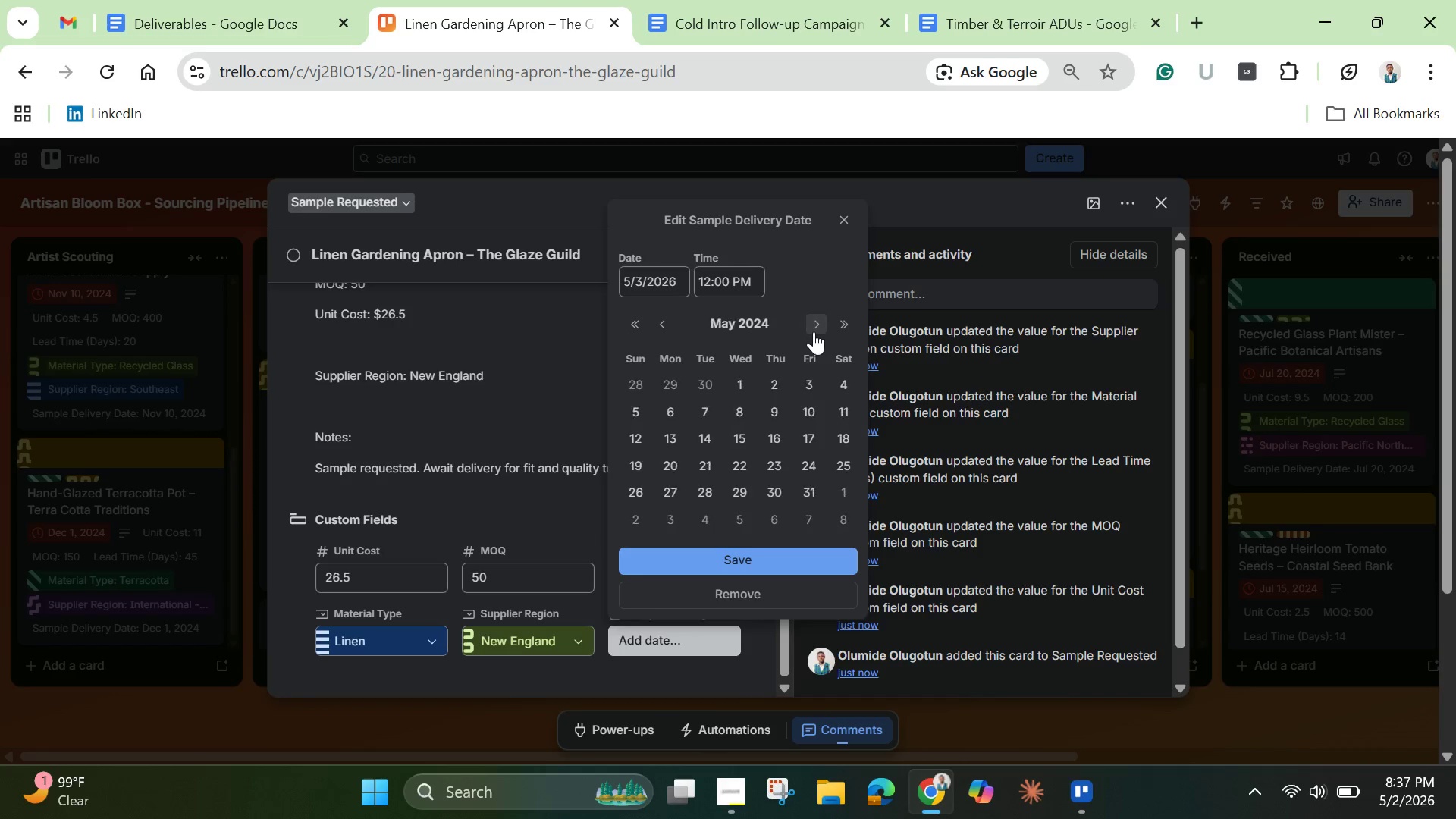 
triple_click([814, 331])
 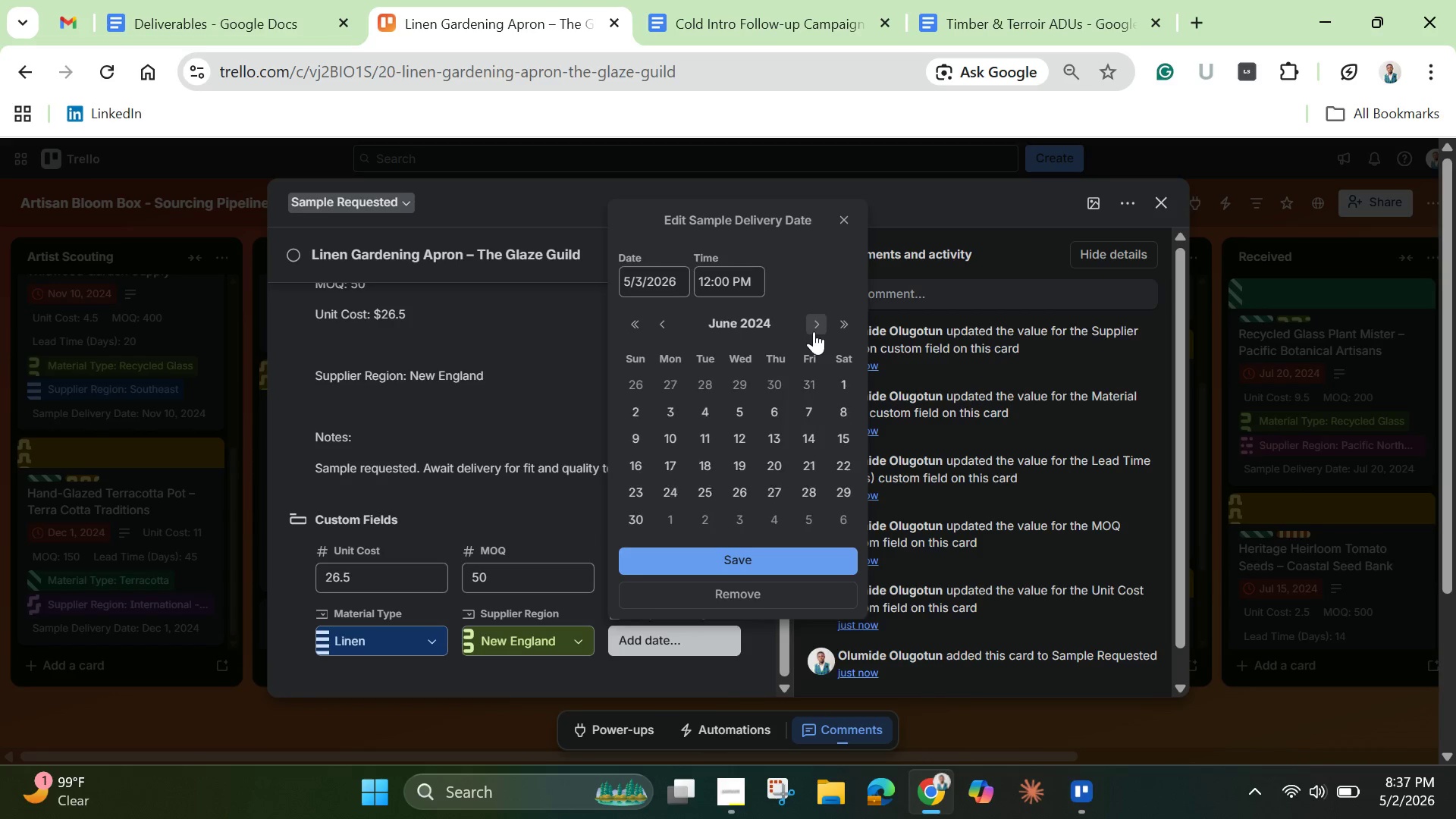 
triple_click([814, 331])
 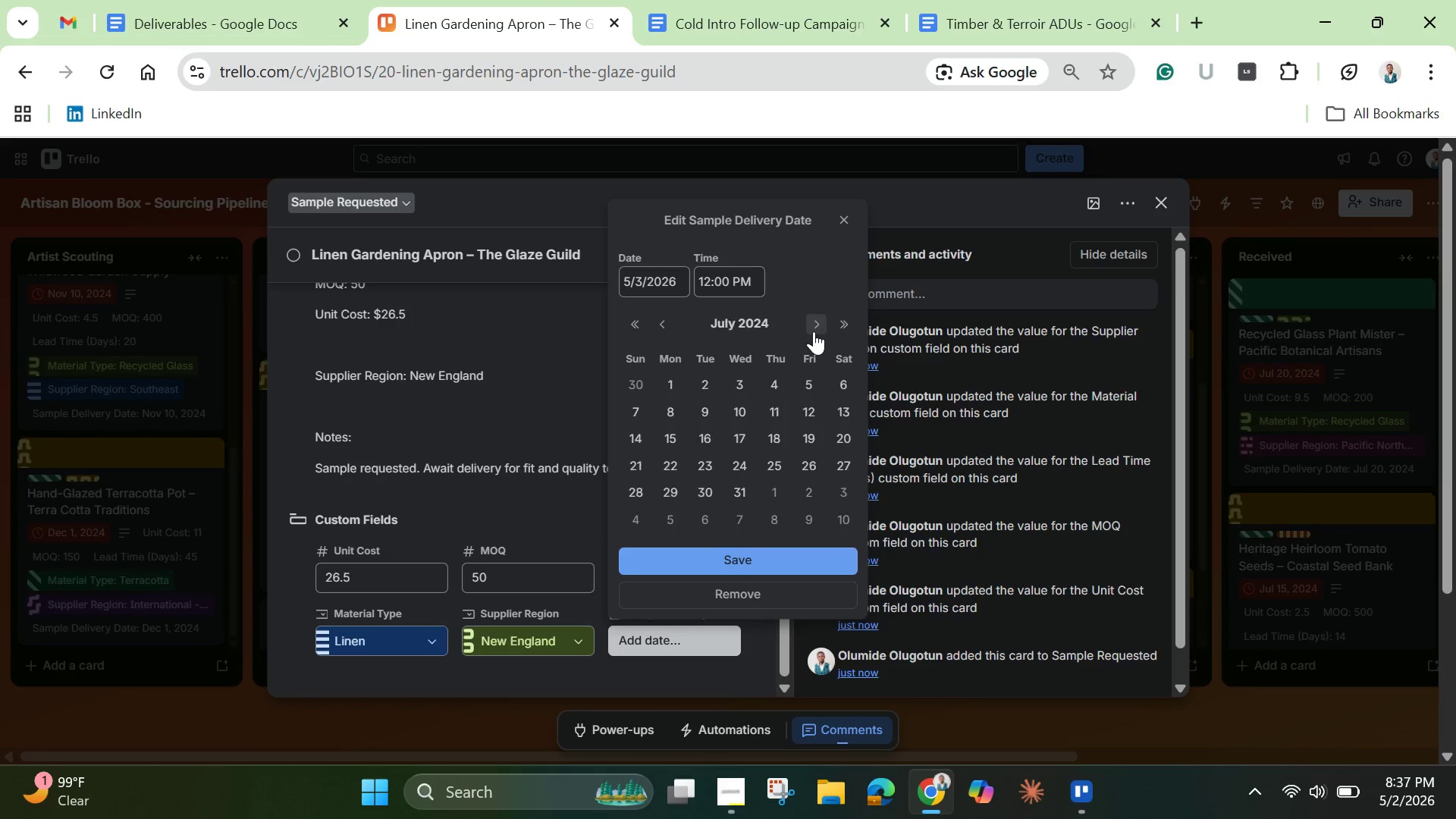 
triple_click([814, 331])
 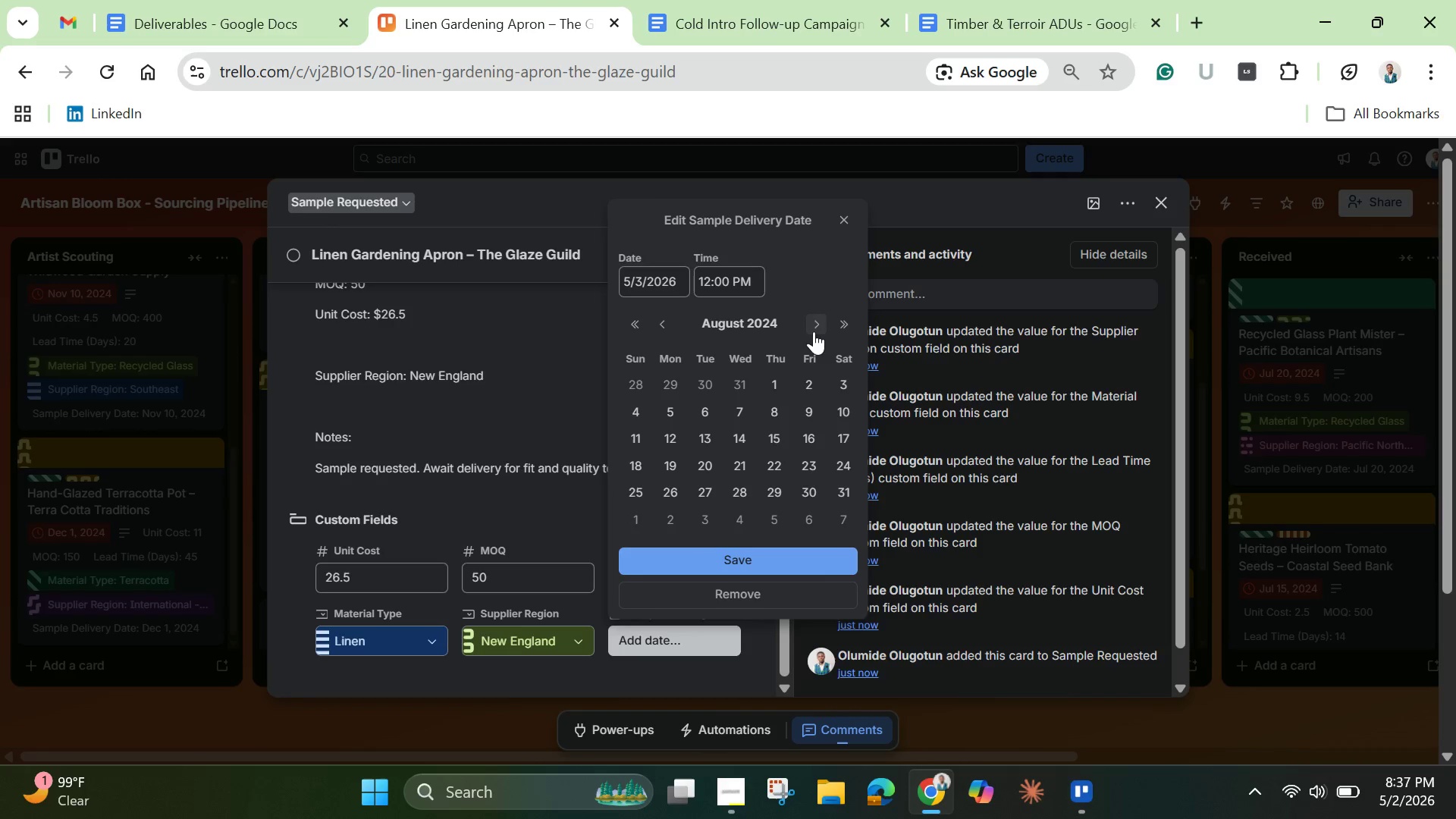 
left_click([814, 331])
 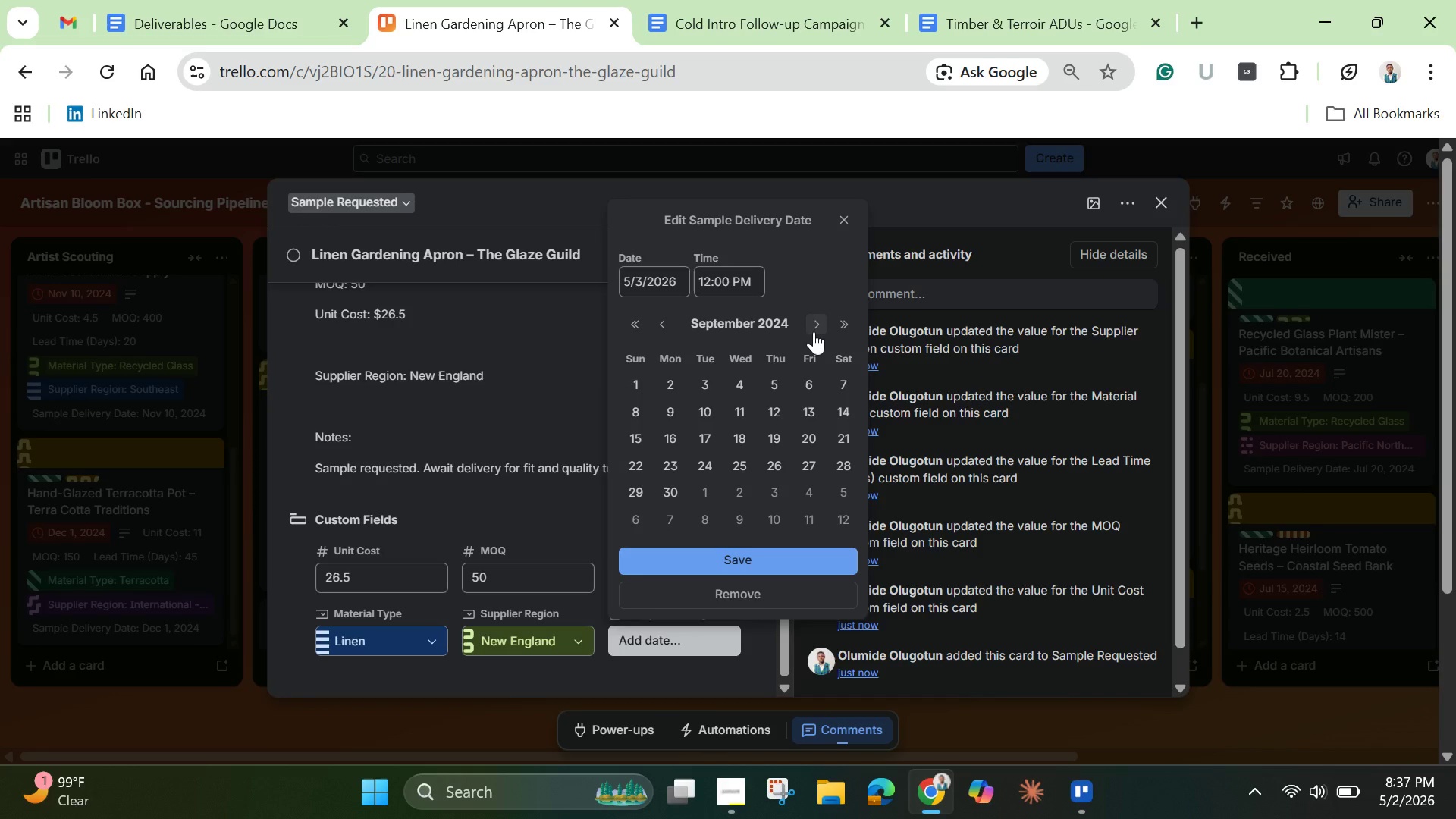 
left_click([814, 331])
 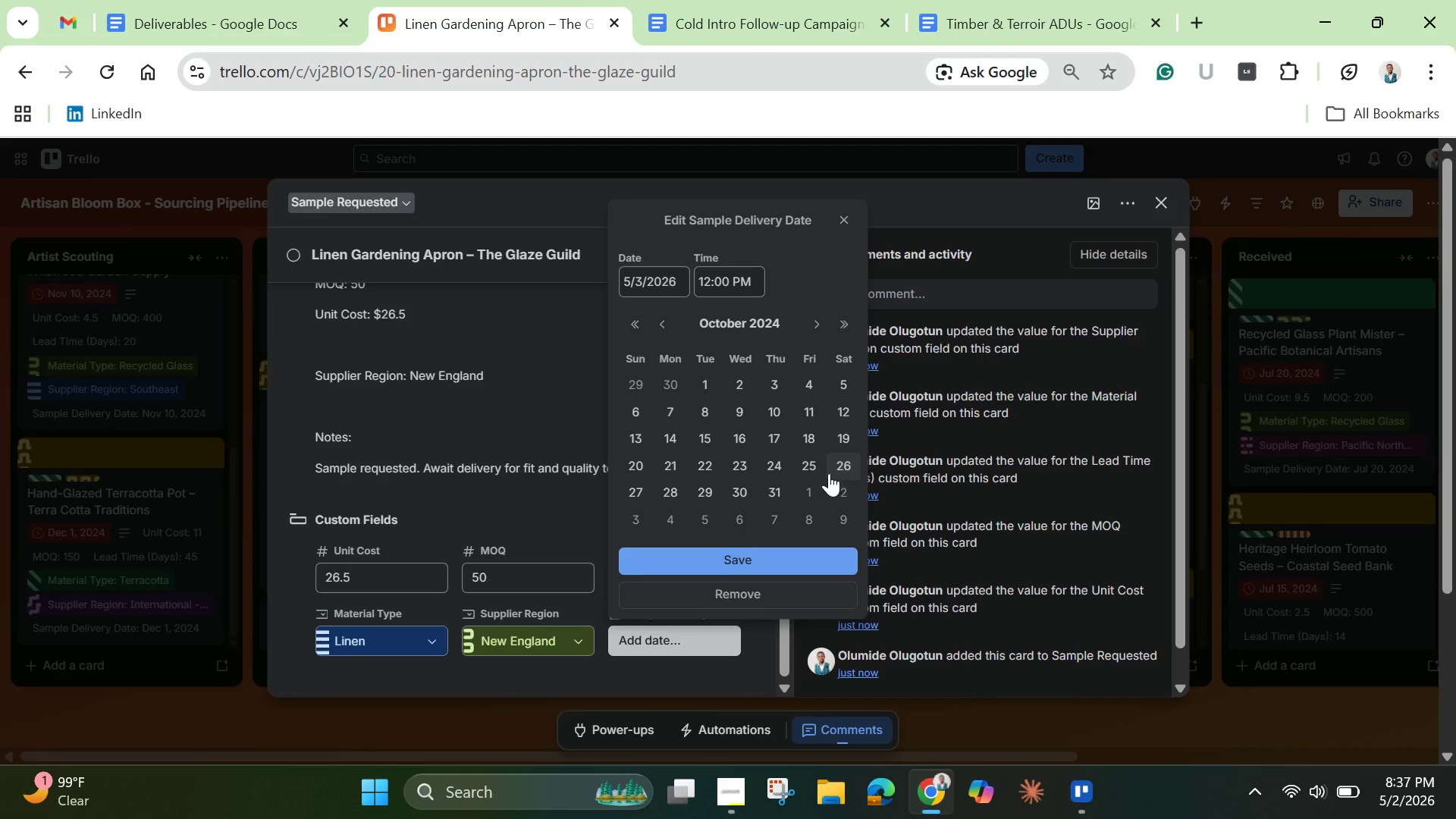 
left_click([673, 490])
 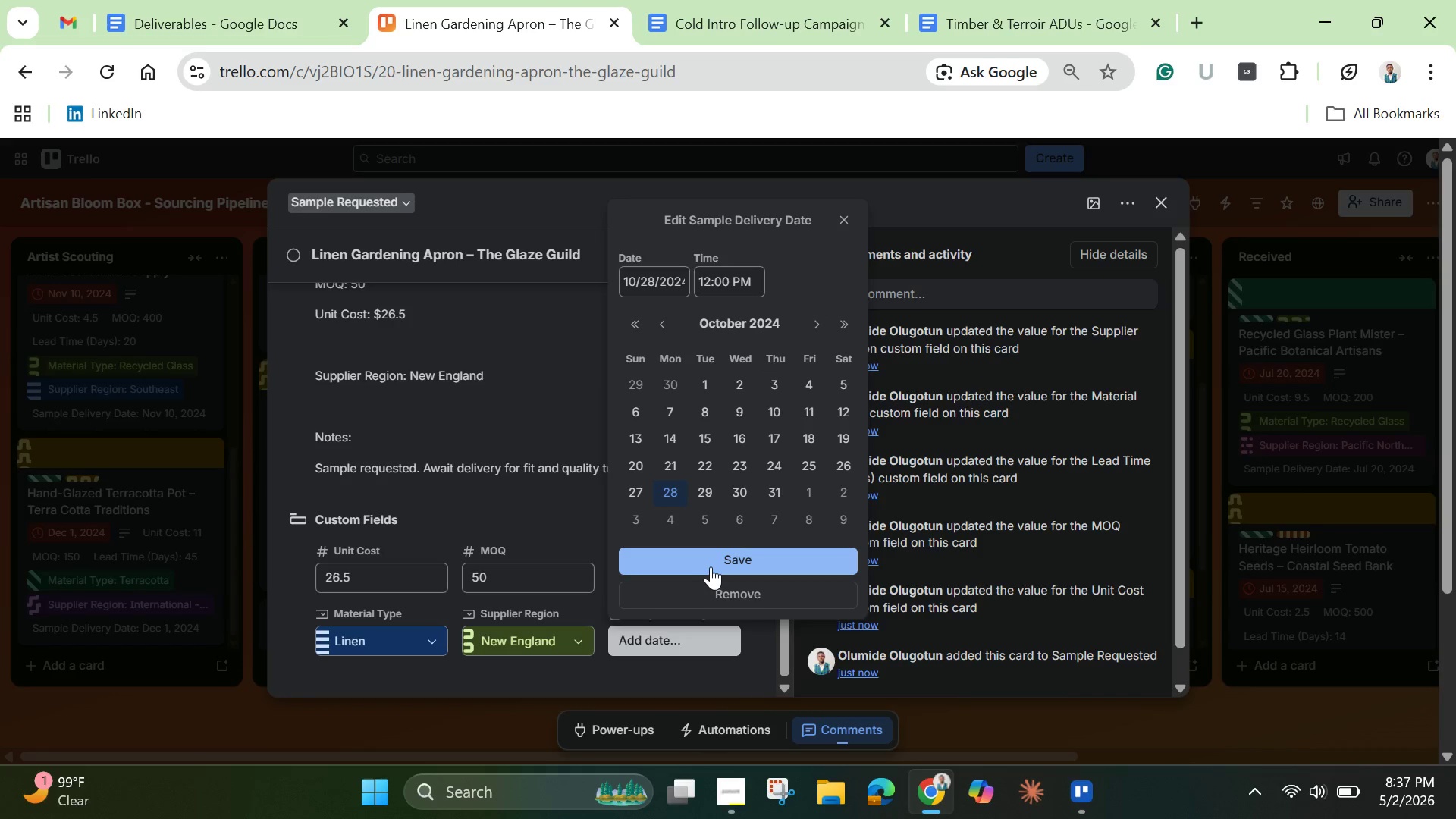 
left_click([711, 566])
 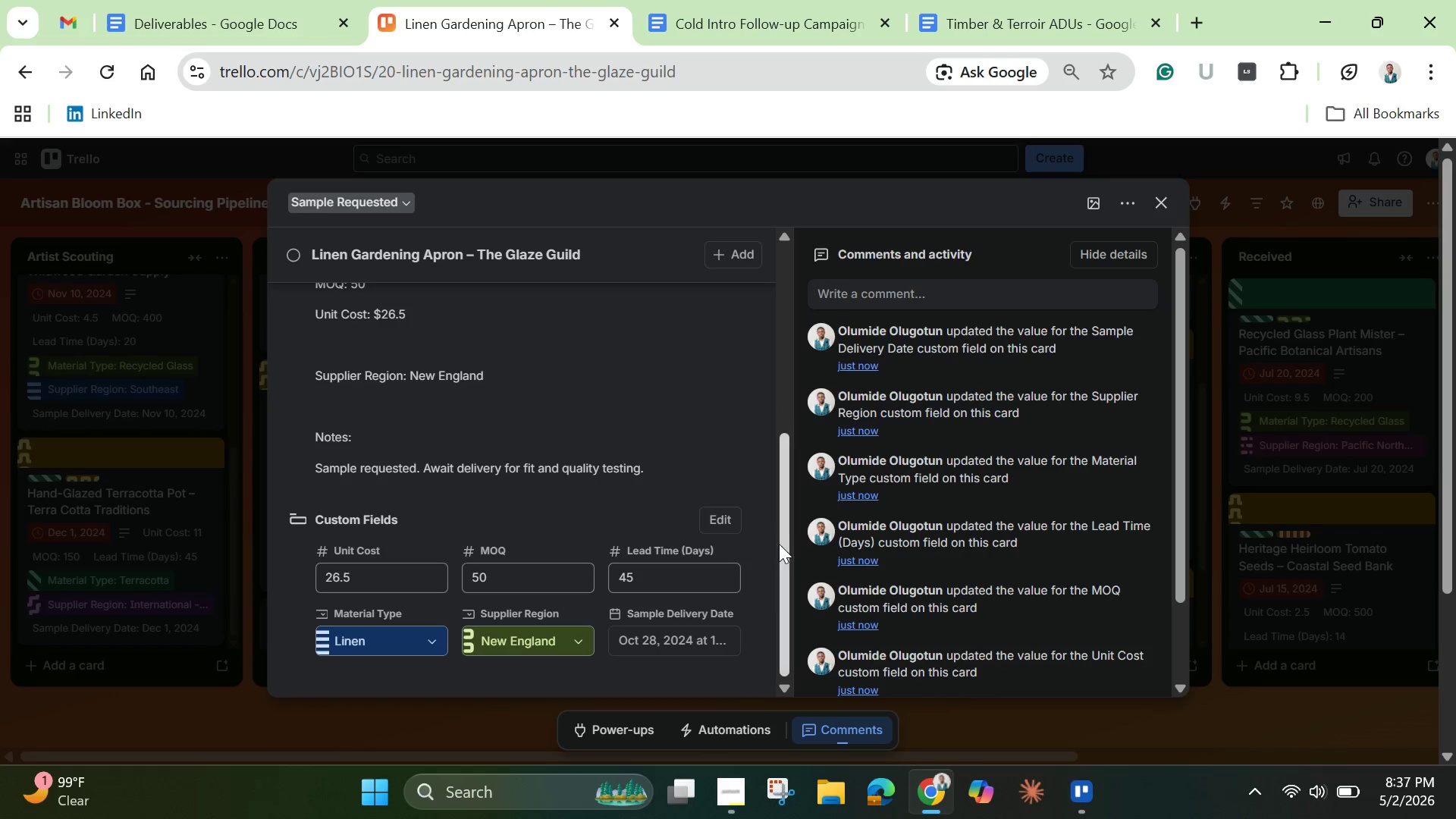 
left_click_drag(start_coordinate=[778, 550], to_coordinate=[746, 309])
 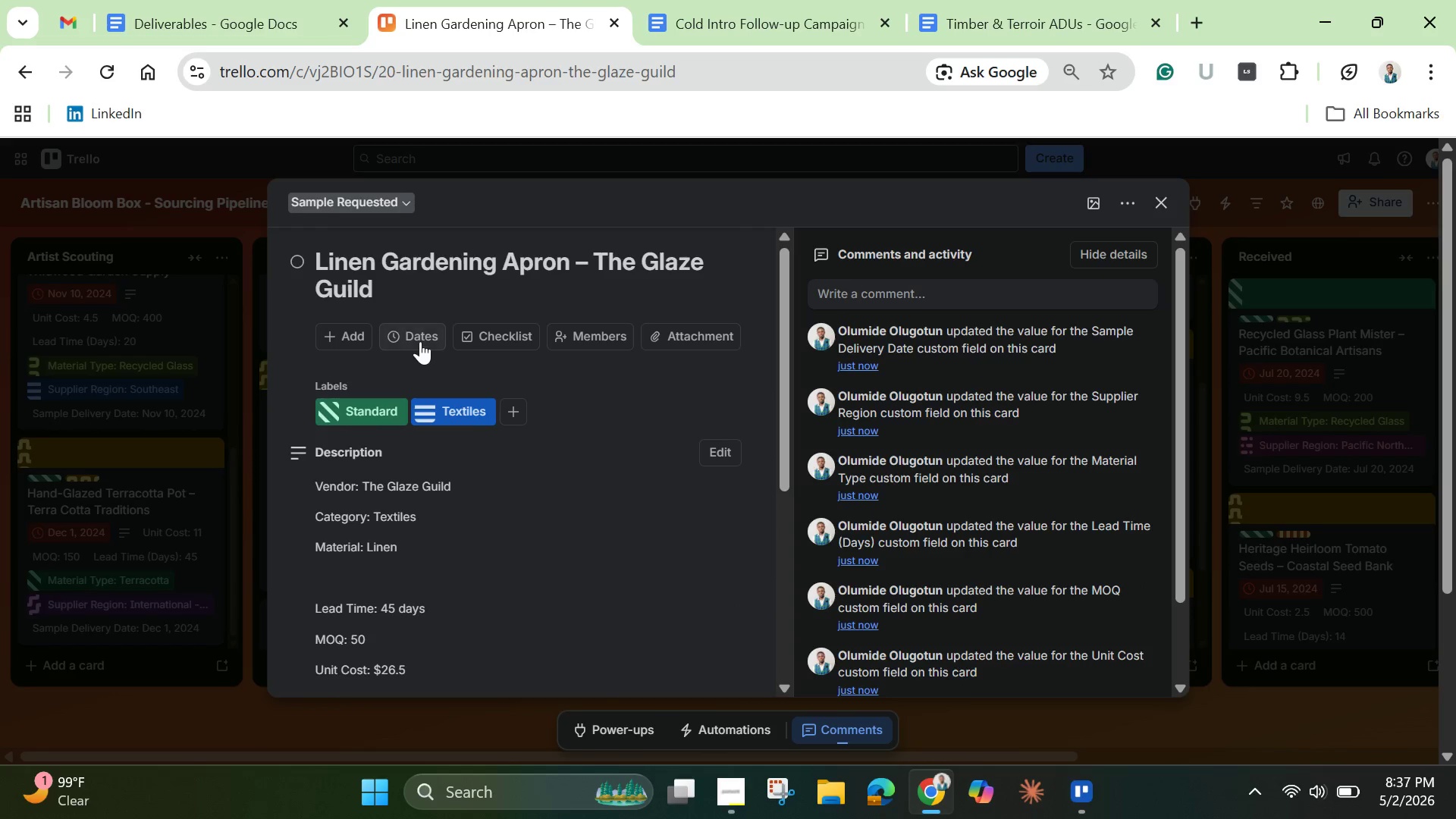 
left_click([420, 340])
 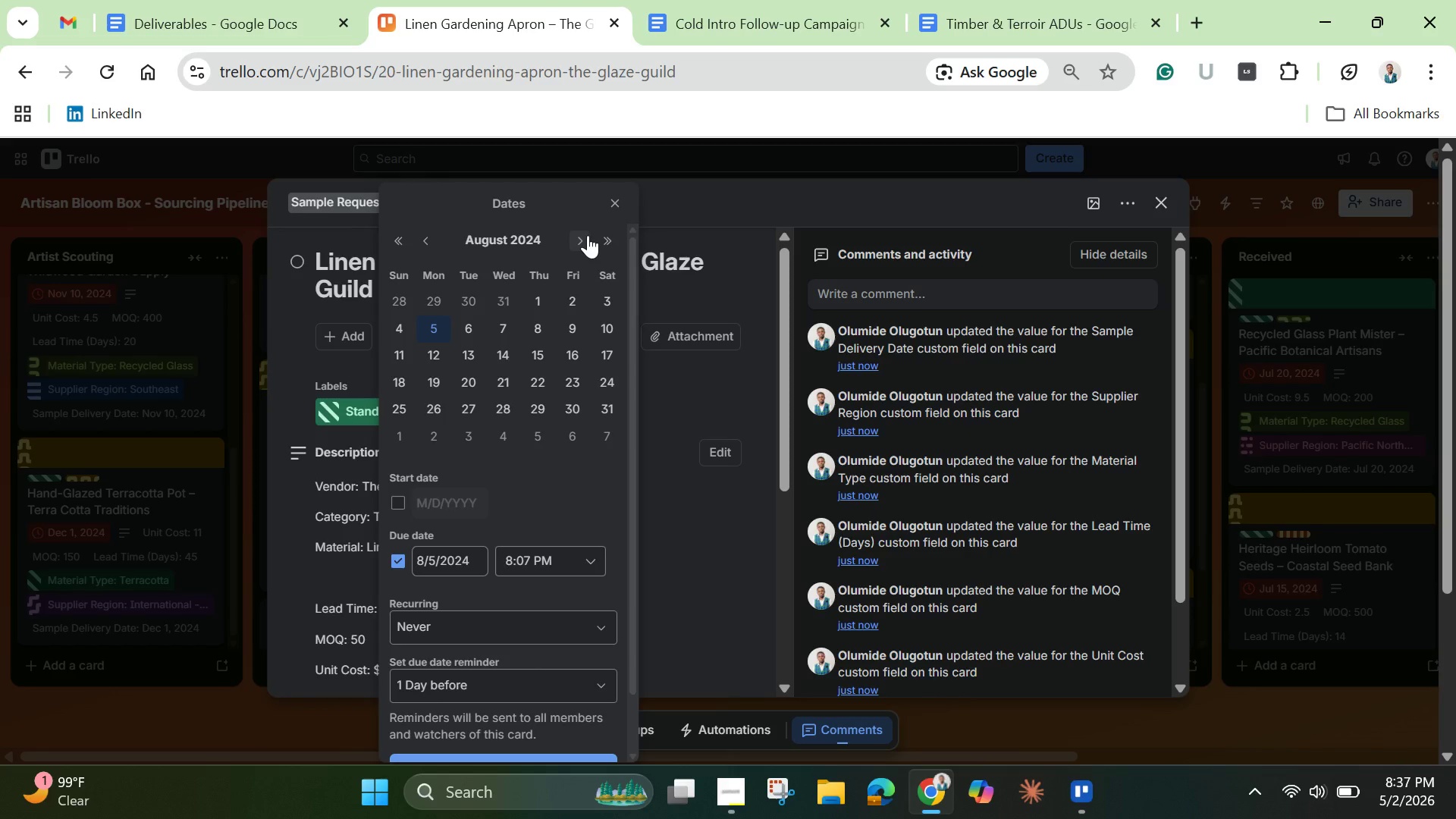 
left_click([588, 235])
 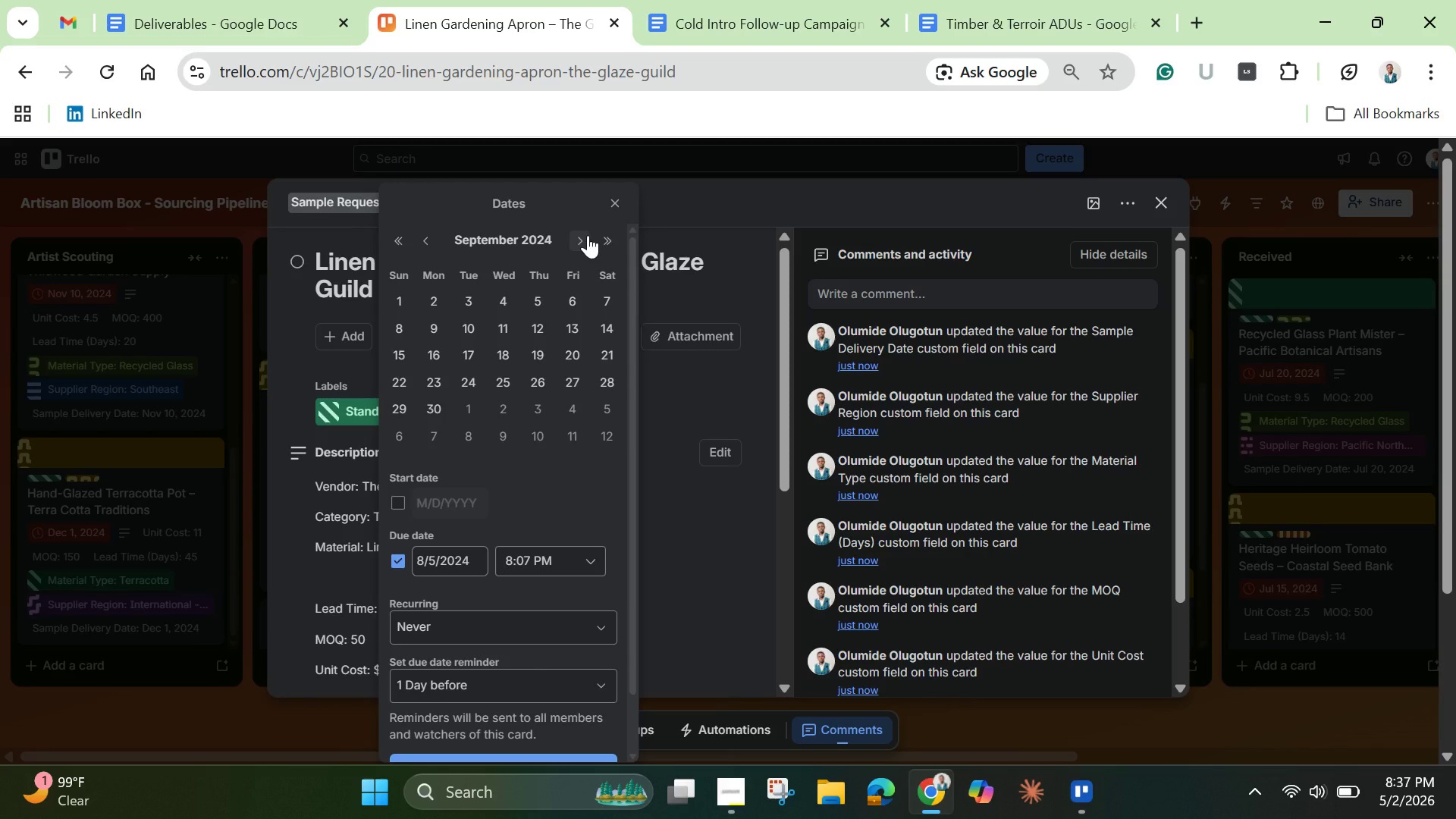 
left_click([588, 235])
 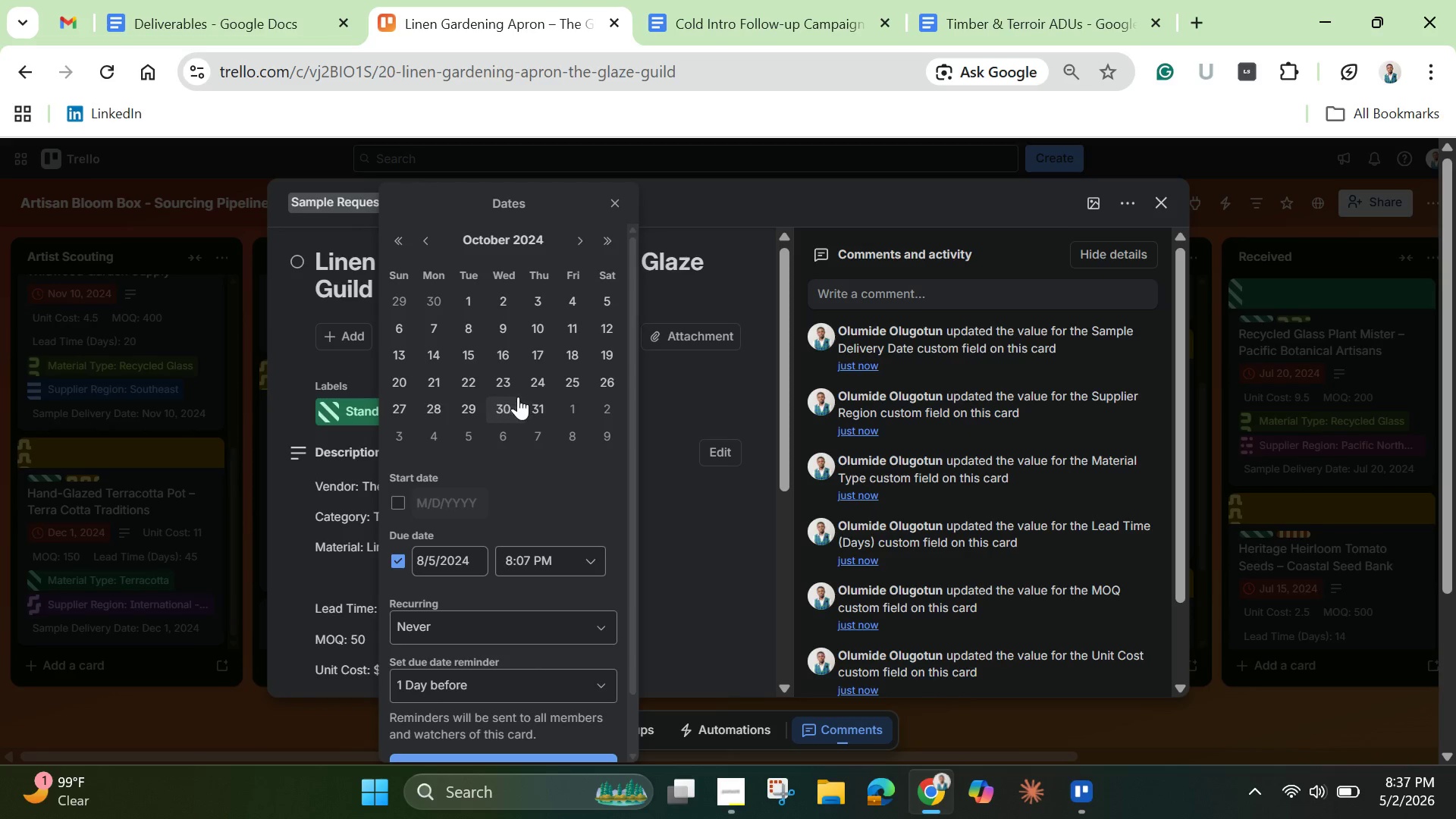 
wait(8.94)
 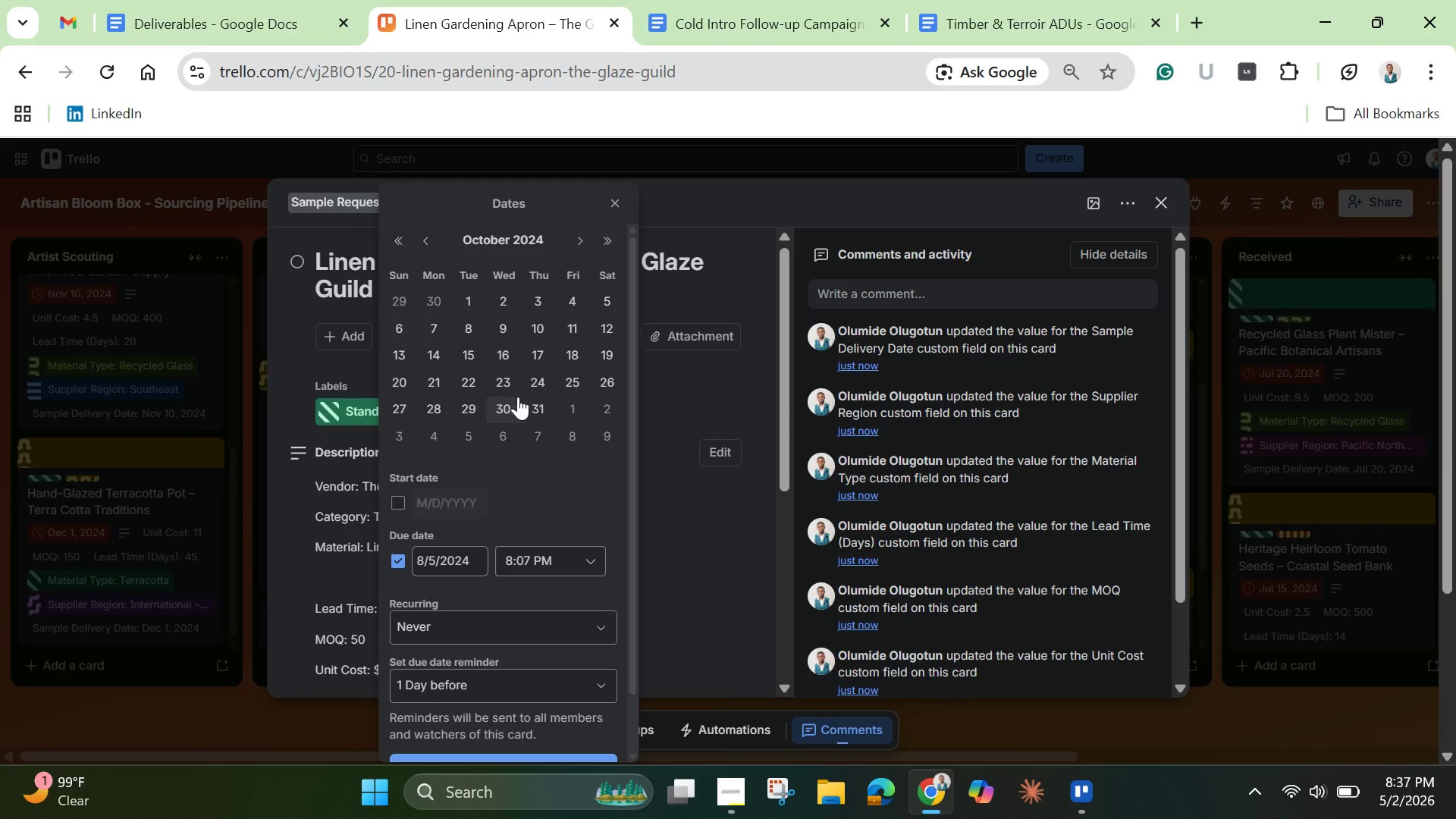 
left_click([444, 407])
 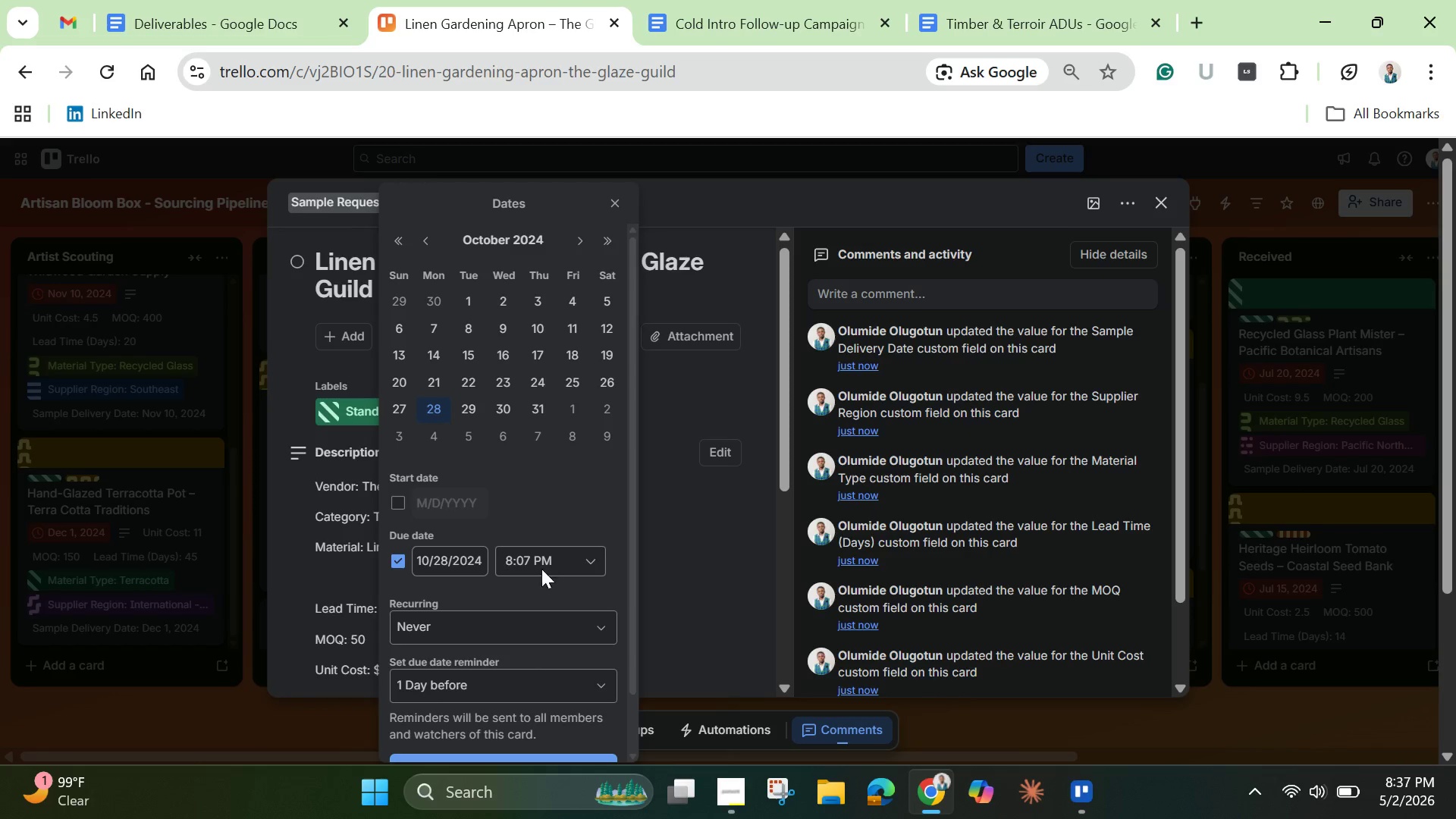 
scroll: coordinate [557, 596], scroll_direction: down, amount: 4.0
 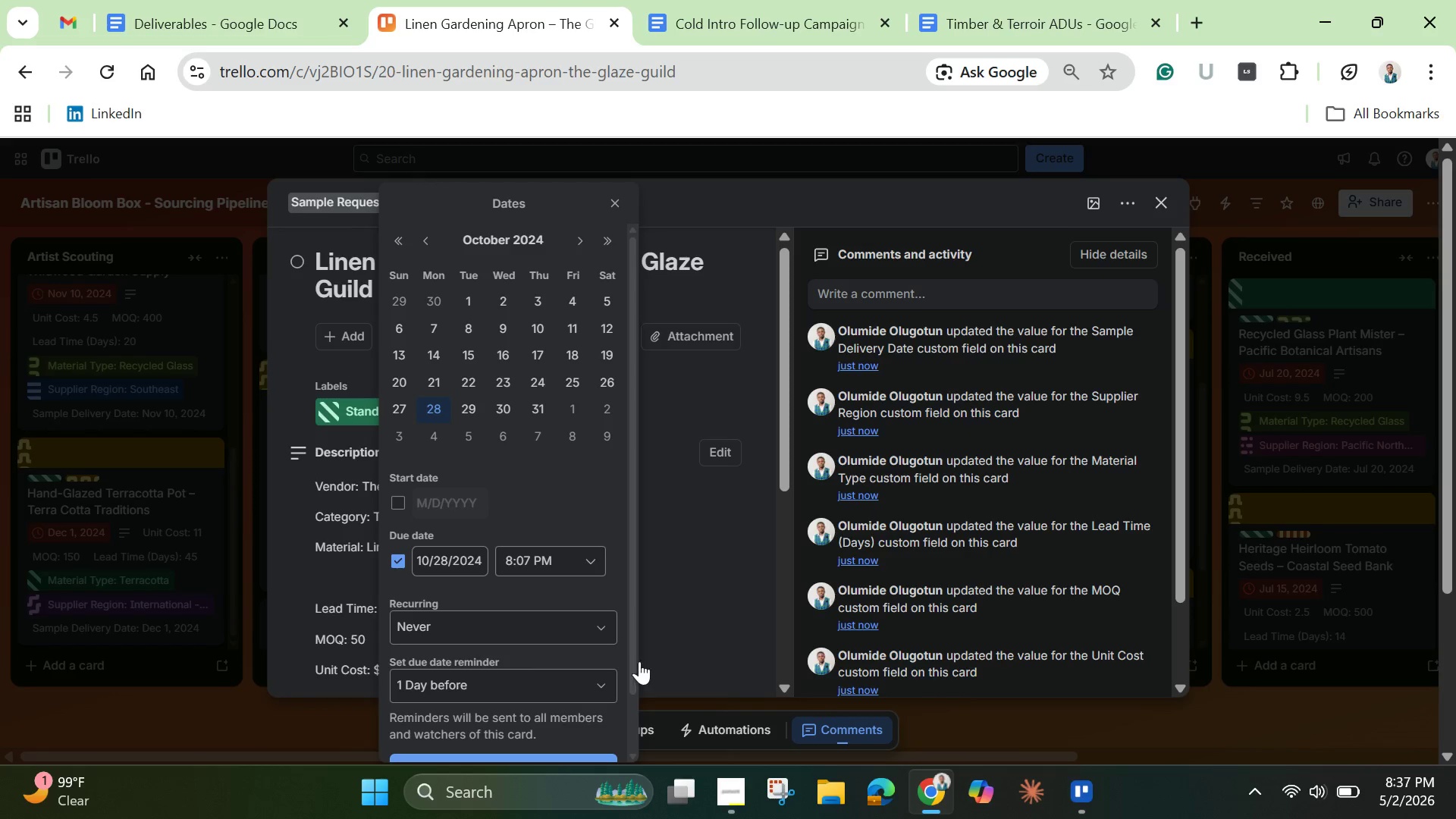 
left_click_drag(start_coordinate=[629, 661], to_coordinate=[623, 730])
 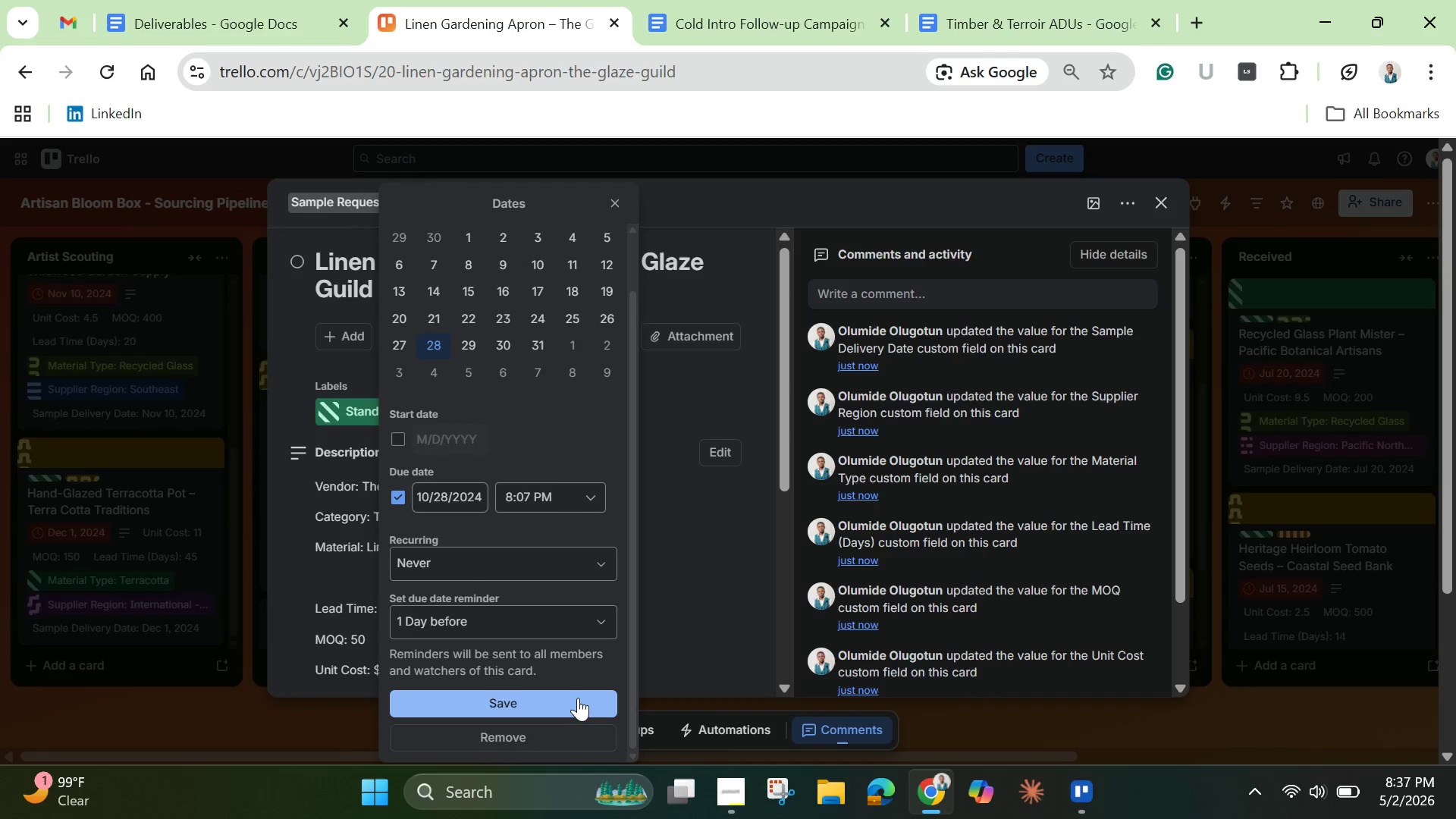 
left_click([578, 698])
 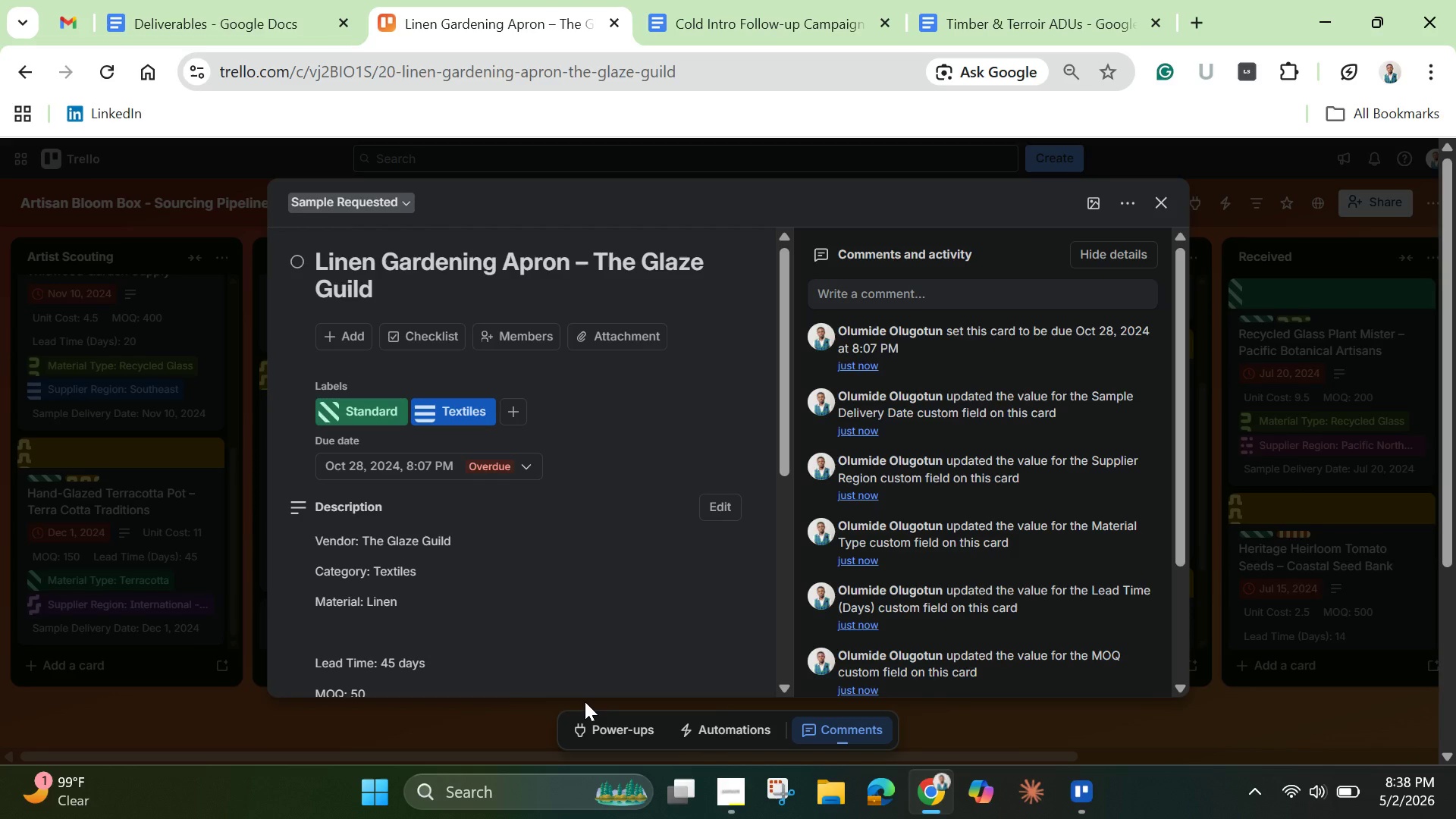 
wait(27.61)
 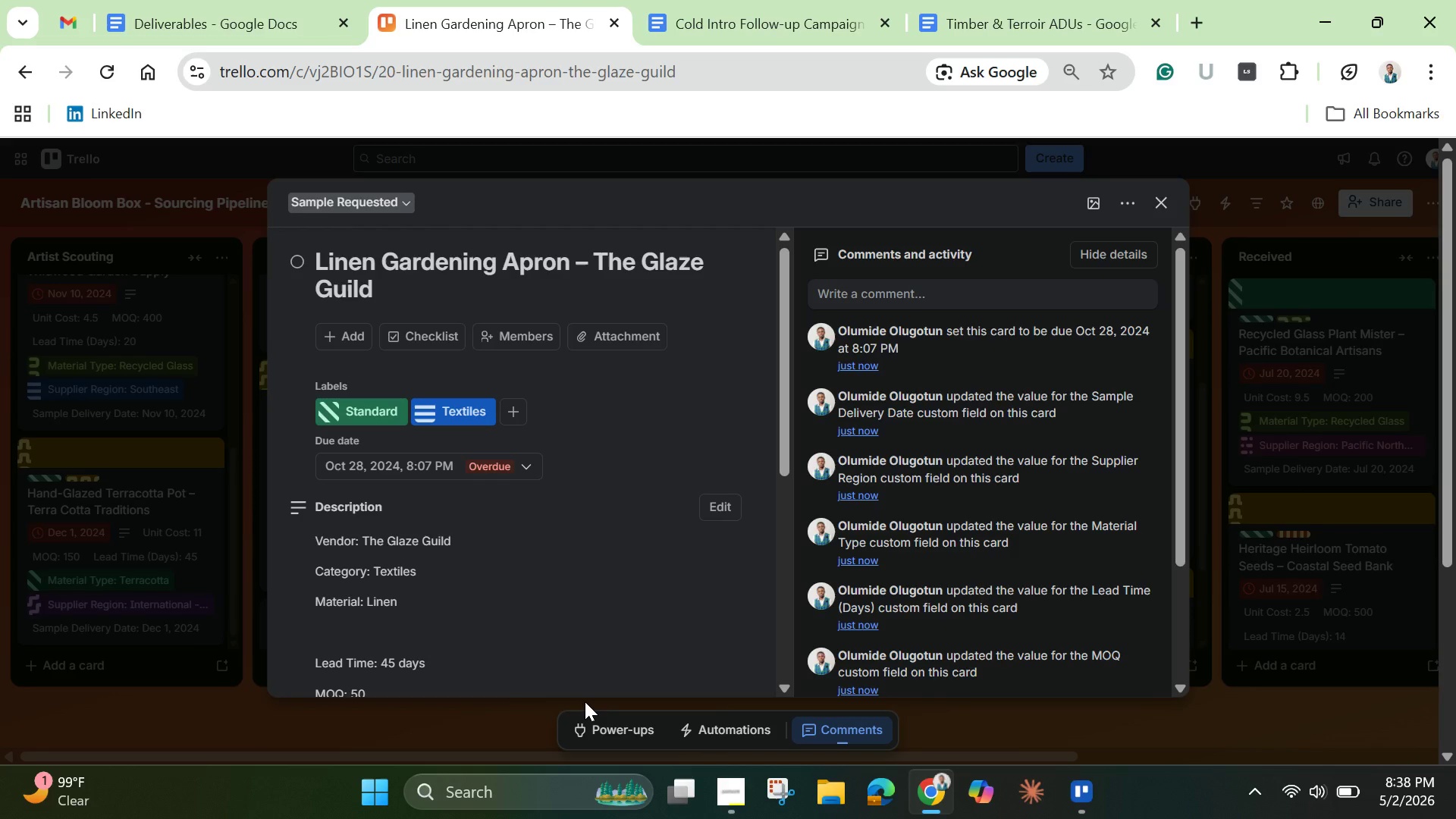 
left_click_drag(start_coordinate=[780, 456], to_coordinate=[802, 383])
 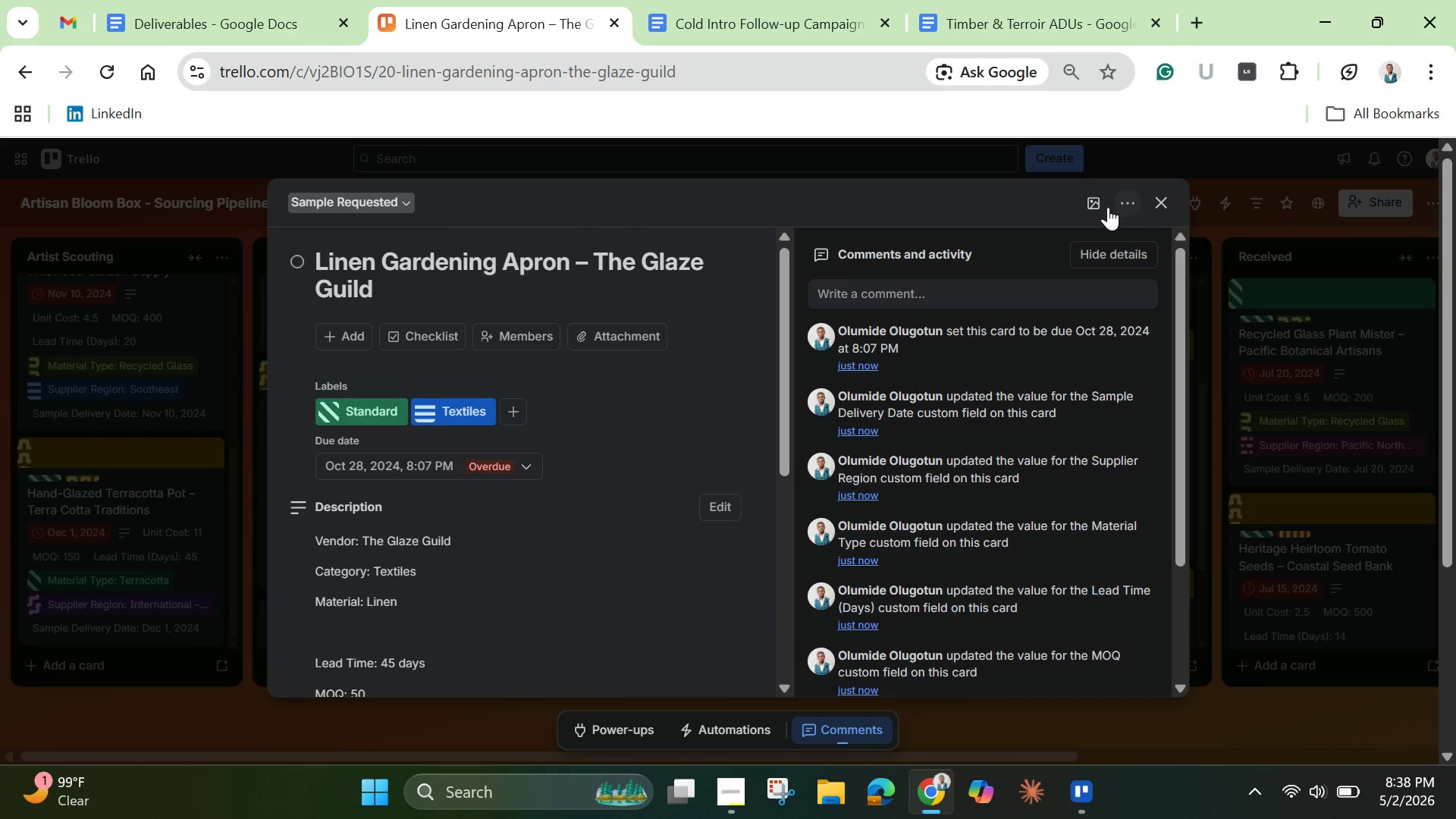 
left_click([1081, 196])
 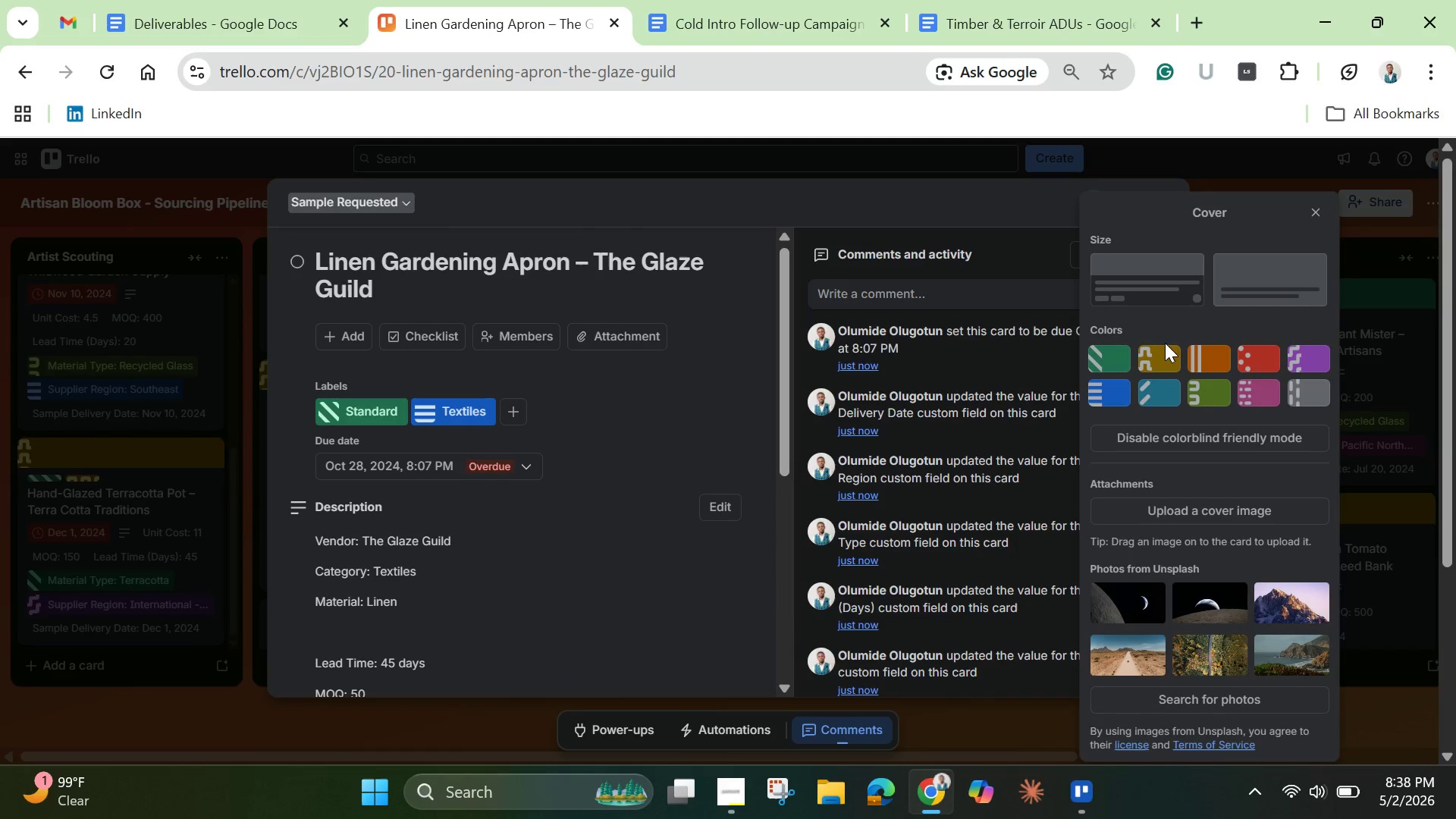 
left_click([1164, 358])
 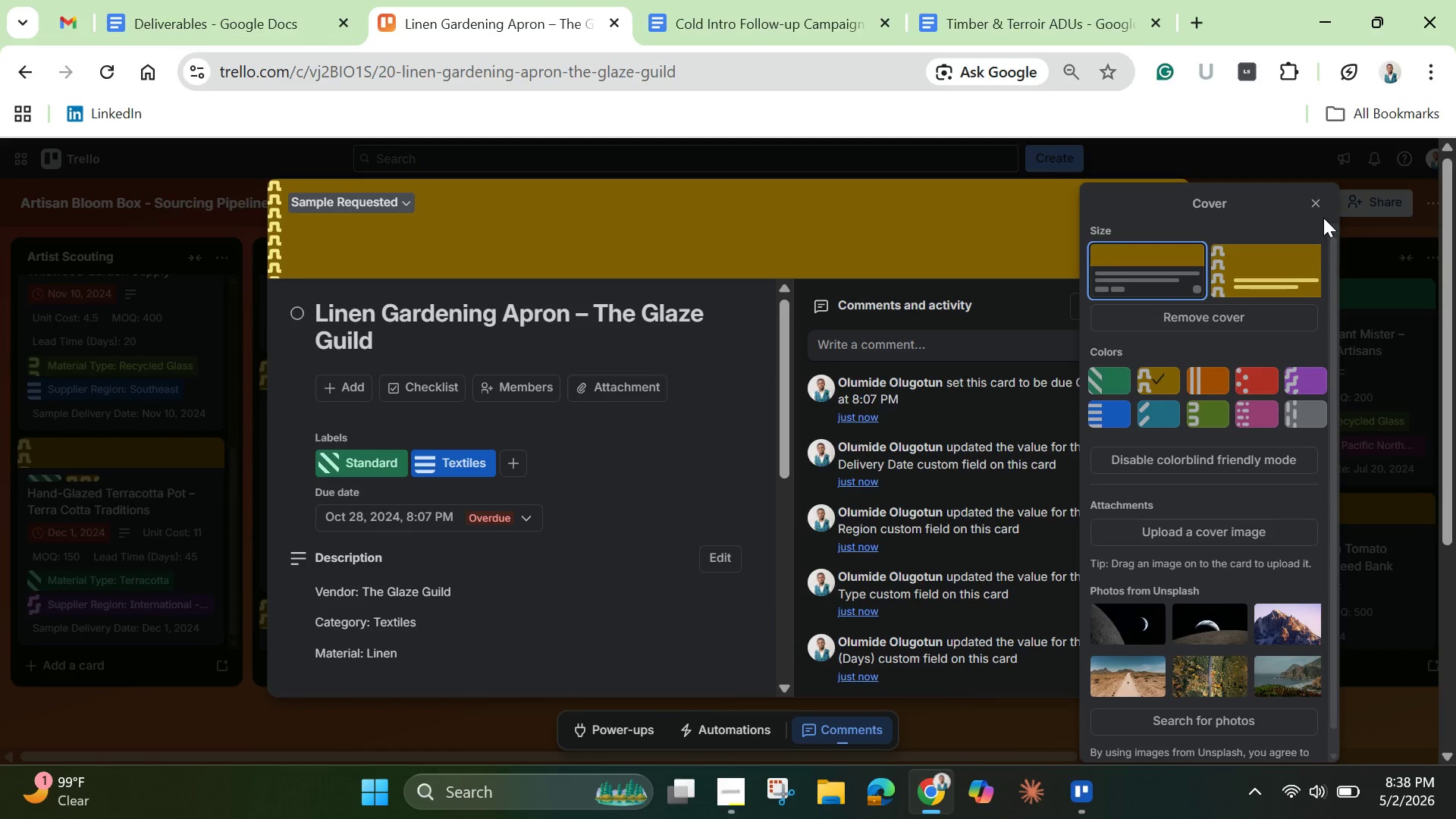 
left_click([1323, 200])
 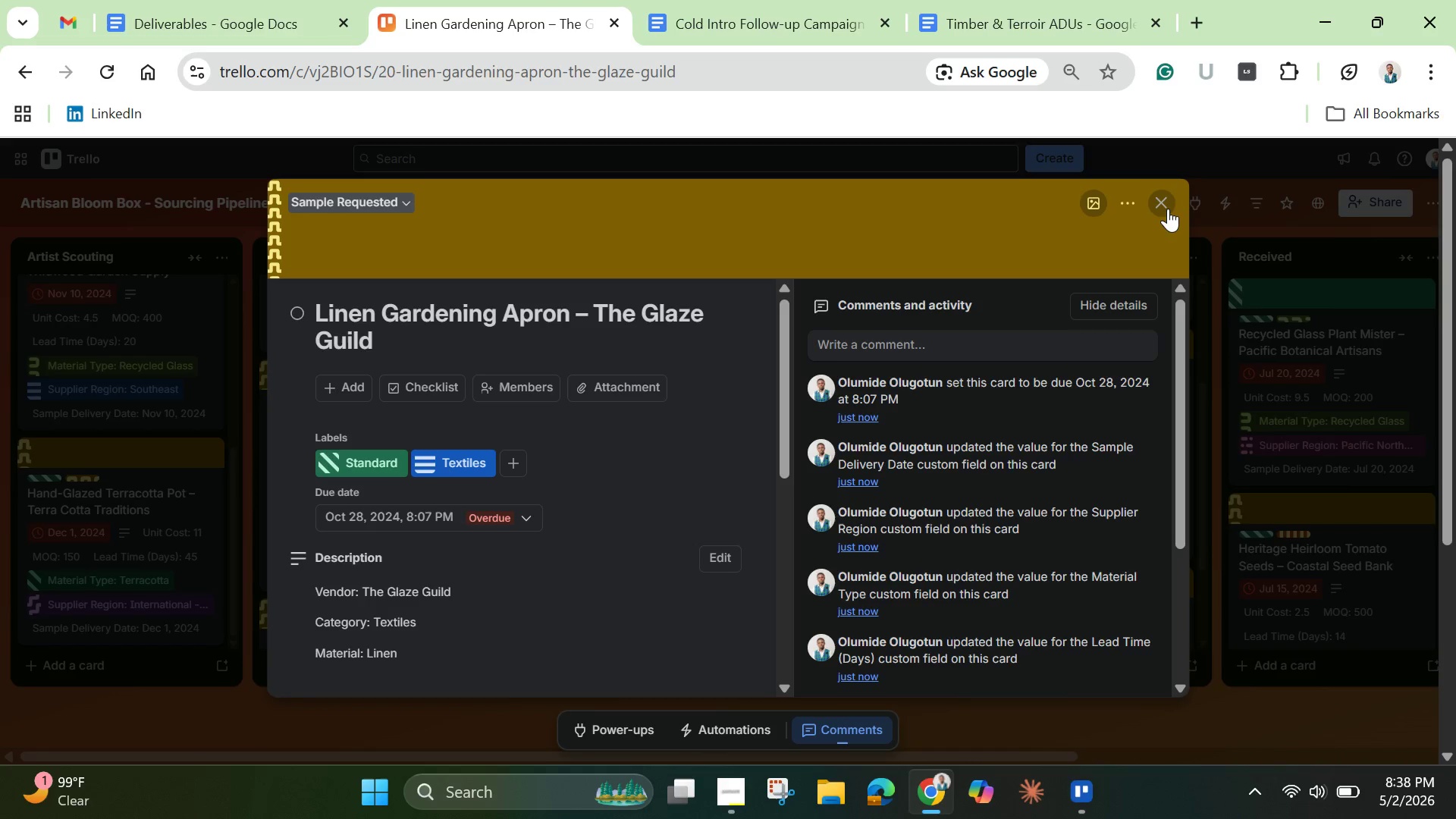 
left_click([1168, 209])
 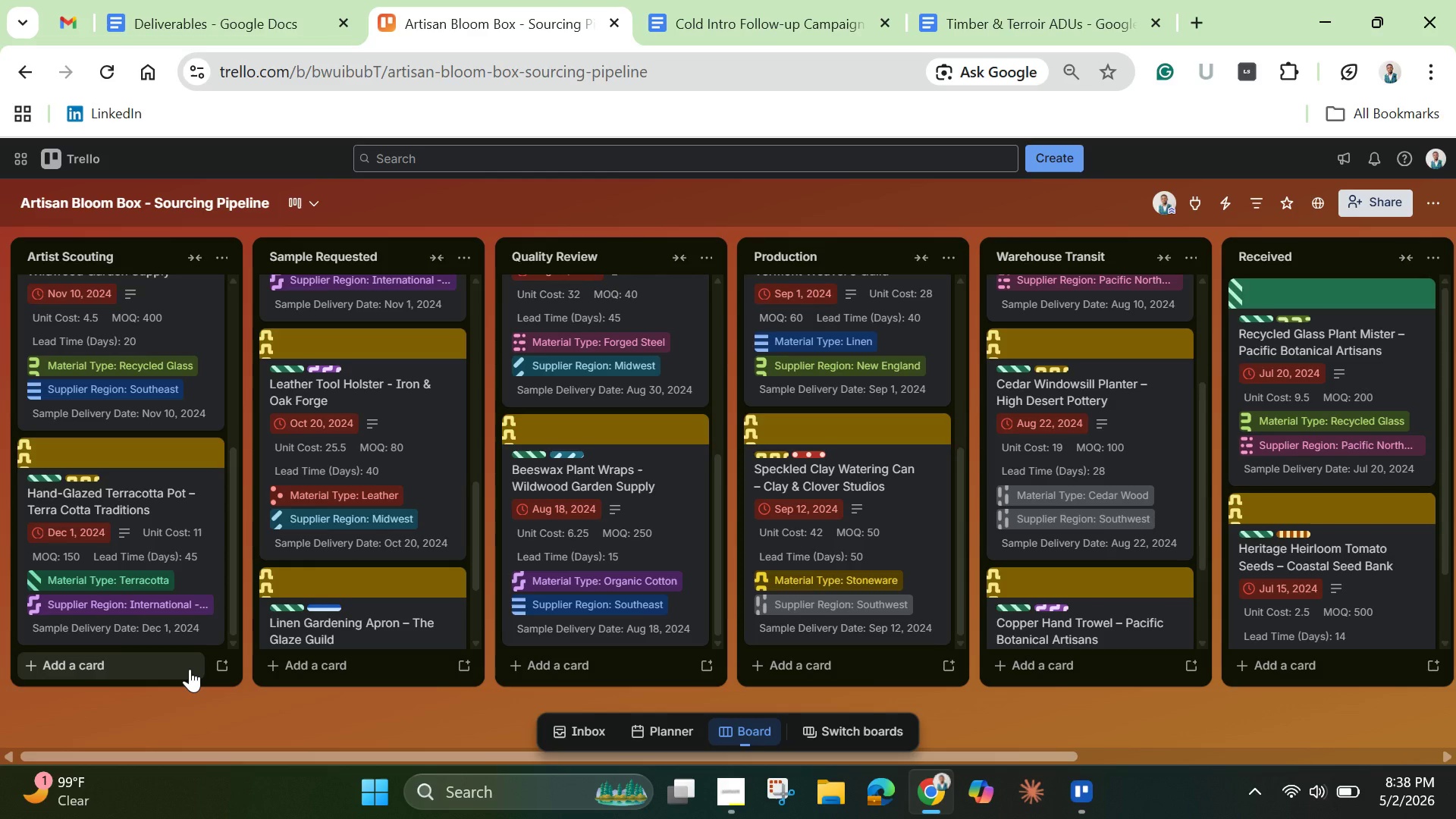 
wait(16.16)
 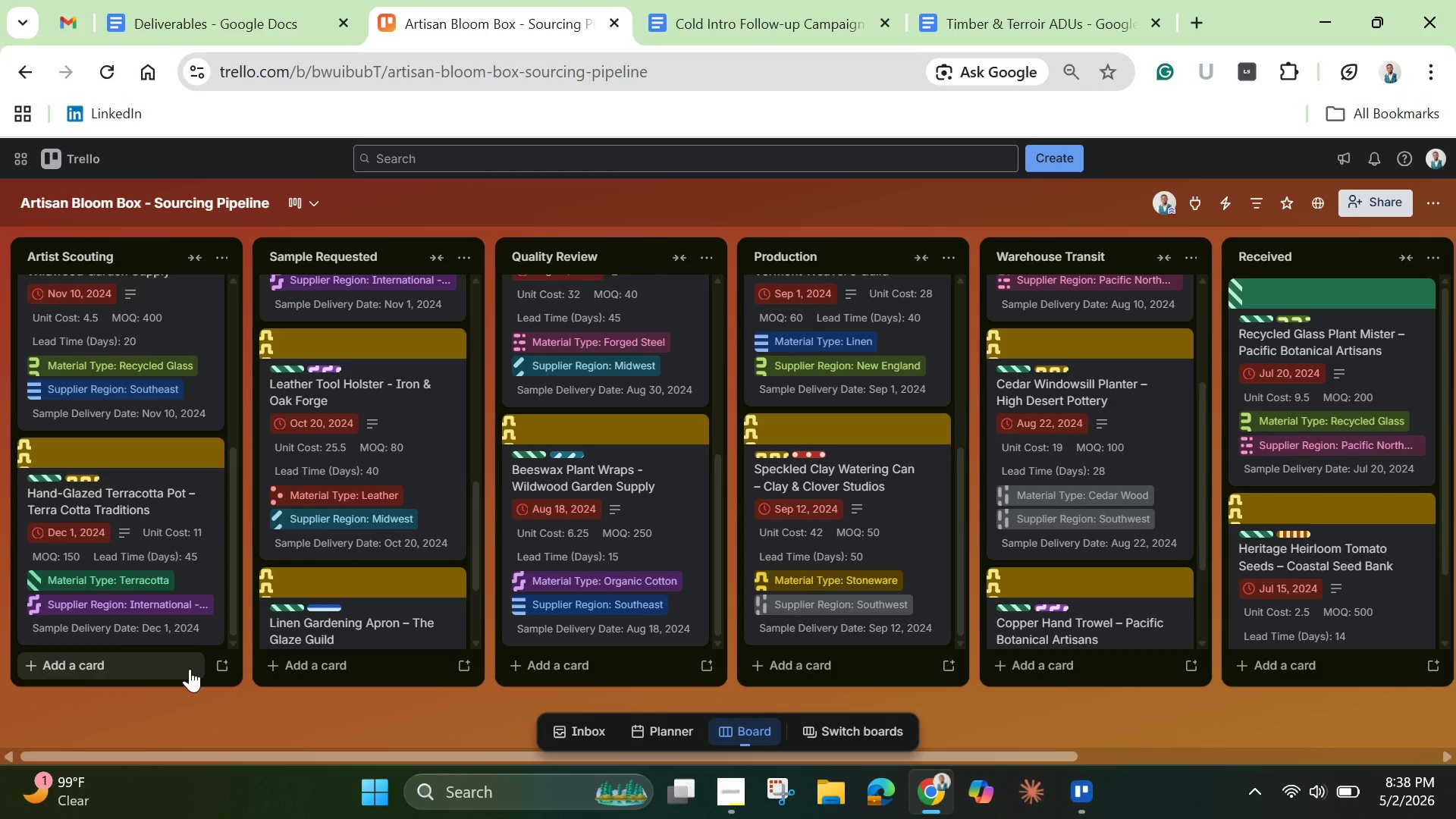 
left_click([632, 671])
 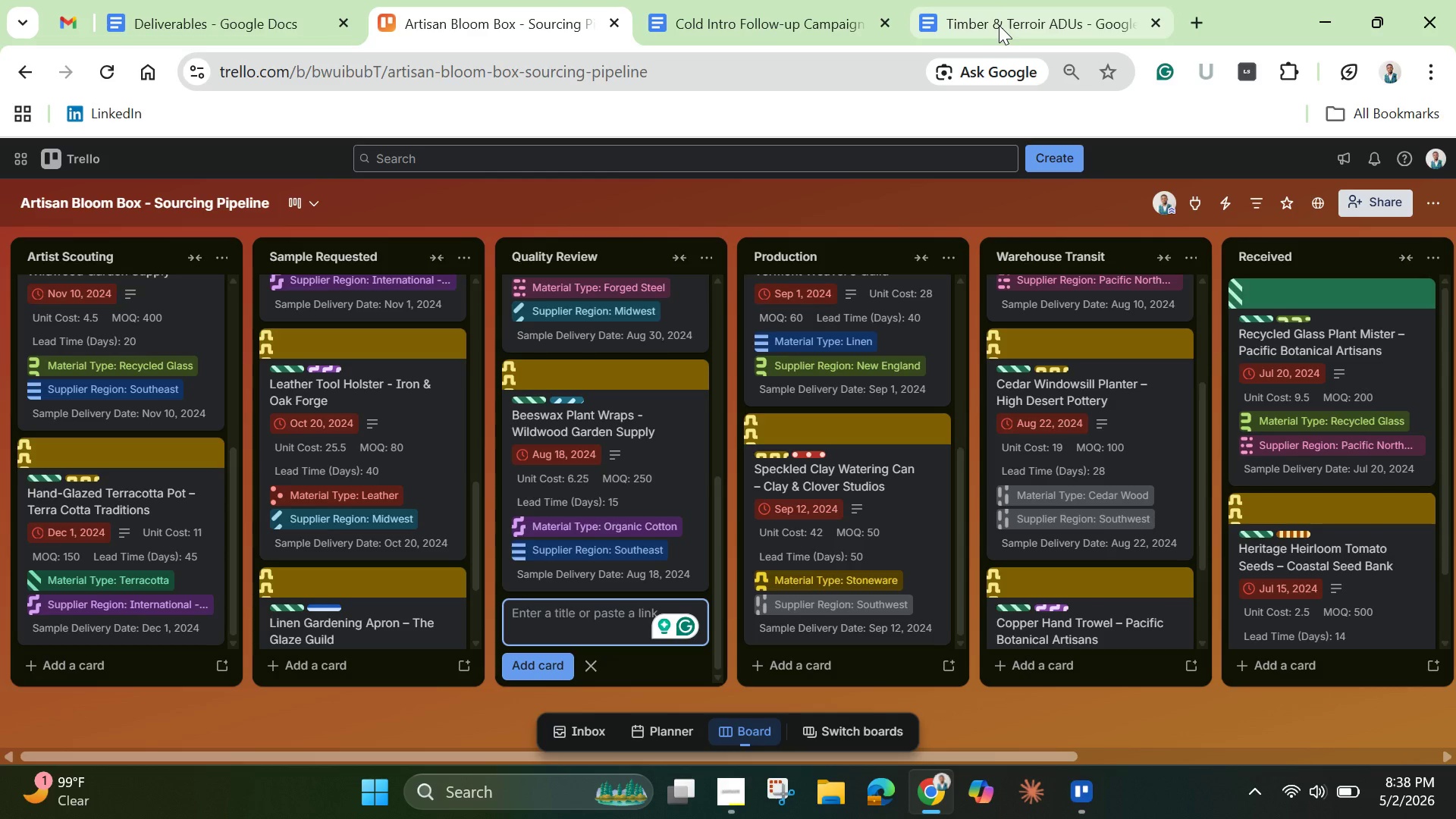 
left_click([999, 25])
 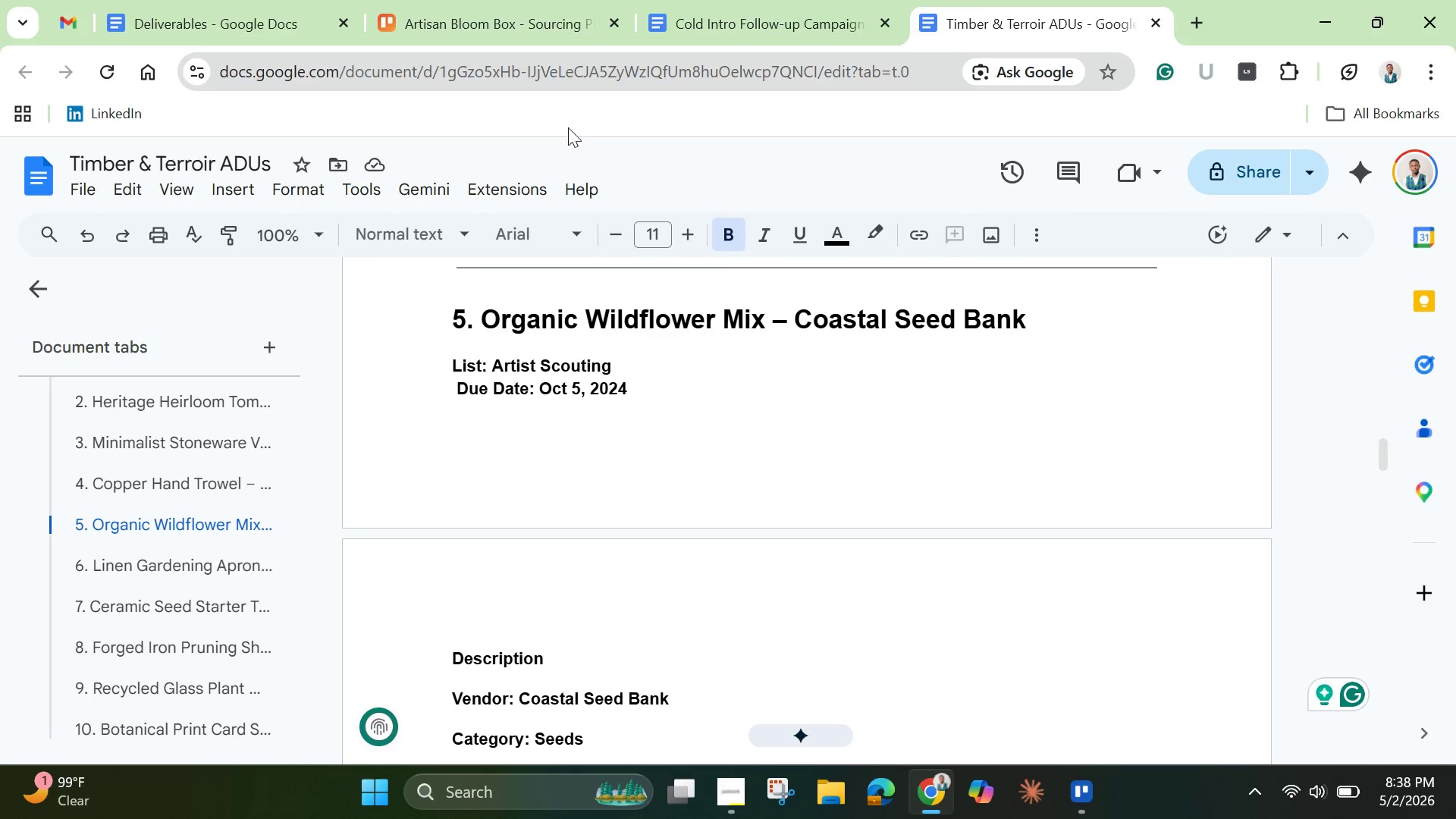 
left_click([747, 30])
 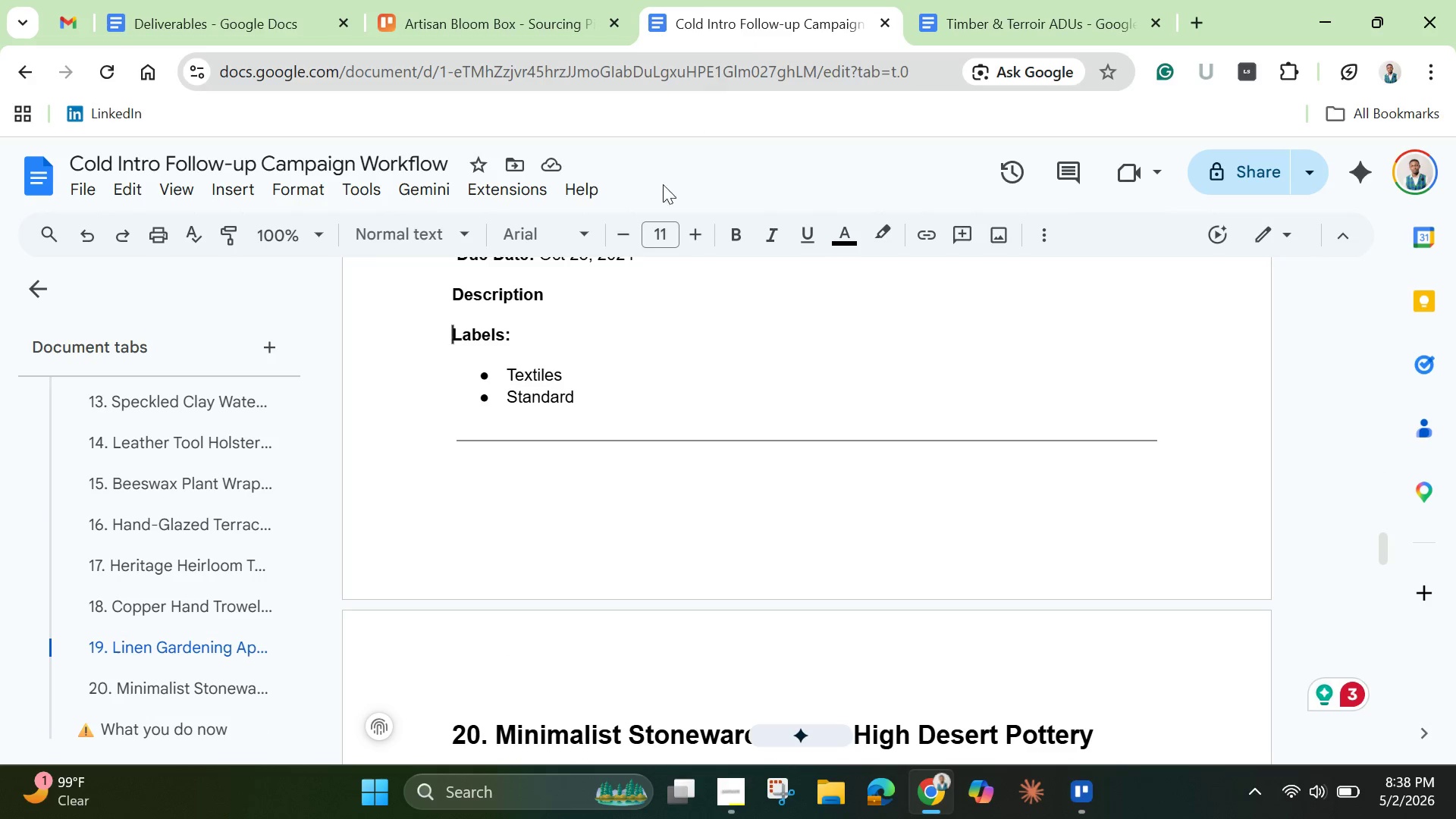 
mouse_move([630, 249])
 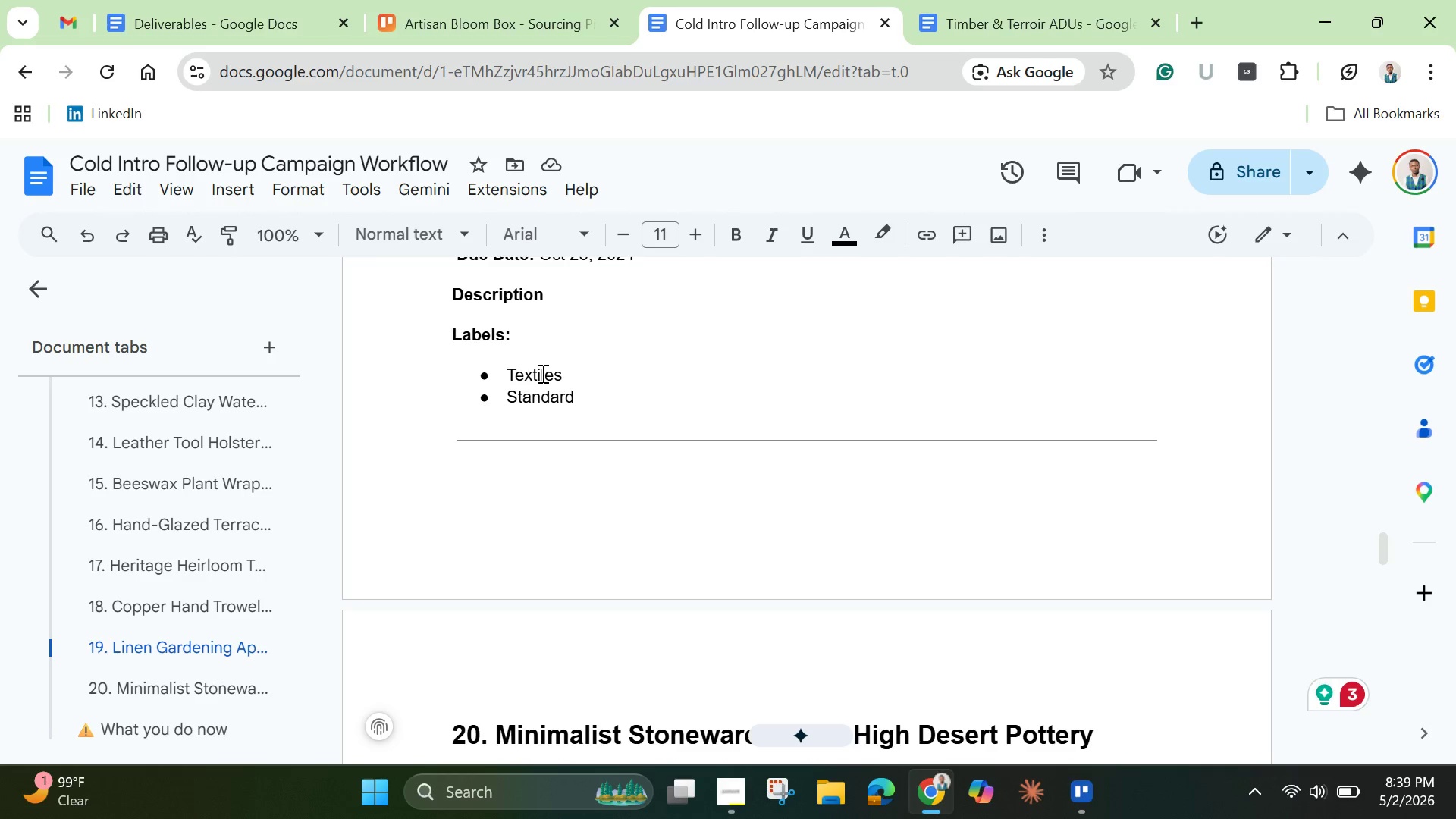 
wait(16.27)
 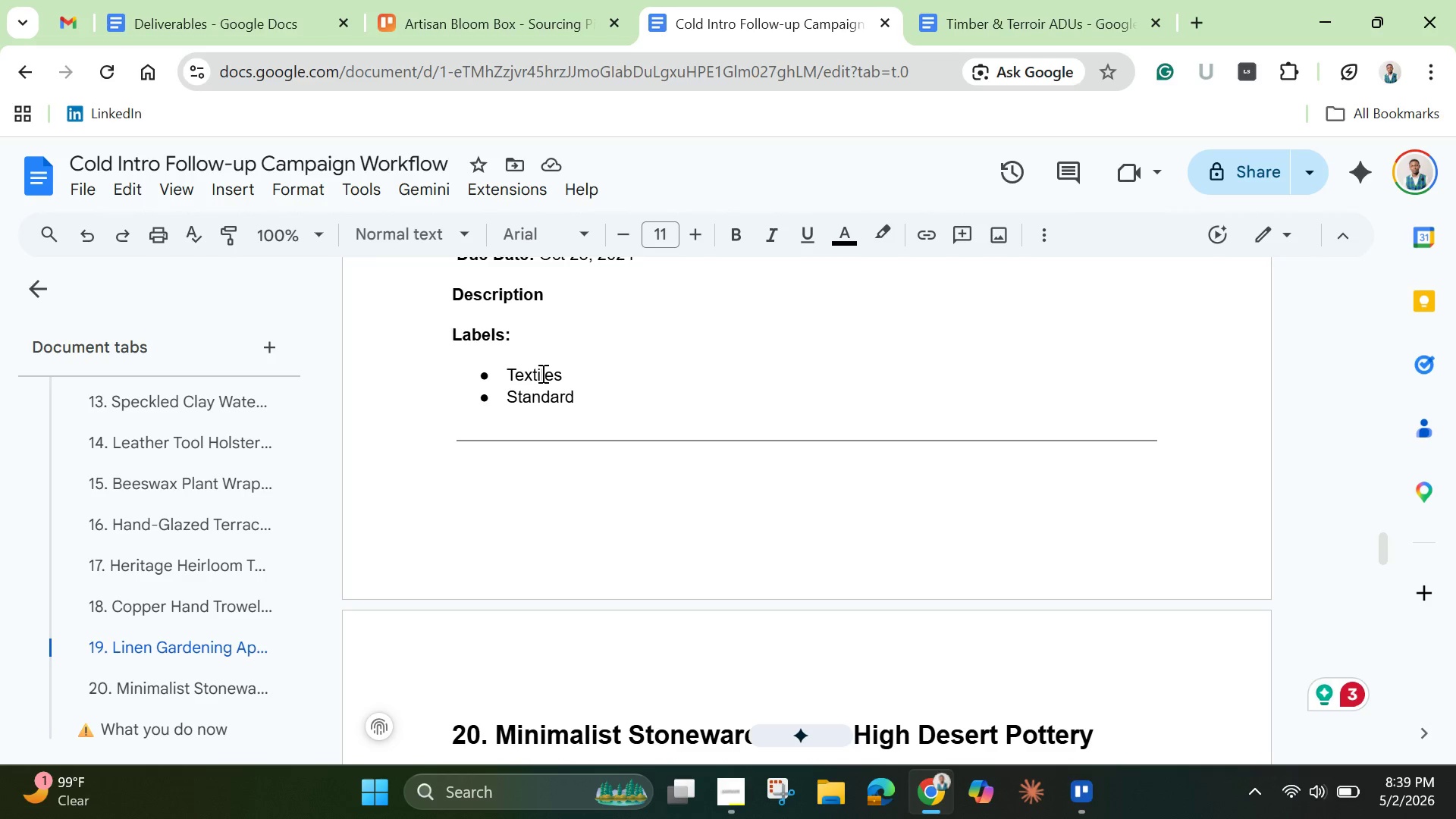 
scroll: coordinate [537, 419], scroll_direction: up, amount: 4.0
 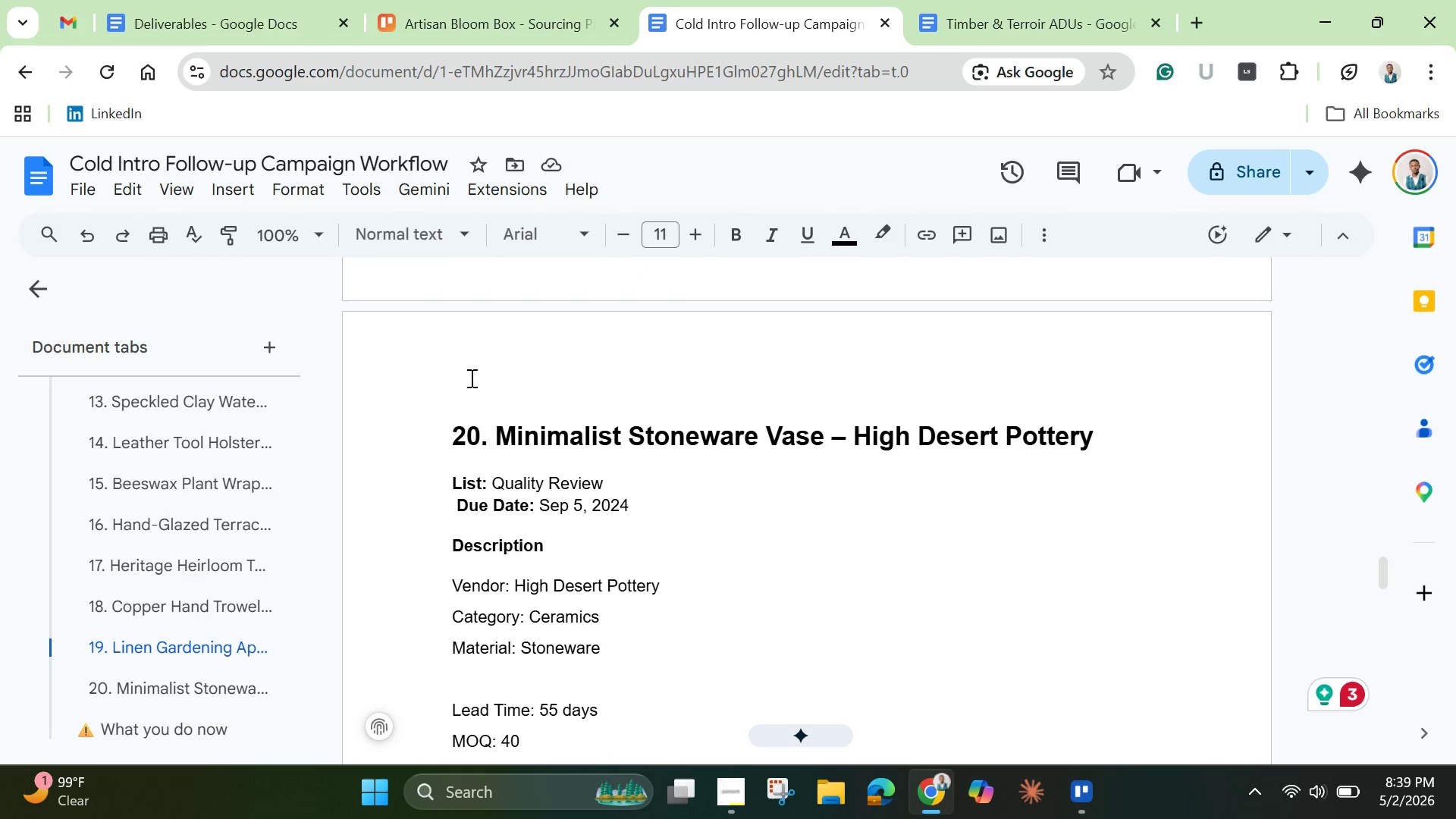 
left_click_drag(start_coordinate=[497, 434], to_coordinate=[1172, 441])
 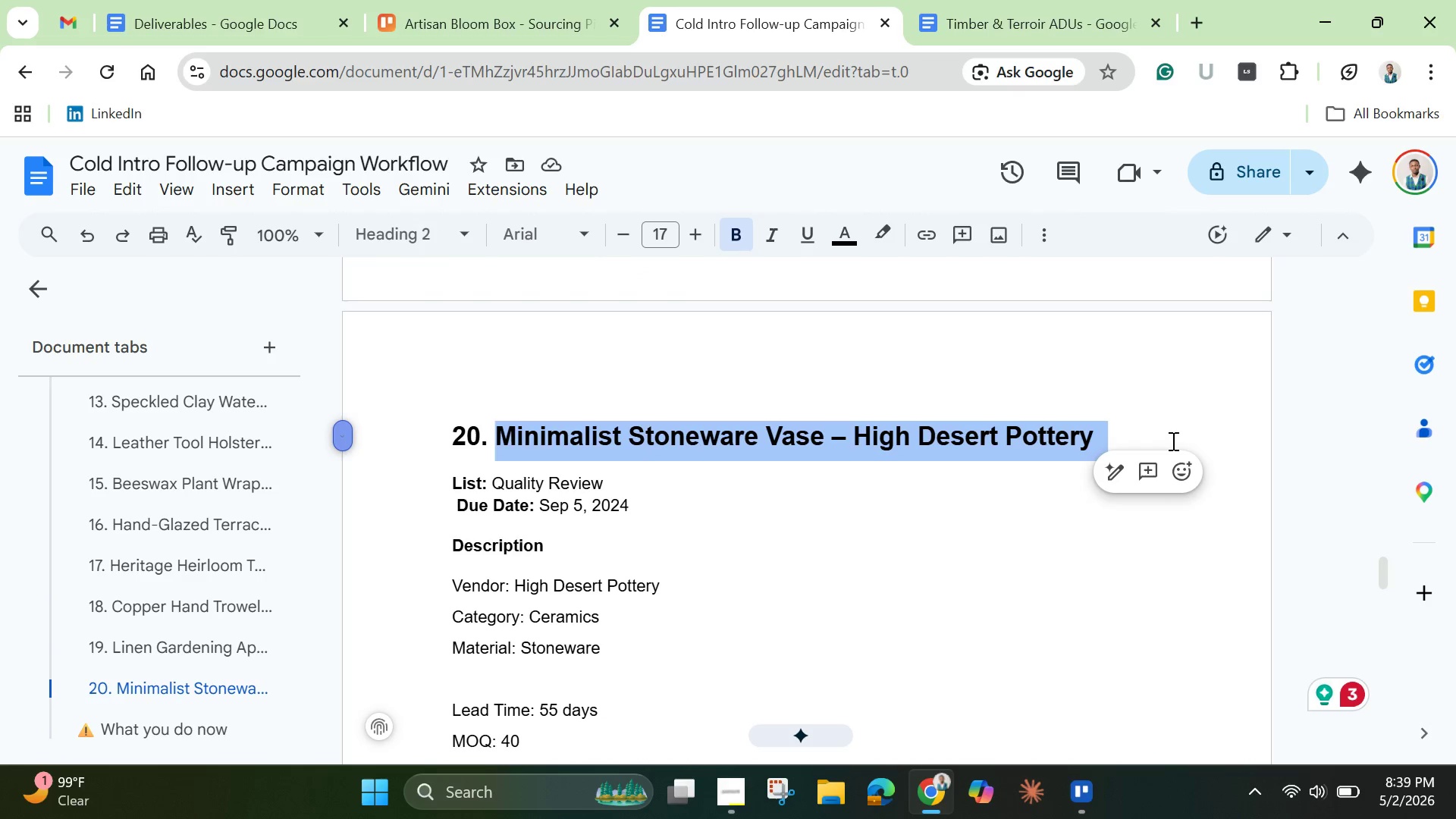 
key(Control+C)
 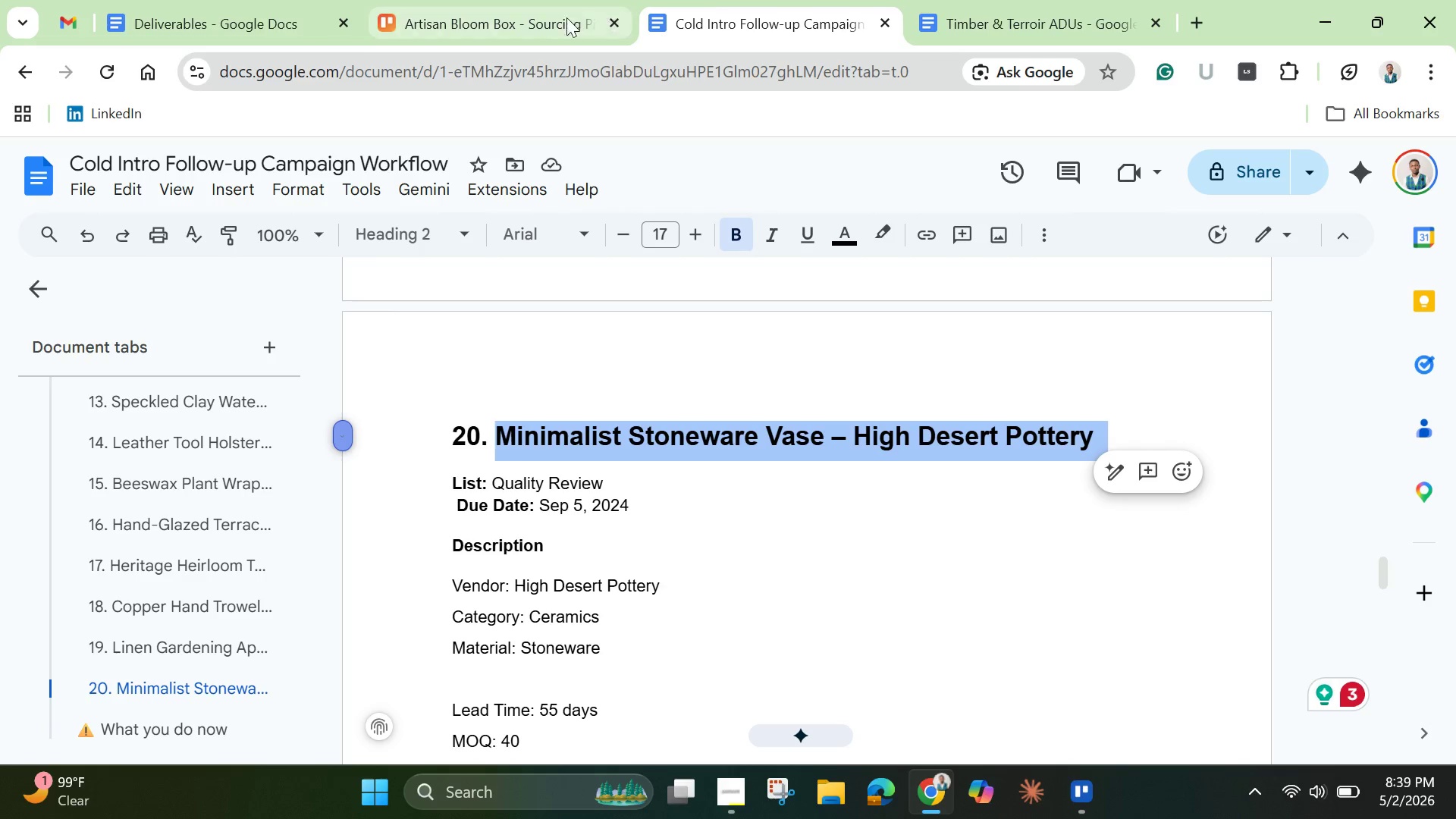 
left_click([536, 14])
 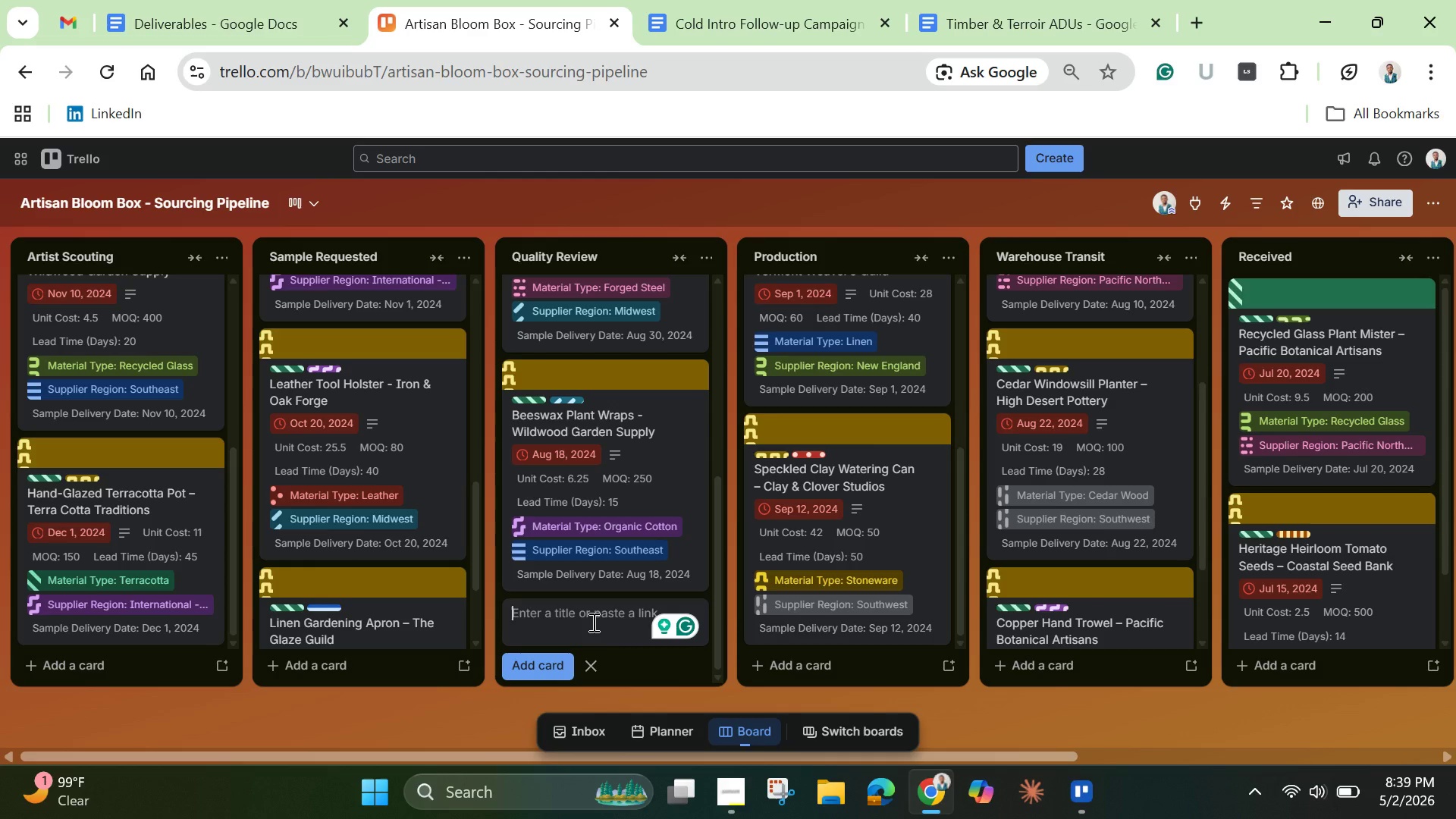 
key(Control+V)
 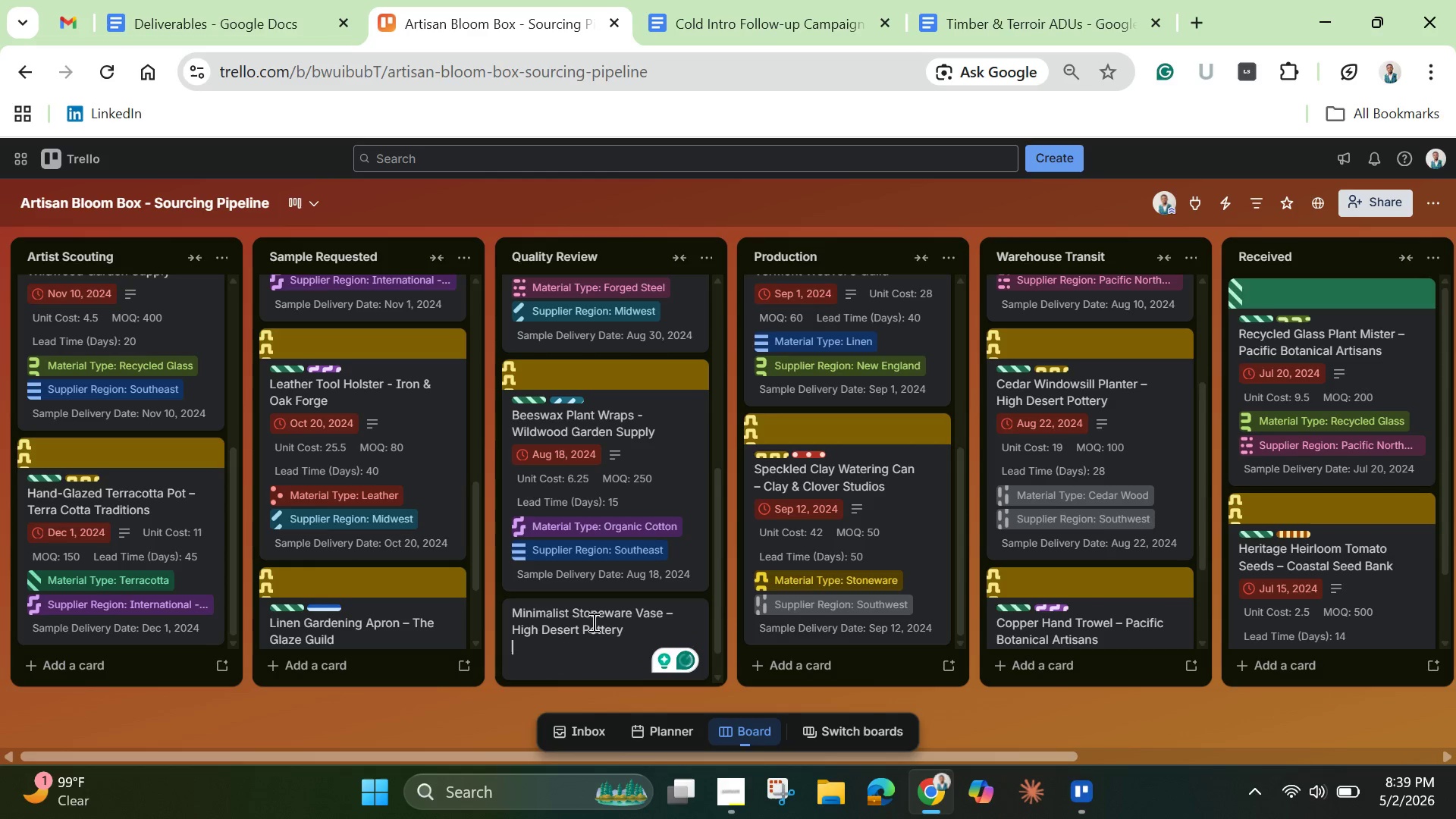 
key(Enter)
 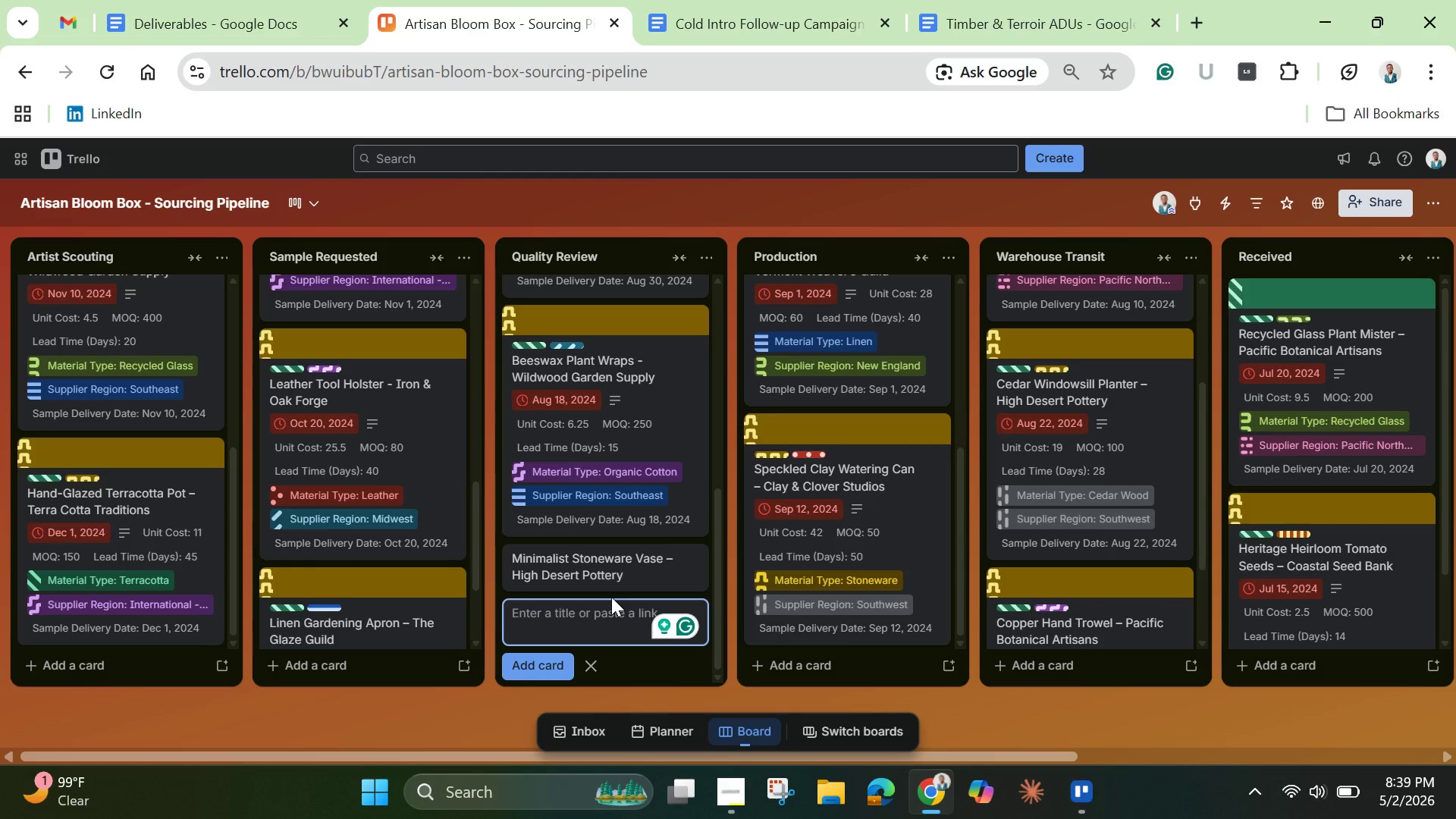 
wait(26.06)
 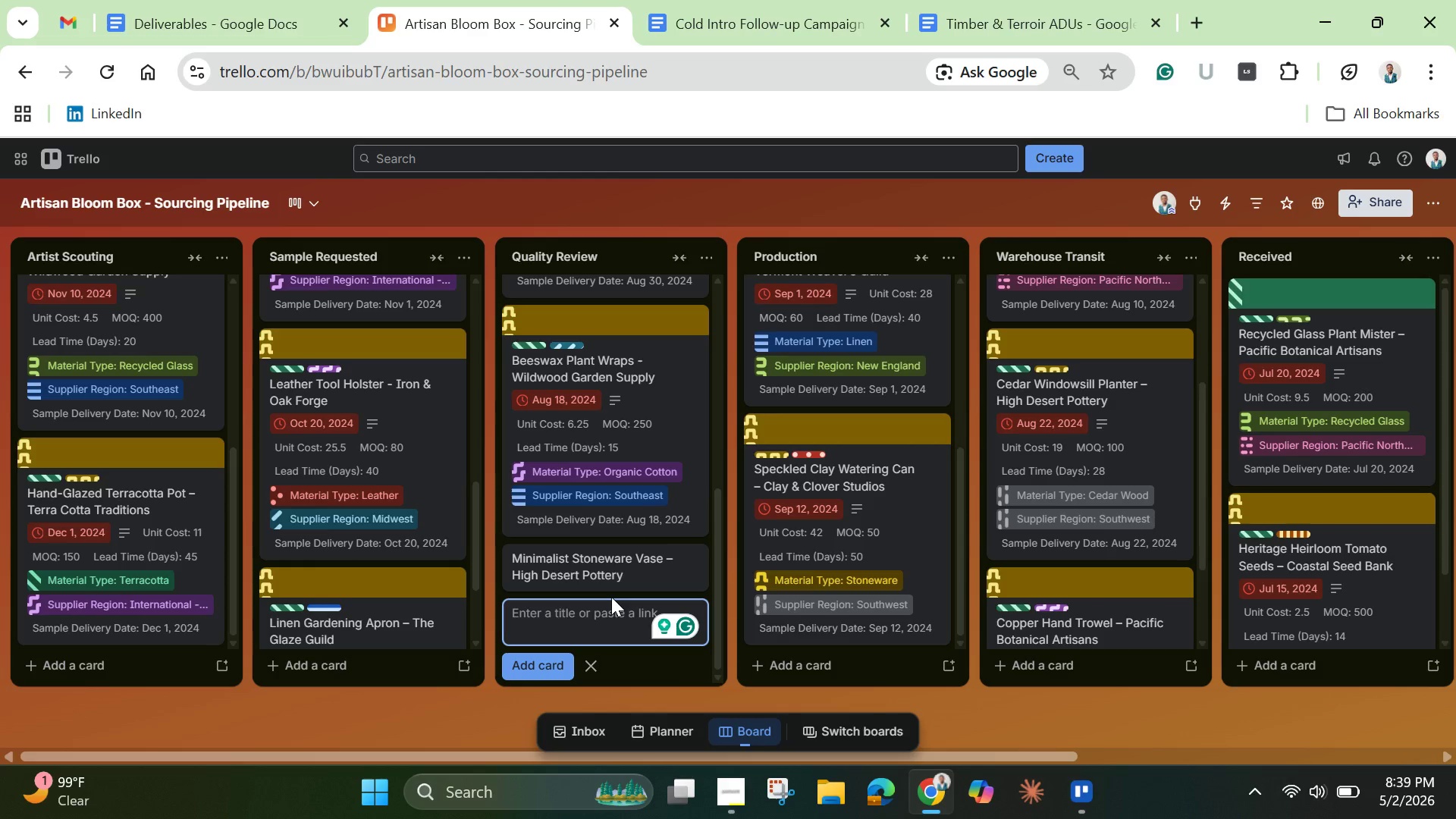 
left_click([604, 570])
 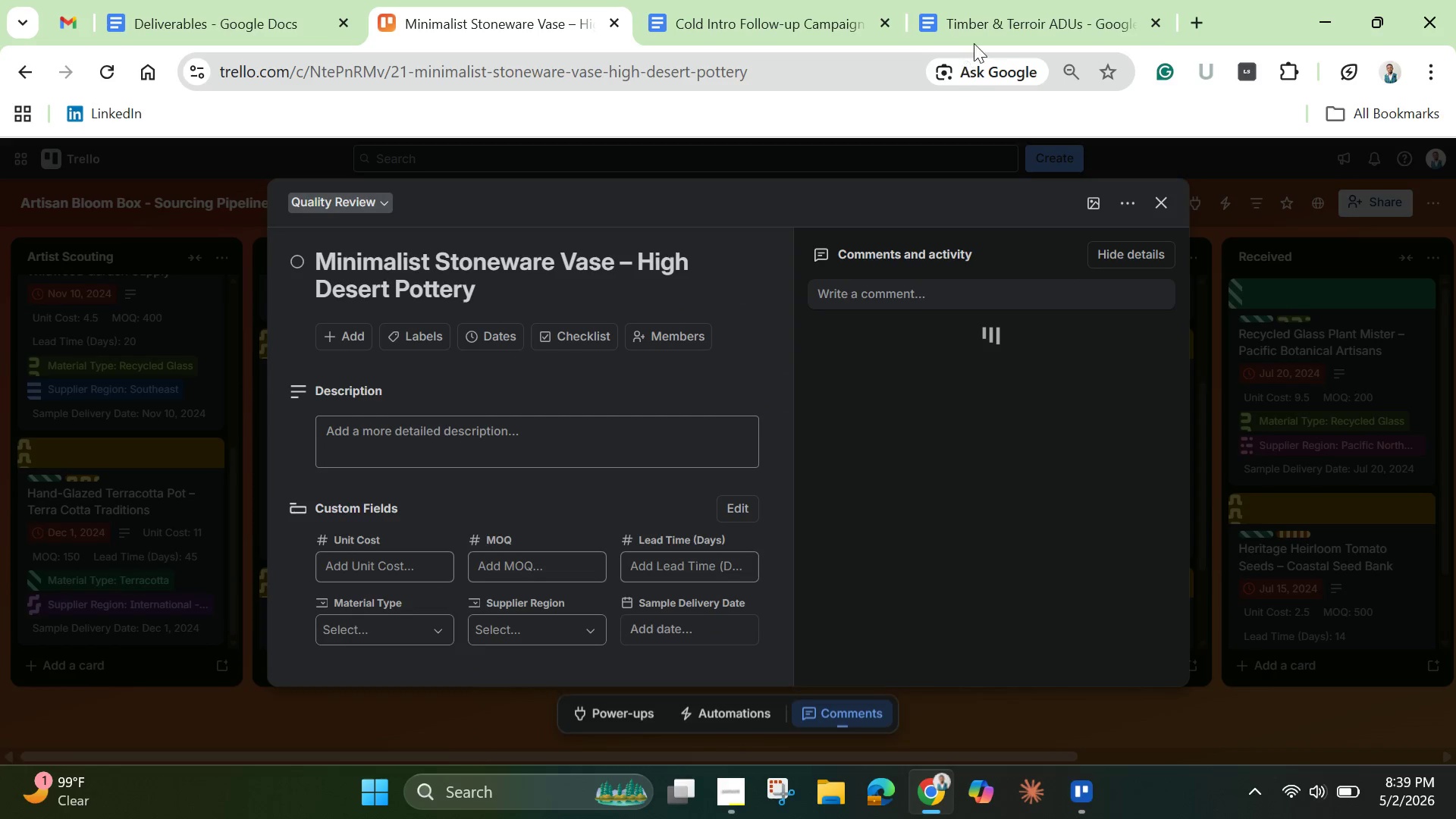 
mouse_move([977, 33])
 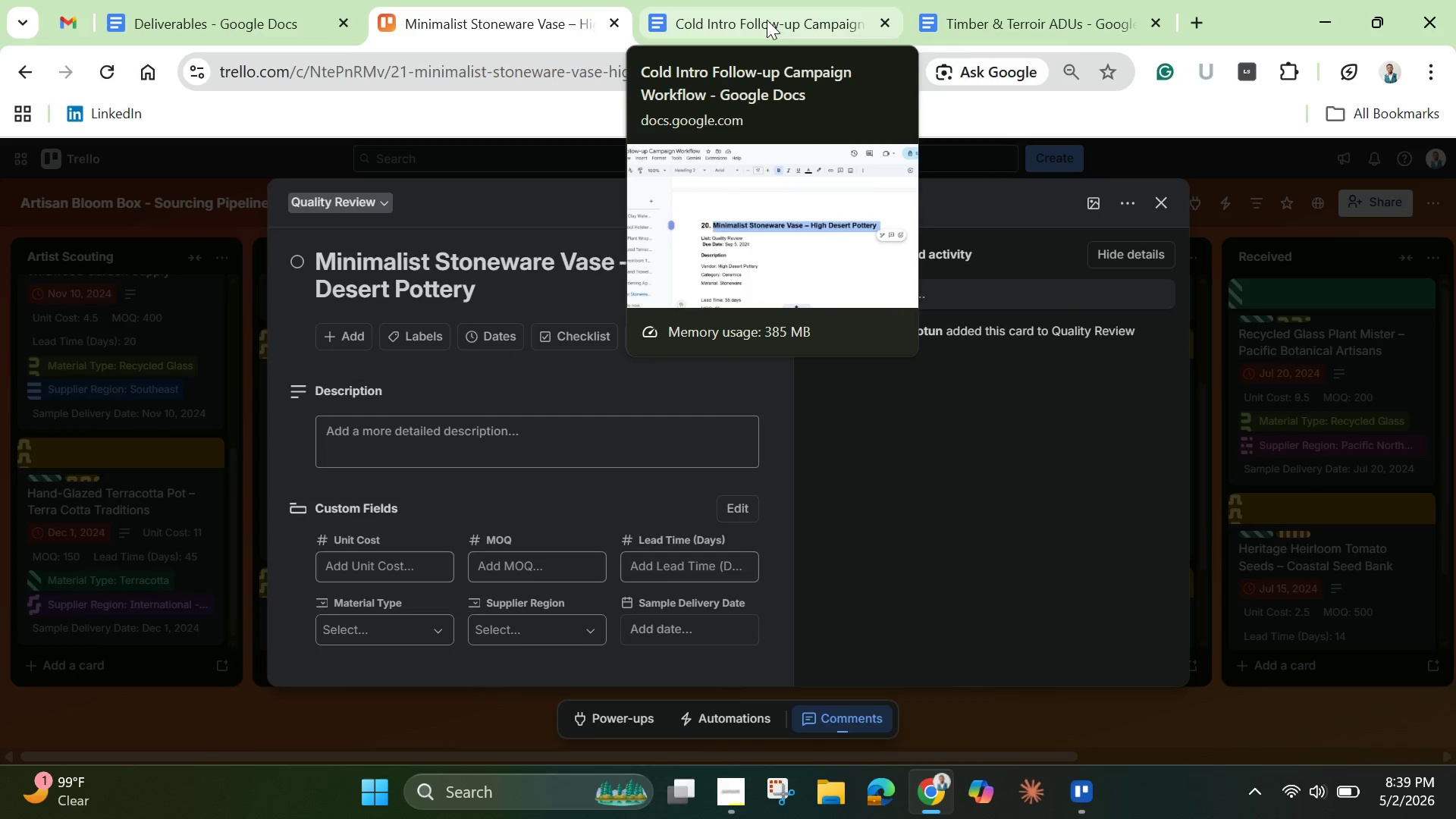 
left_click([767, 20])
 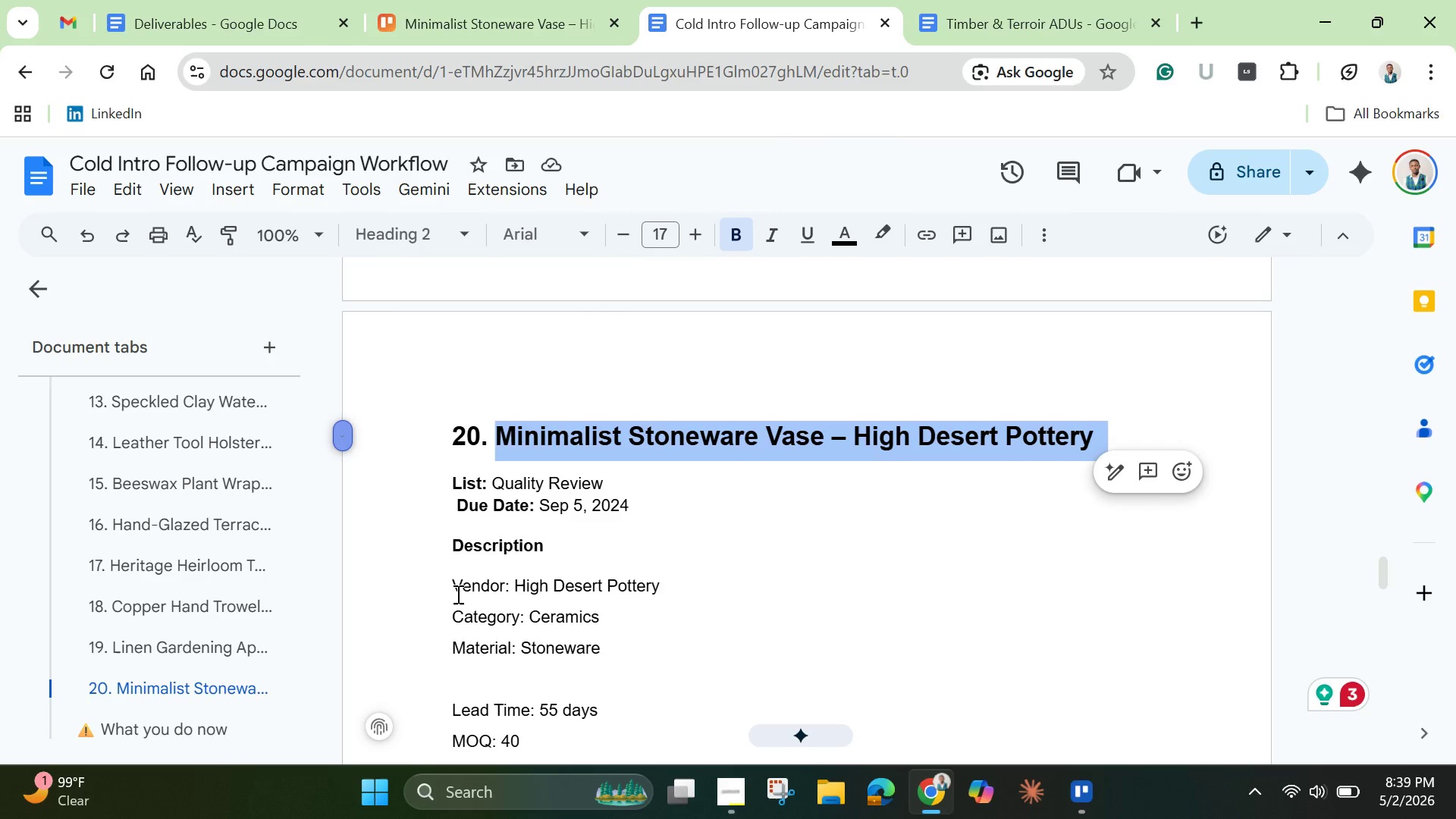 
left_click_drag(start_coordinate=[455, 592], to_coordinate=[918, 517])
 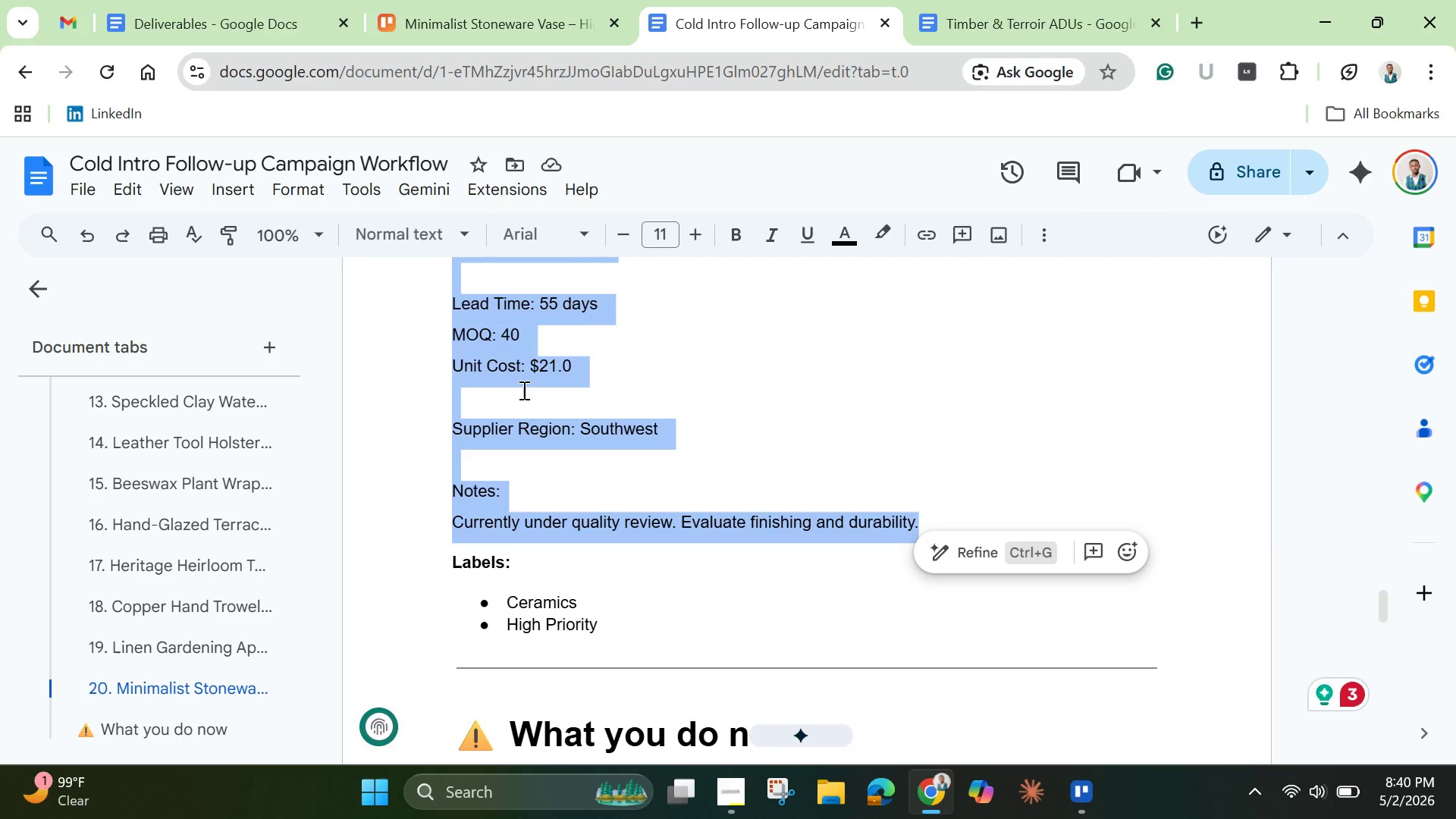 
right_click([517, 379])
 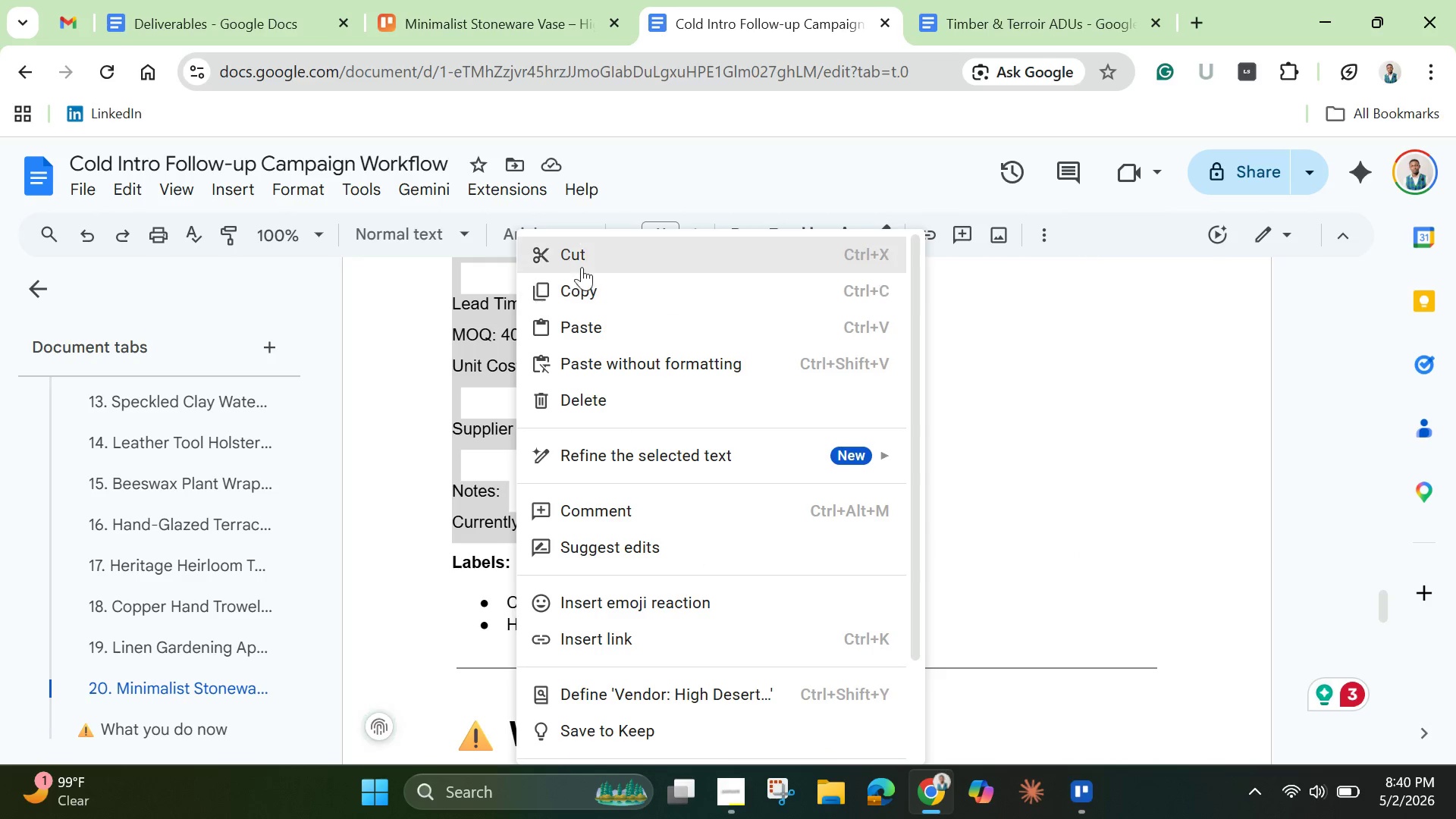 
left_click([585, 250])
 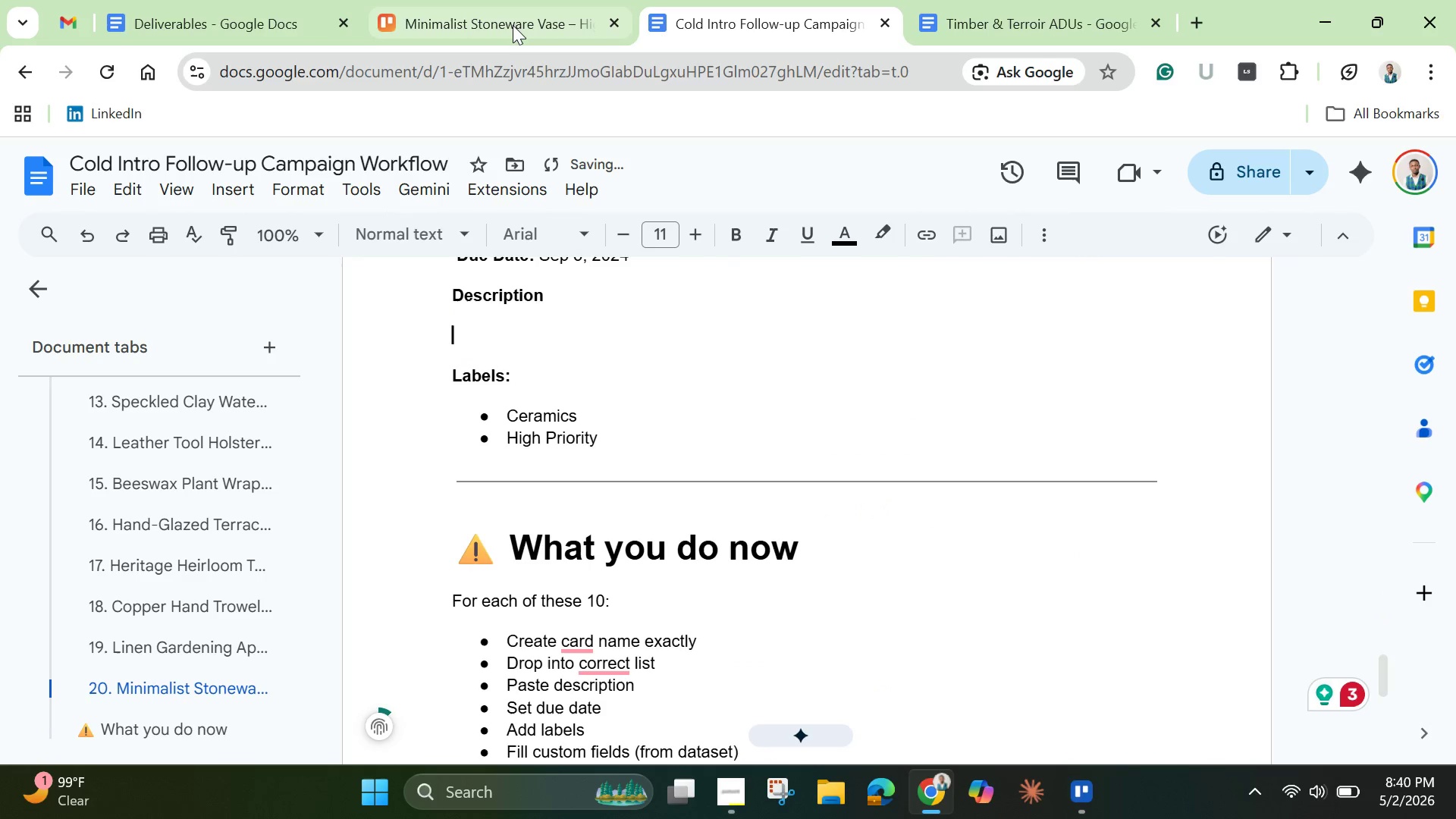 
left_click([511, 24])
 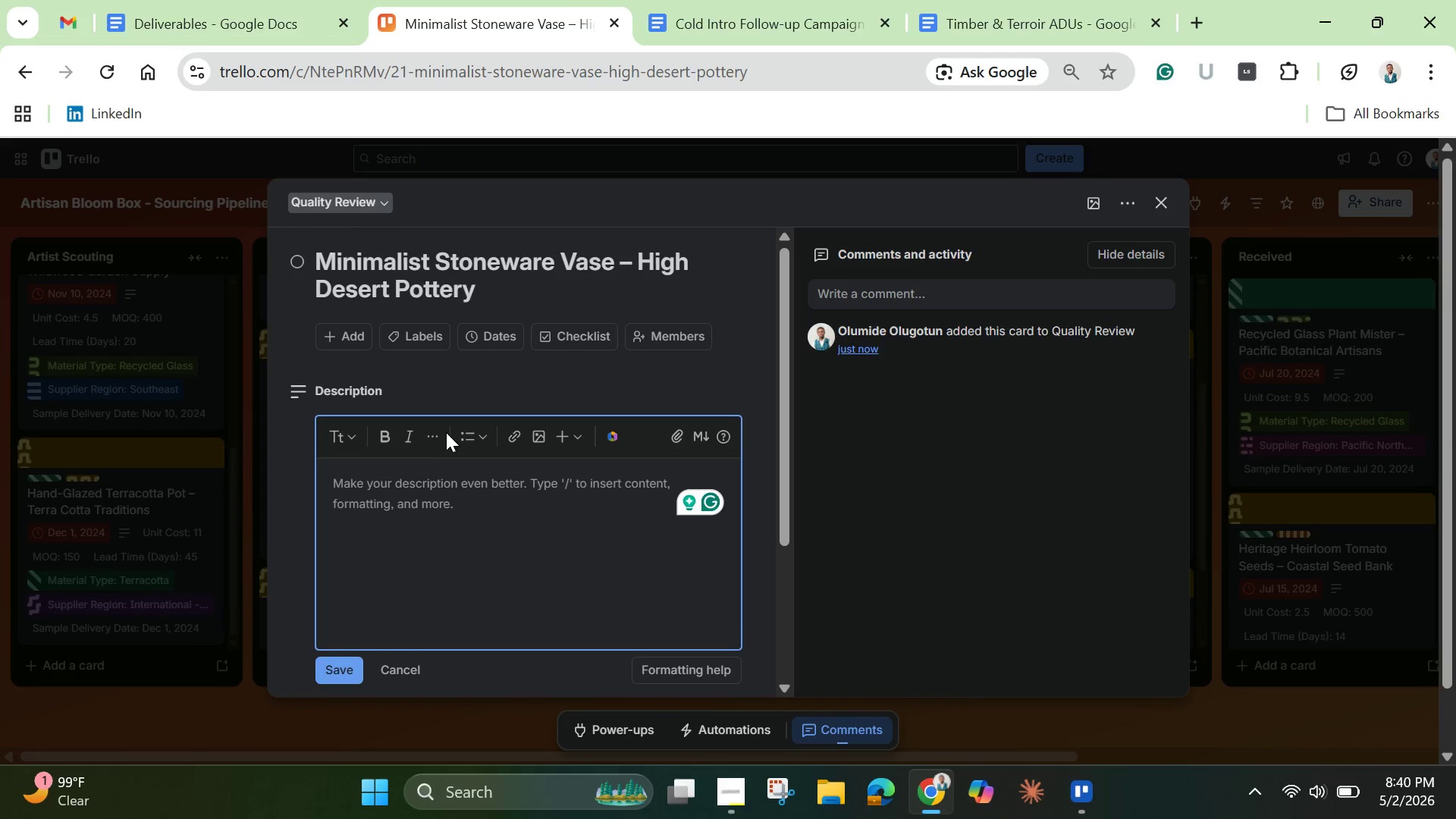 
wait(17.91)
 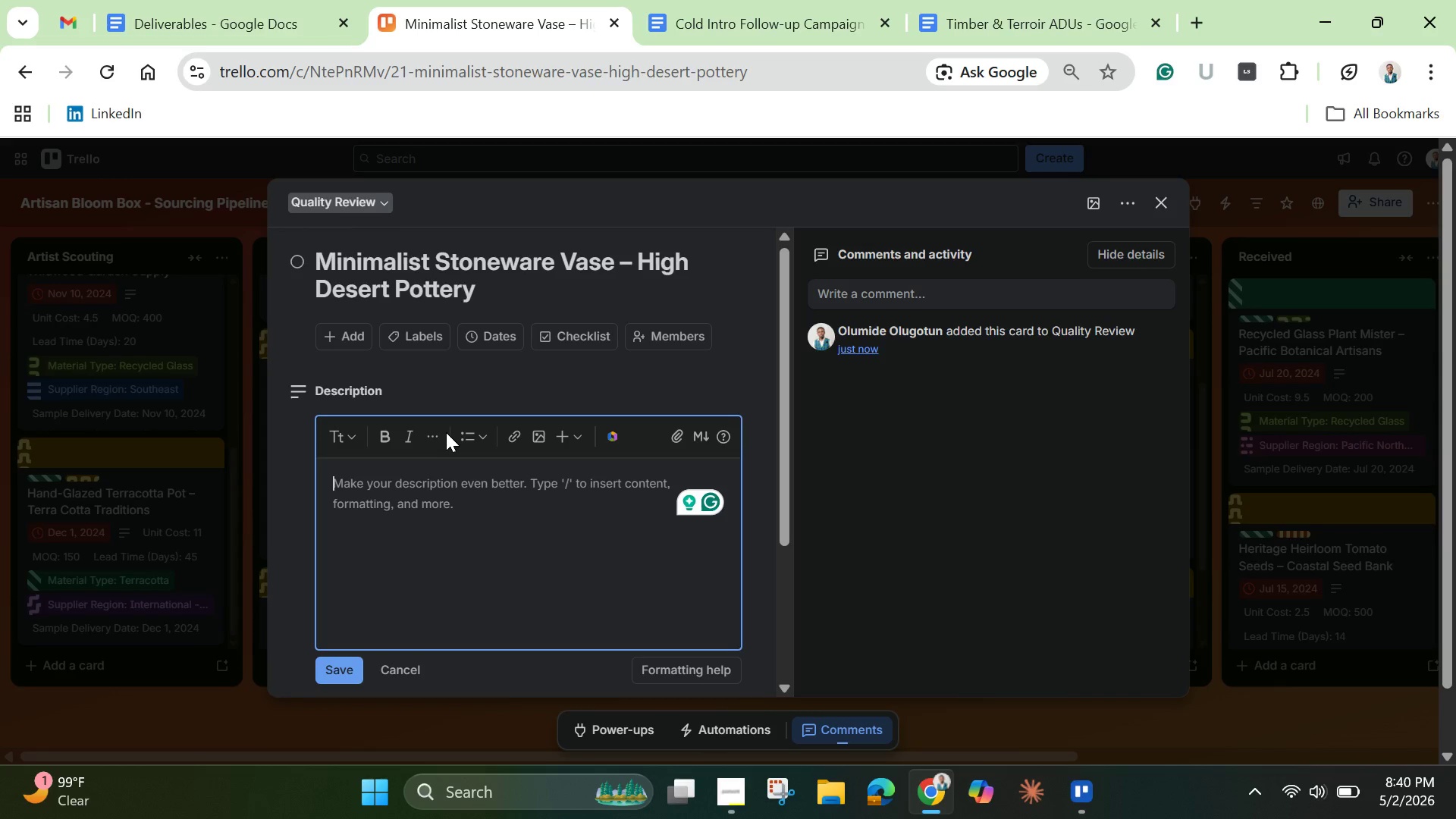 
key(Control+V)
 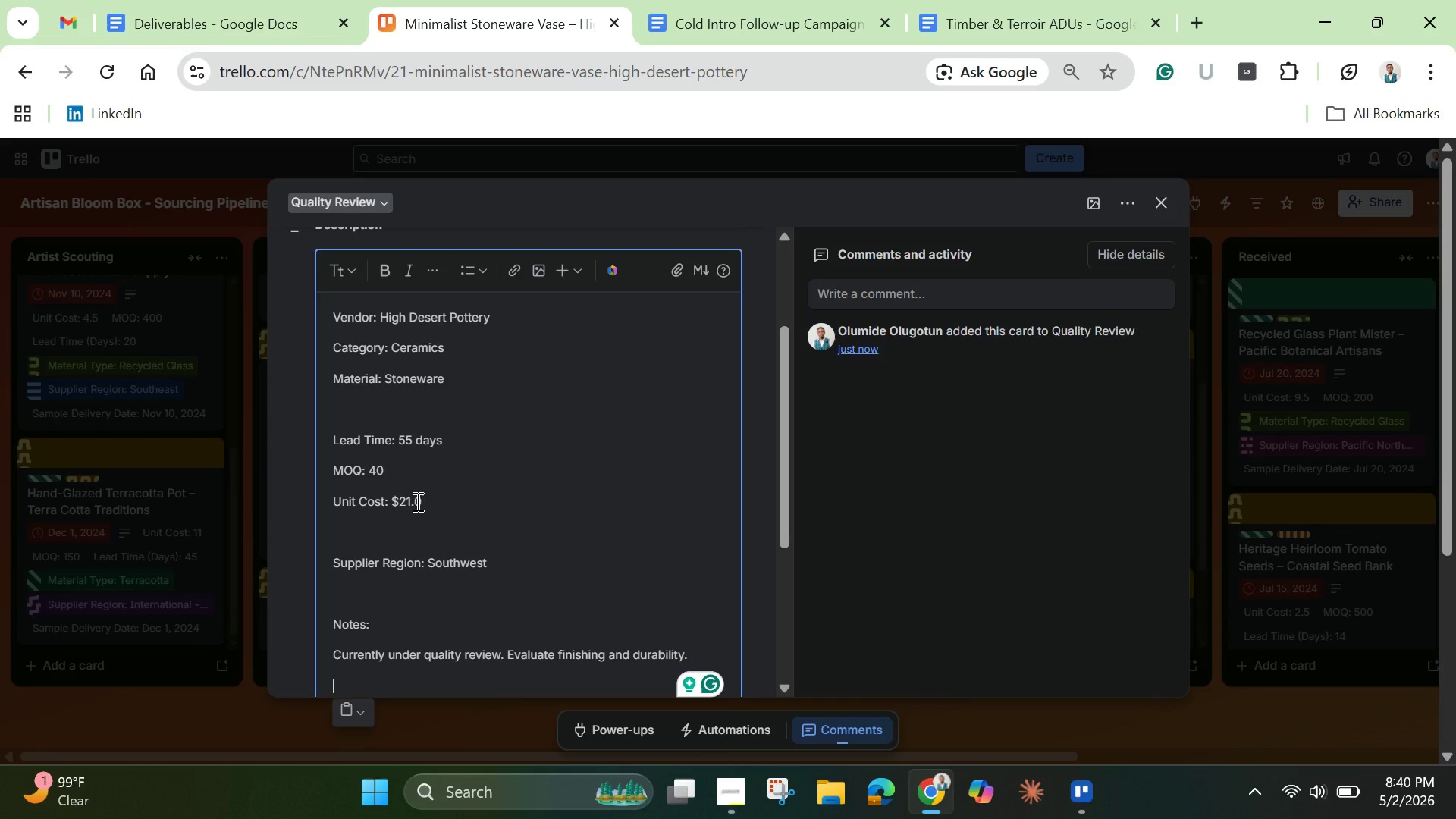 
wait(11.45)
 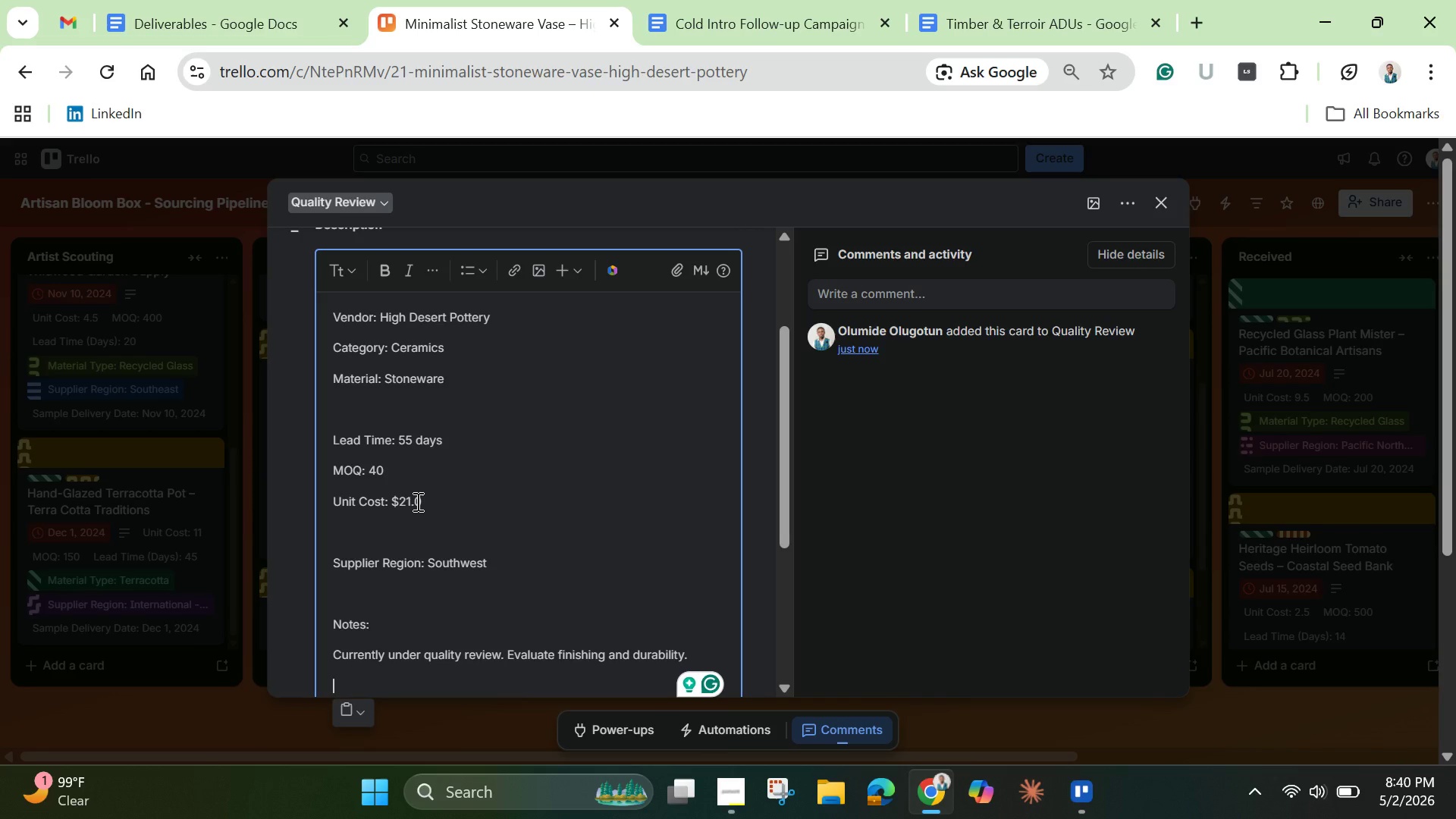 
scroll: coordinate [419, 547], scroll_direction: down, amount: 3.0
 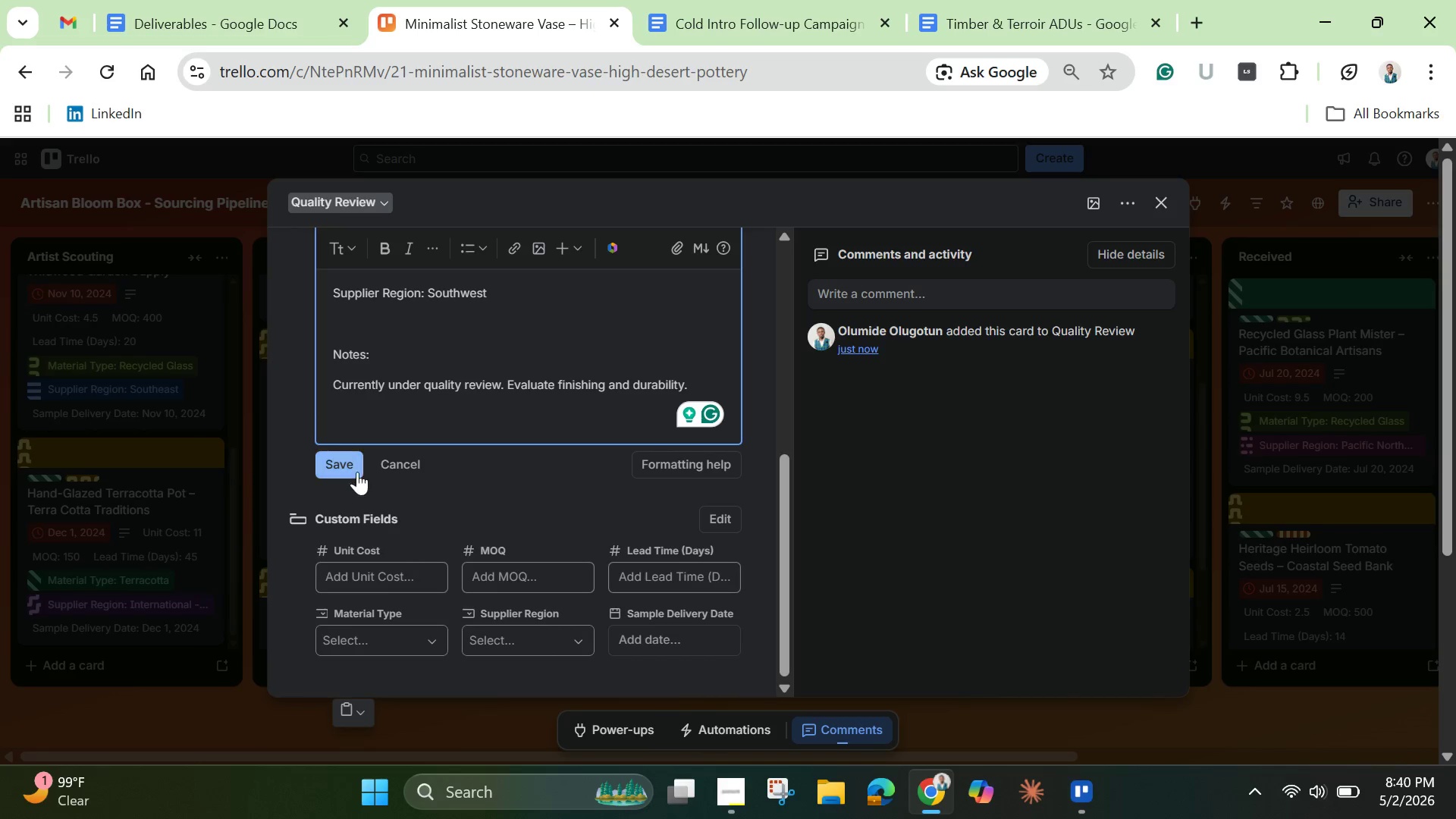 
left_click([357, 465])
 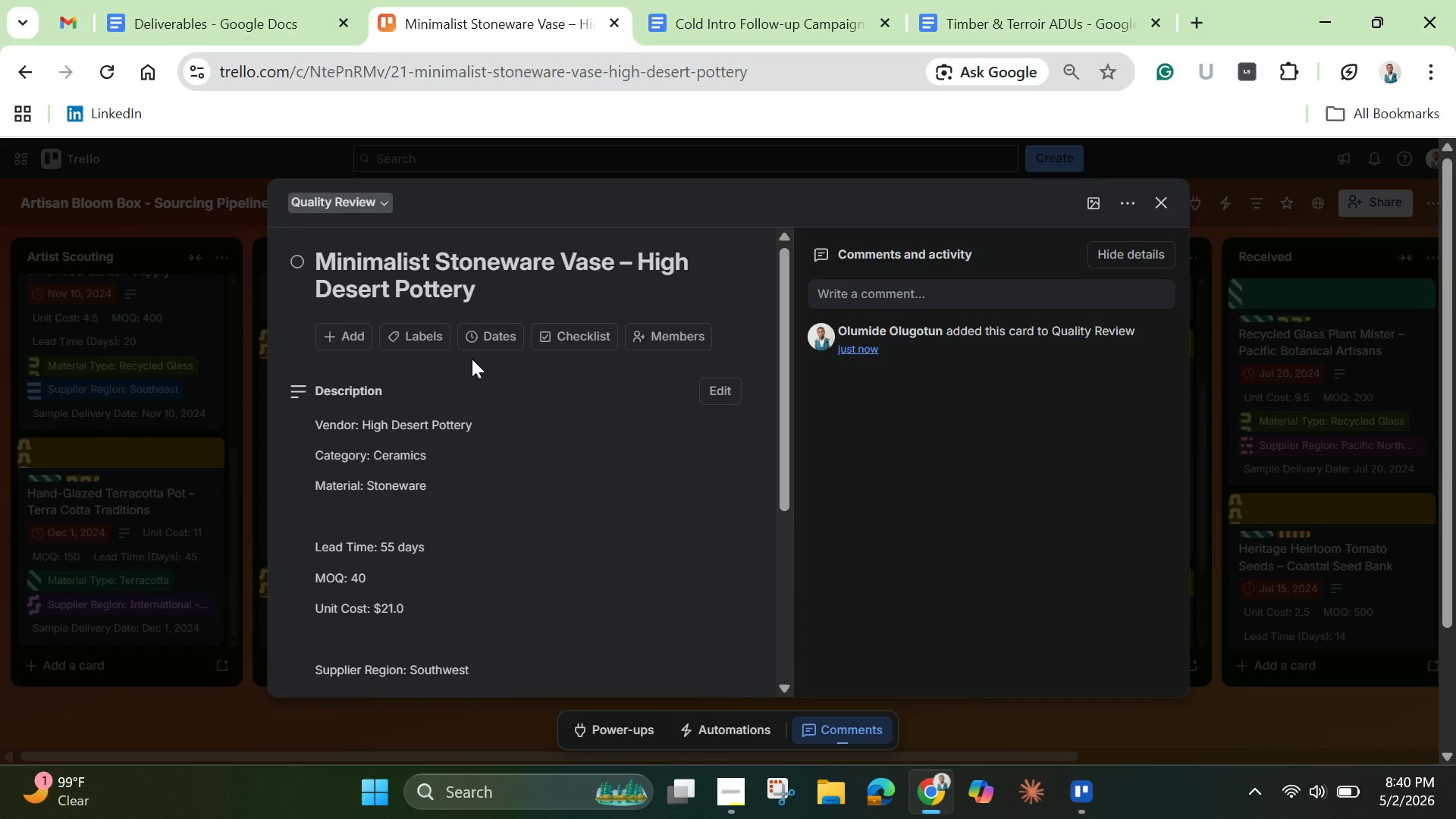 
left_click([410, 334])
 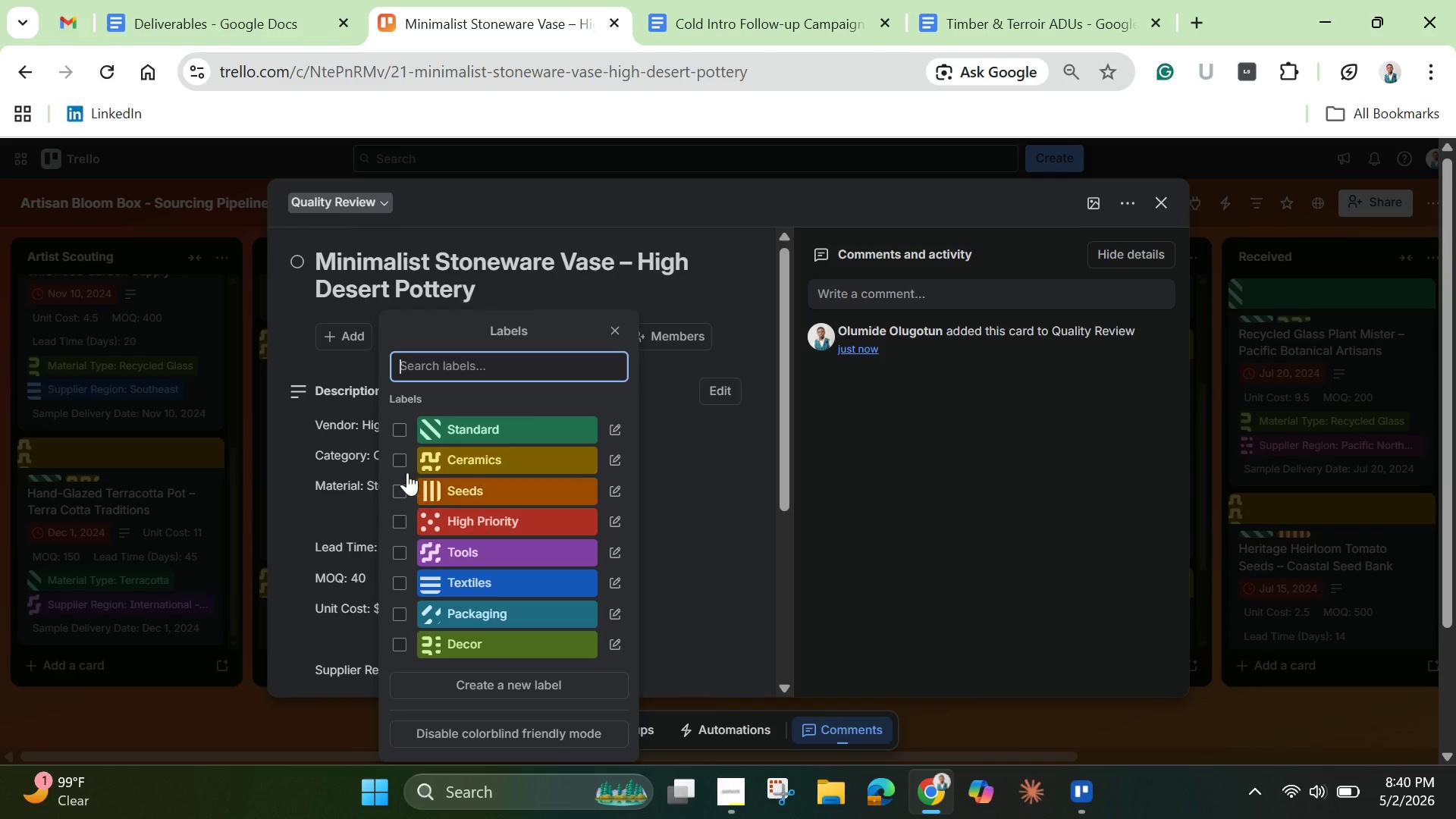 
left_click([398, 456])
 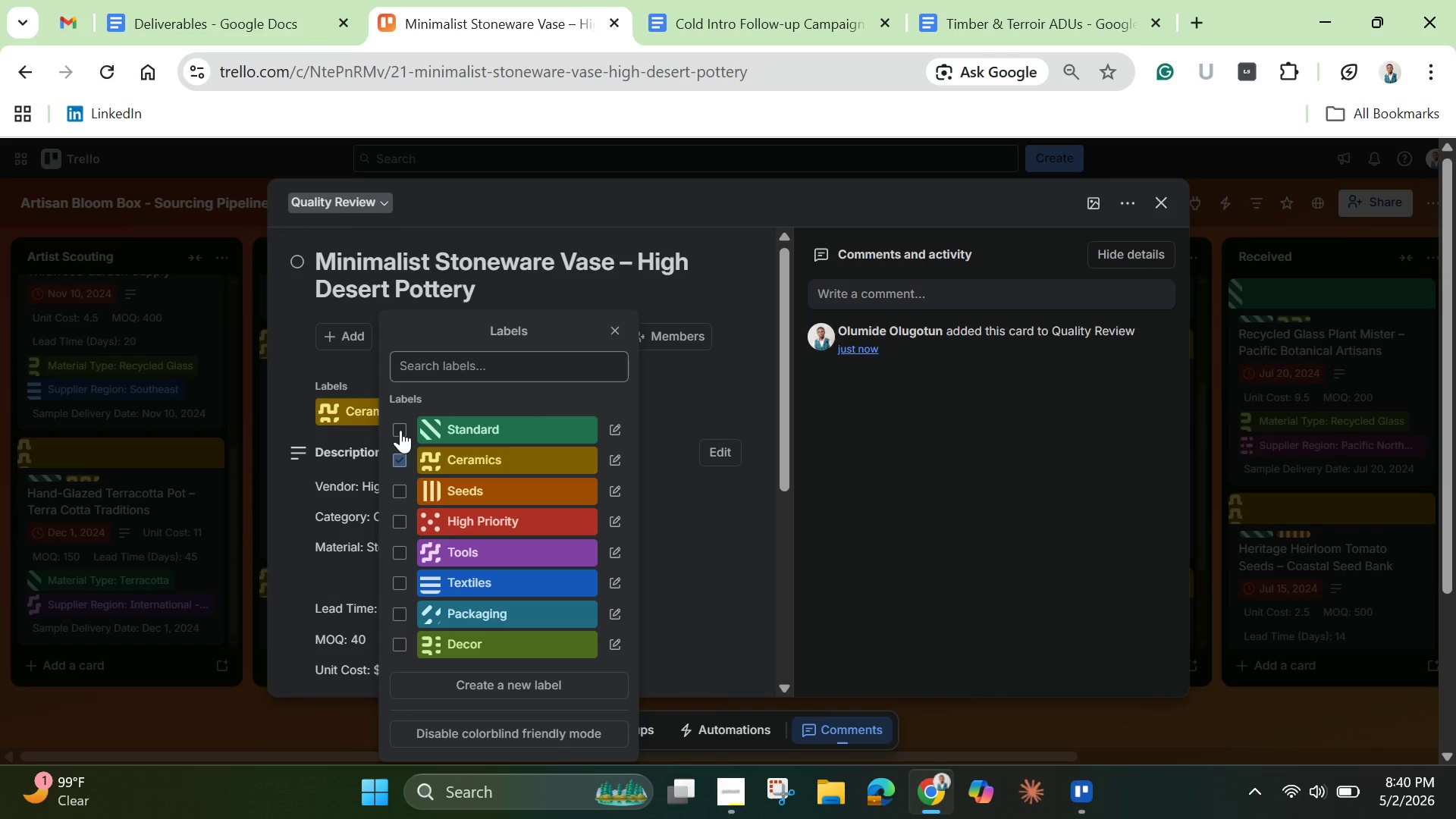 
left_click([400, 428])
 